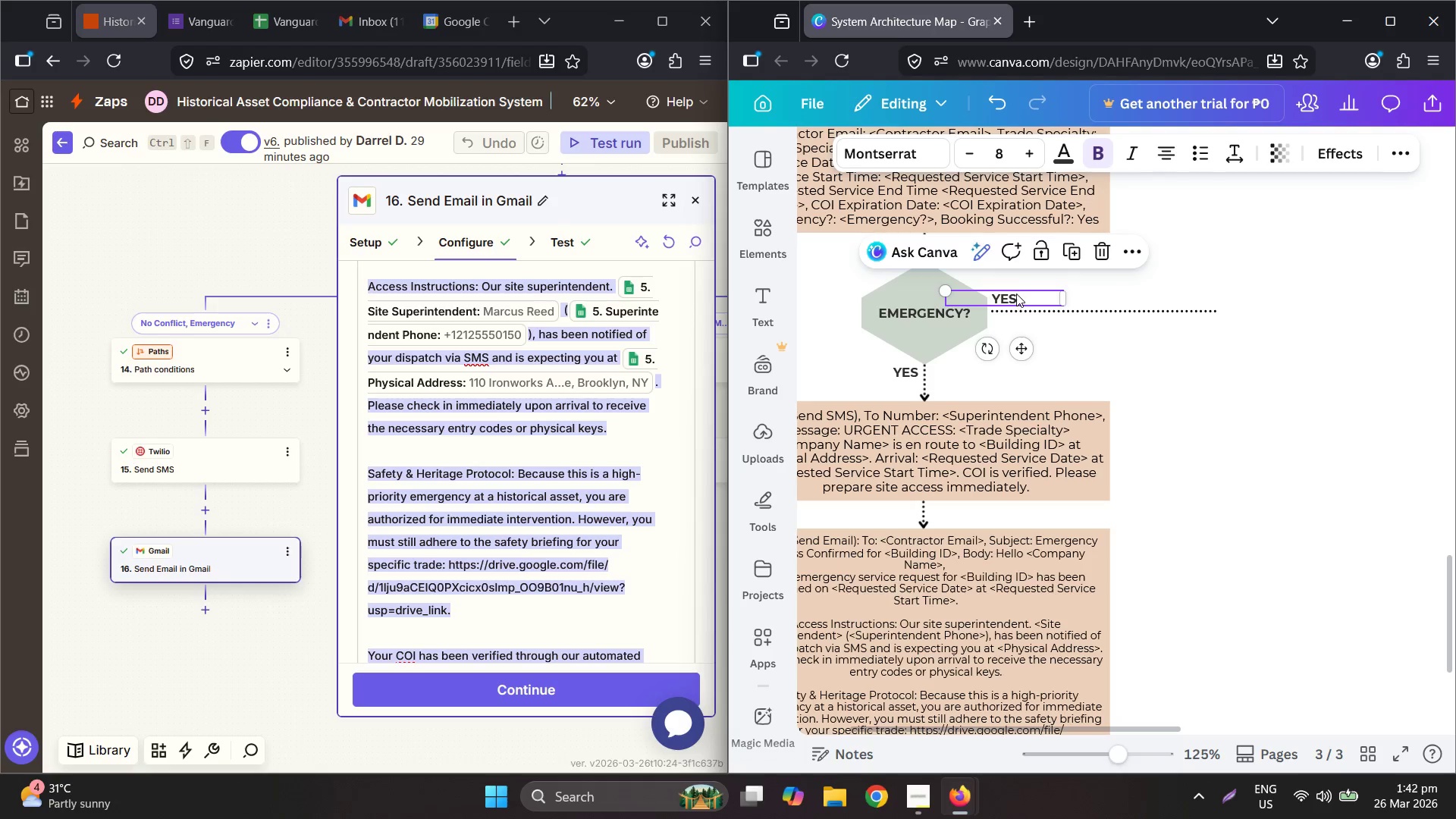 
double_click([1016, 293])
 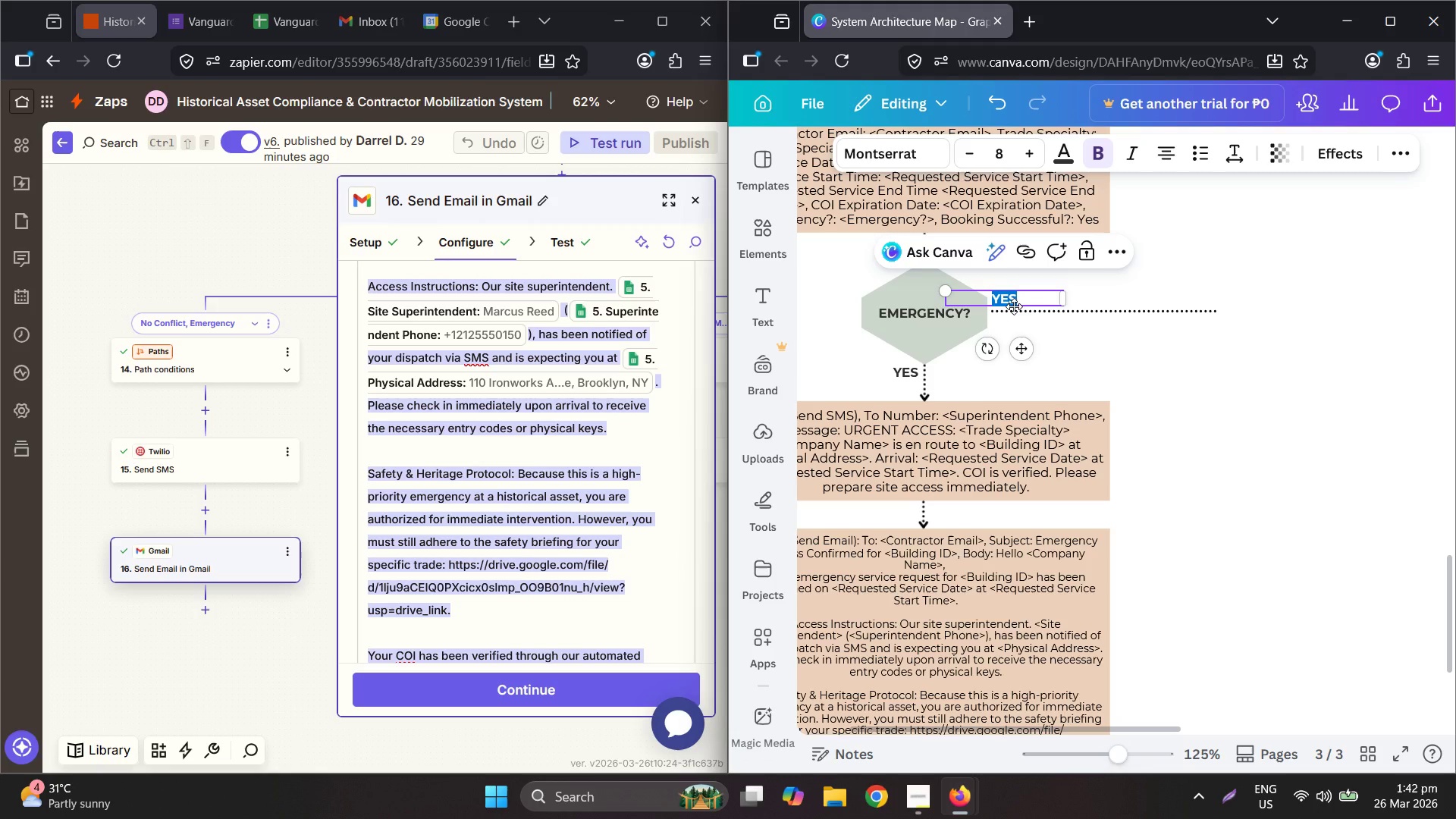 
type(NO, )
 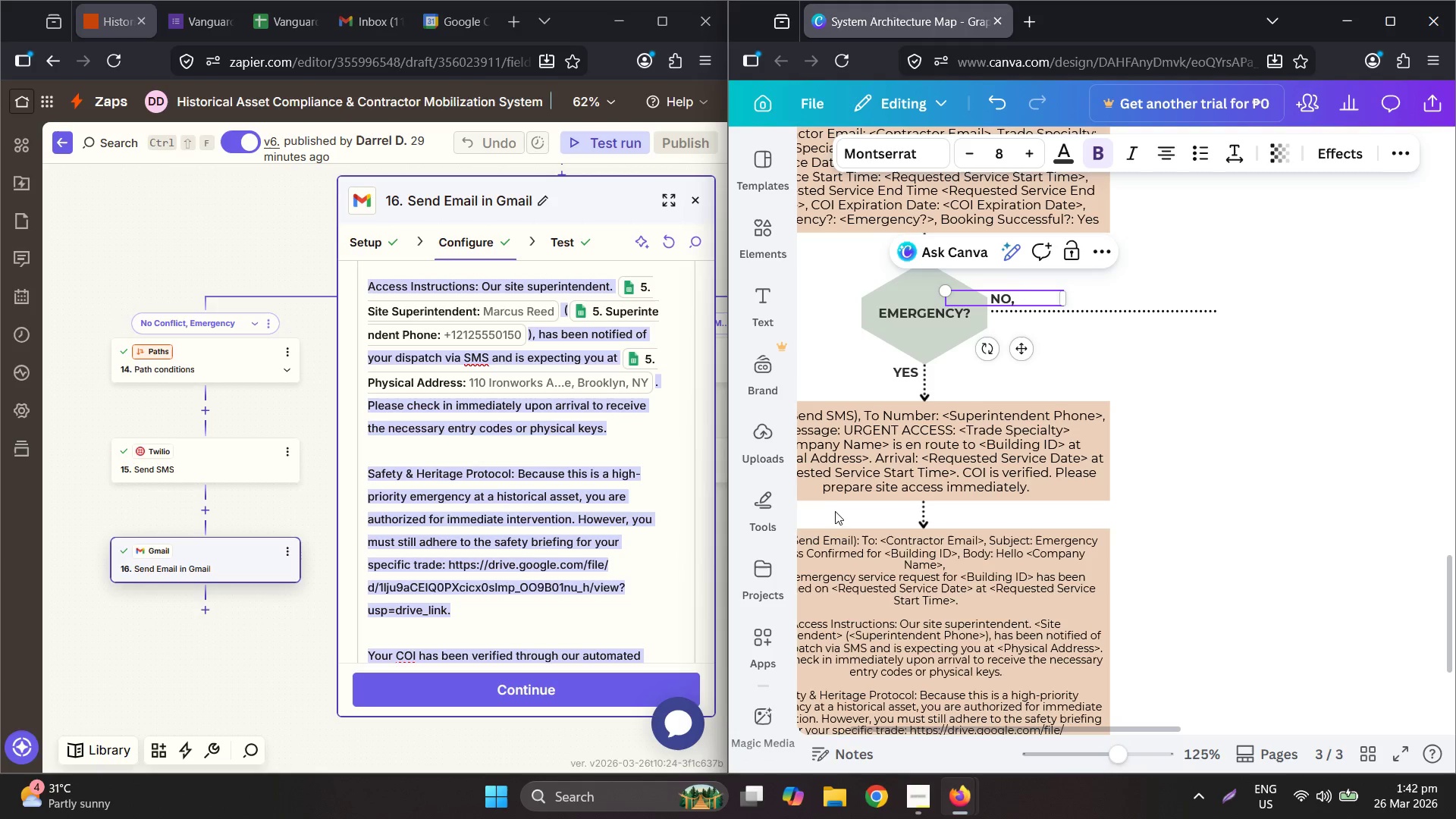 
hold_key(key=ShiftLeft, duration=0.33)
 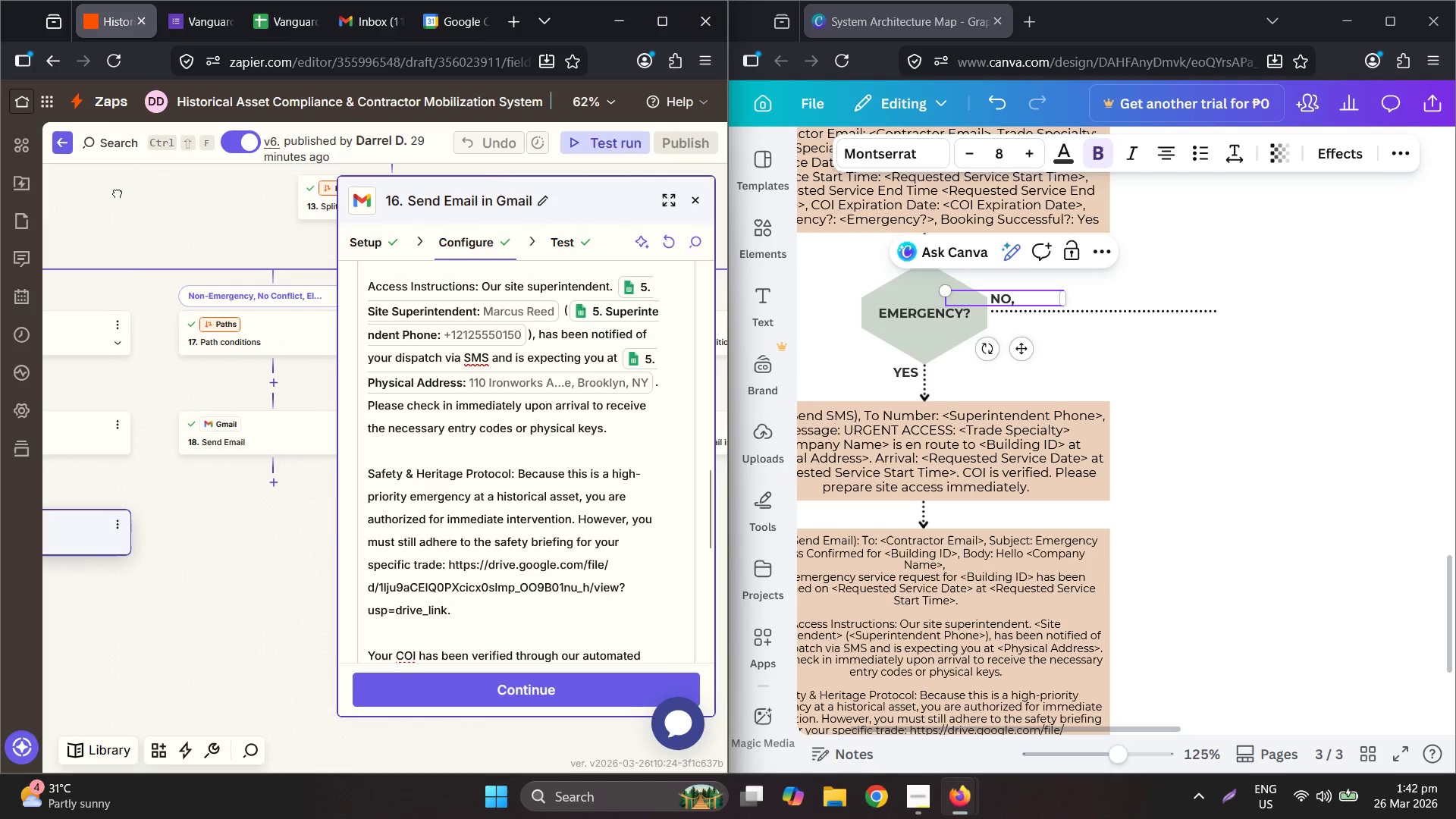 
left_click([250, 306])
 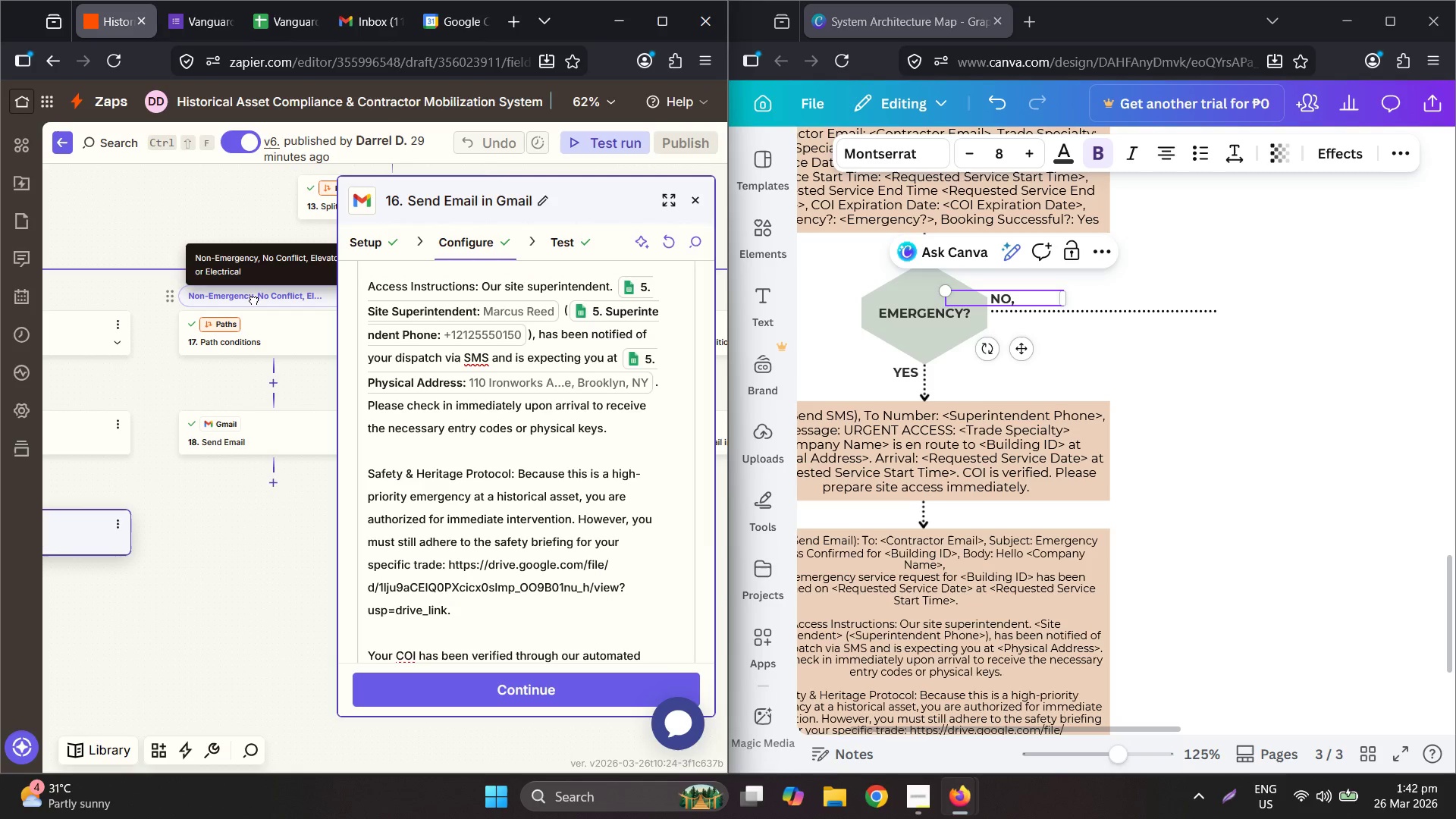 
double_click([263, 296])
 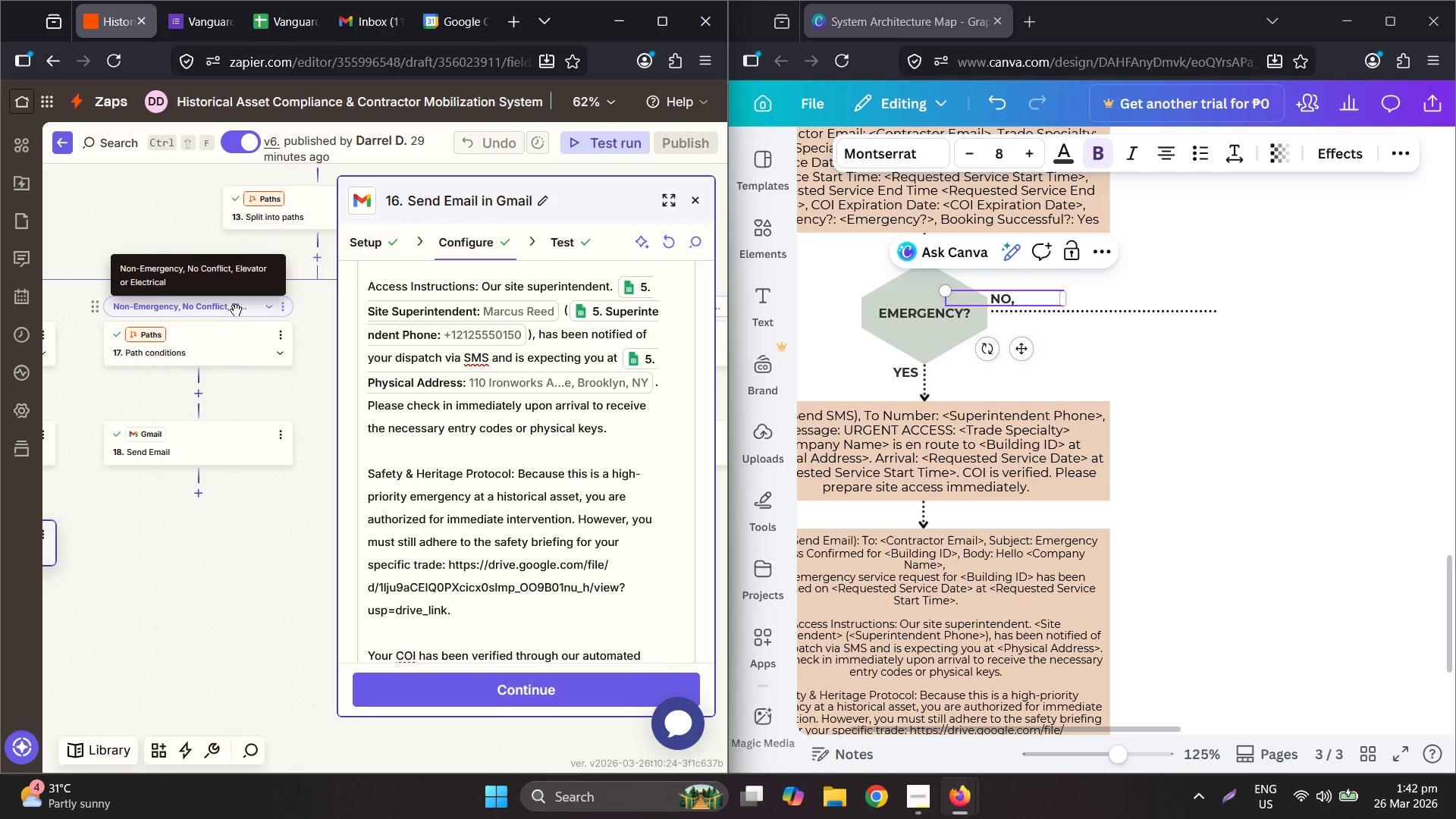 
mouse_move([265, 306])
 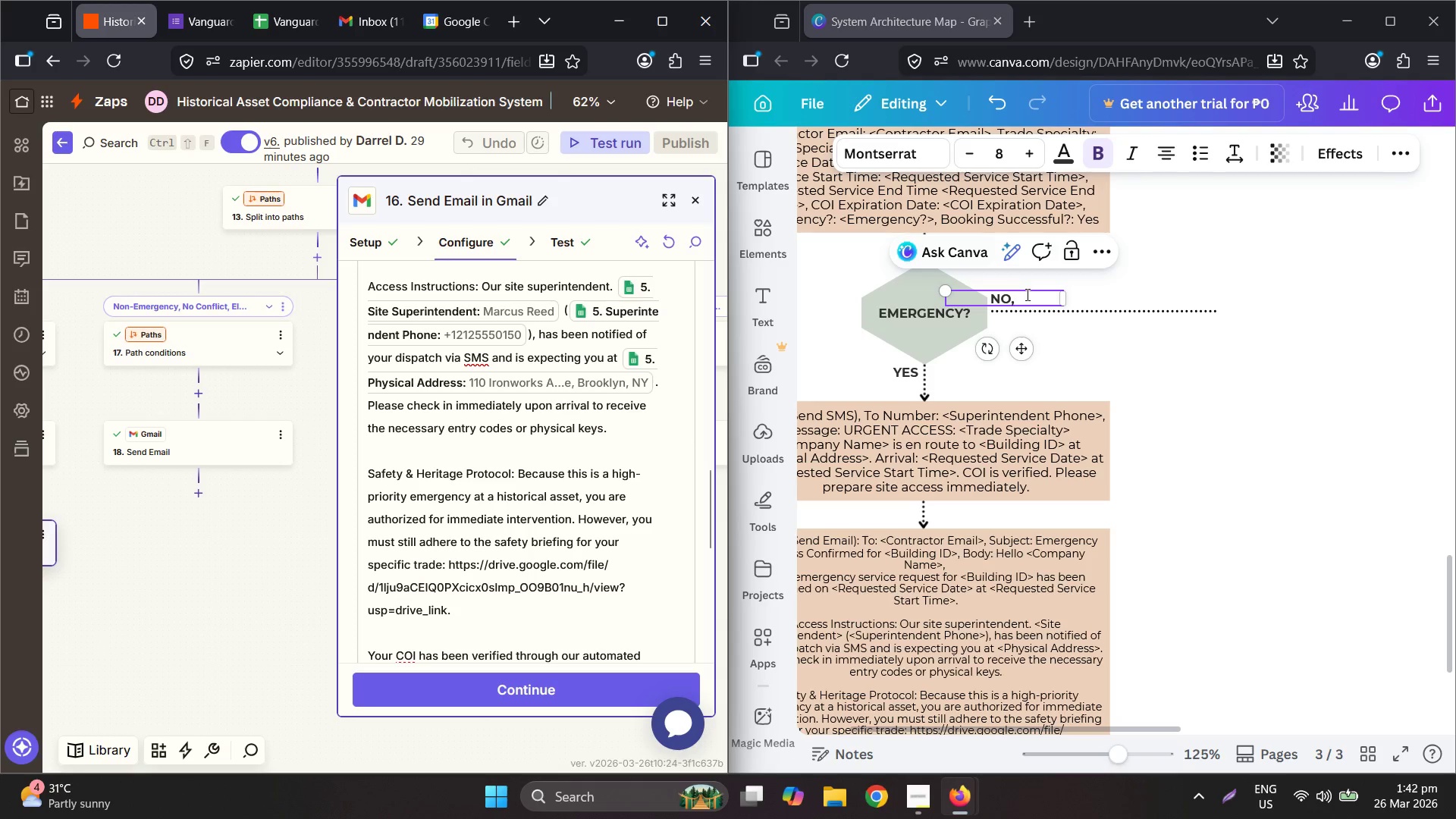 
left_click([1027, 295])
 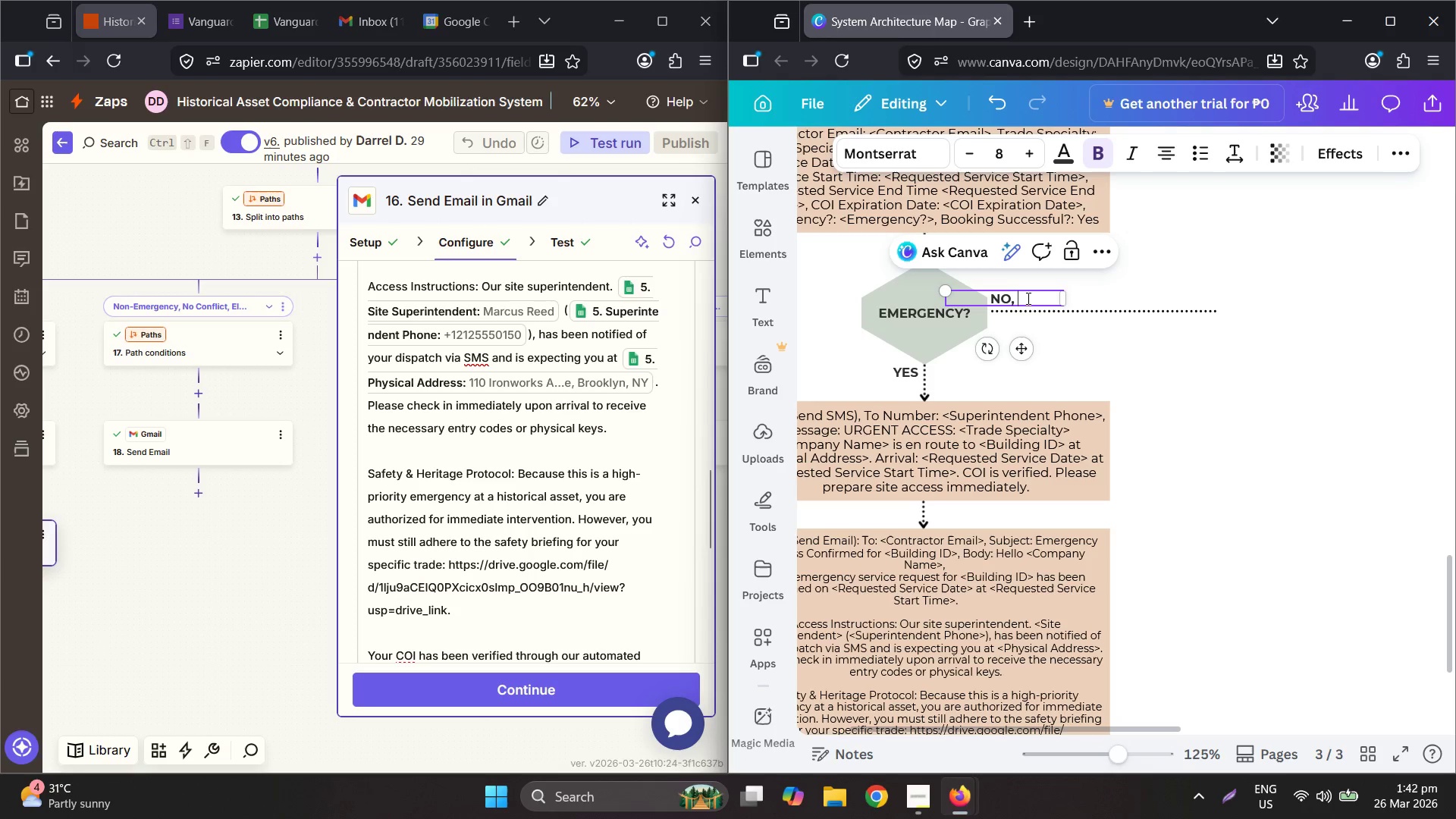 
type(ELEVET)
key(Backspace)
key(Backspace)
type(ATOR OR EKE)
key(Backspace)
key(Backspace)
type(LECTRICAL)
 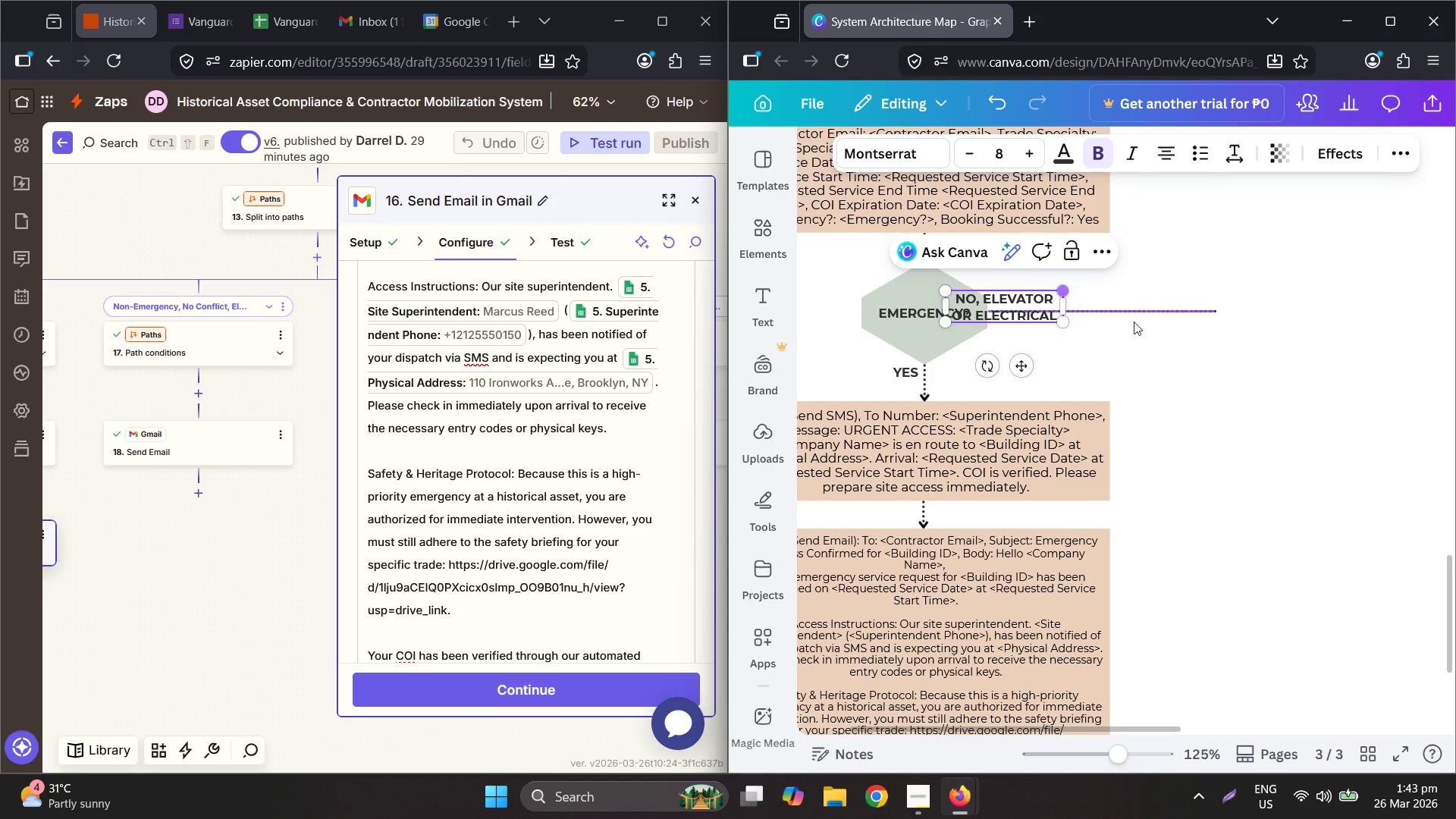 
left_click([1166, 375])
 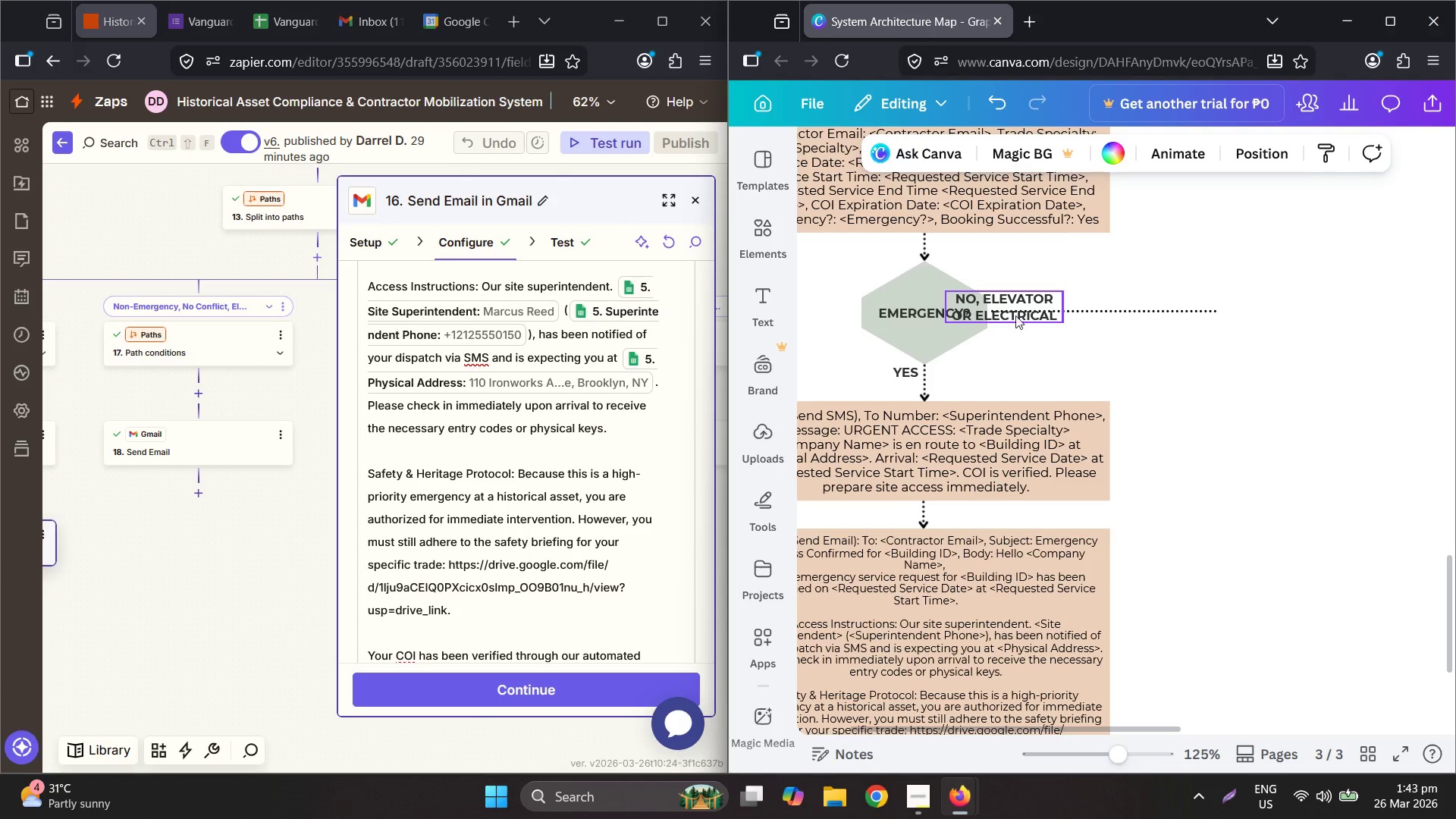 
left_click_drag(start_coordinate=[996, 303], to_coordinate=[1263, 224])
 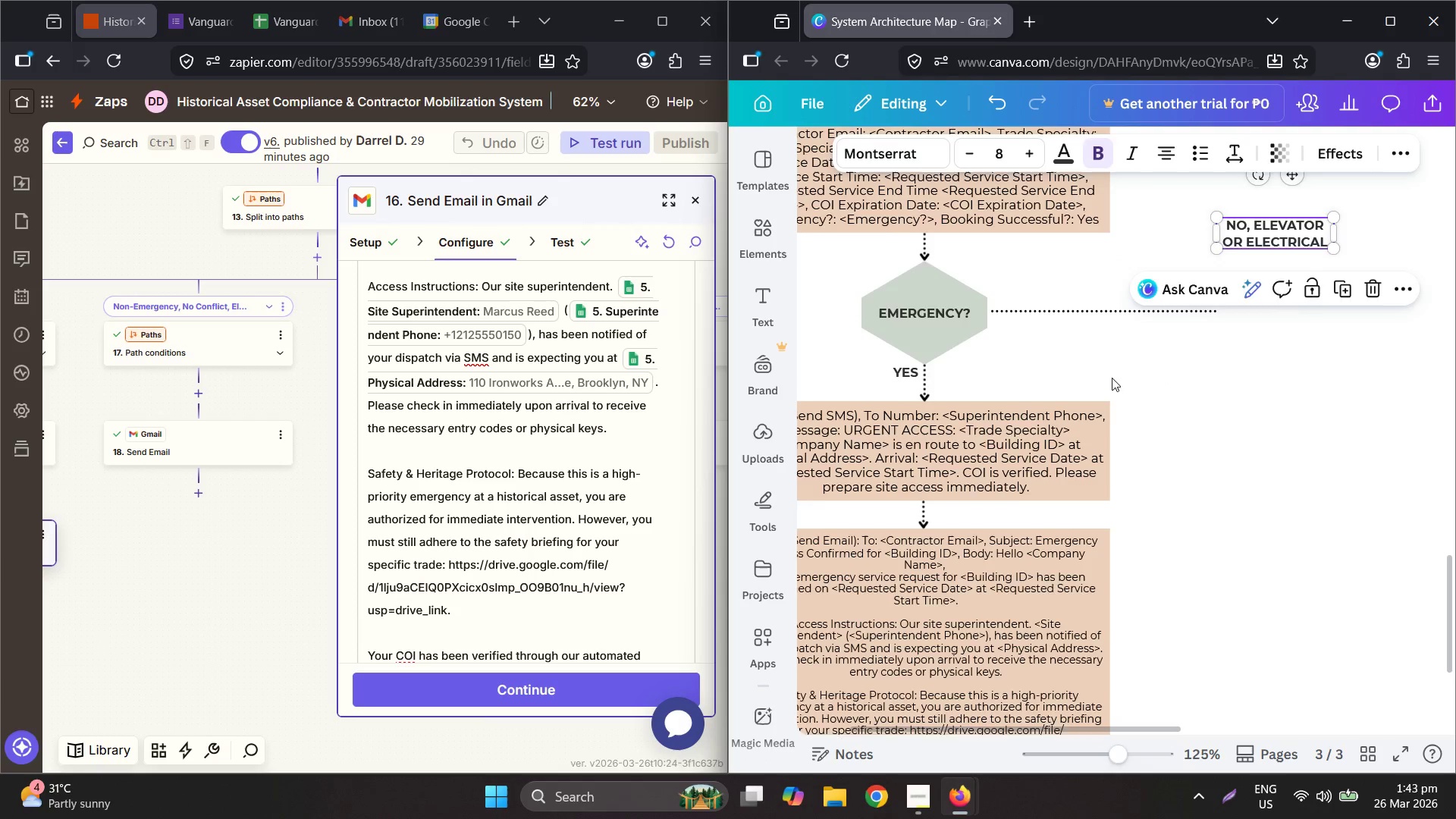 
scroll: coordinate [1116, 375], scroll_direction: up, amount: 3.0
 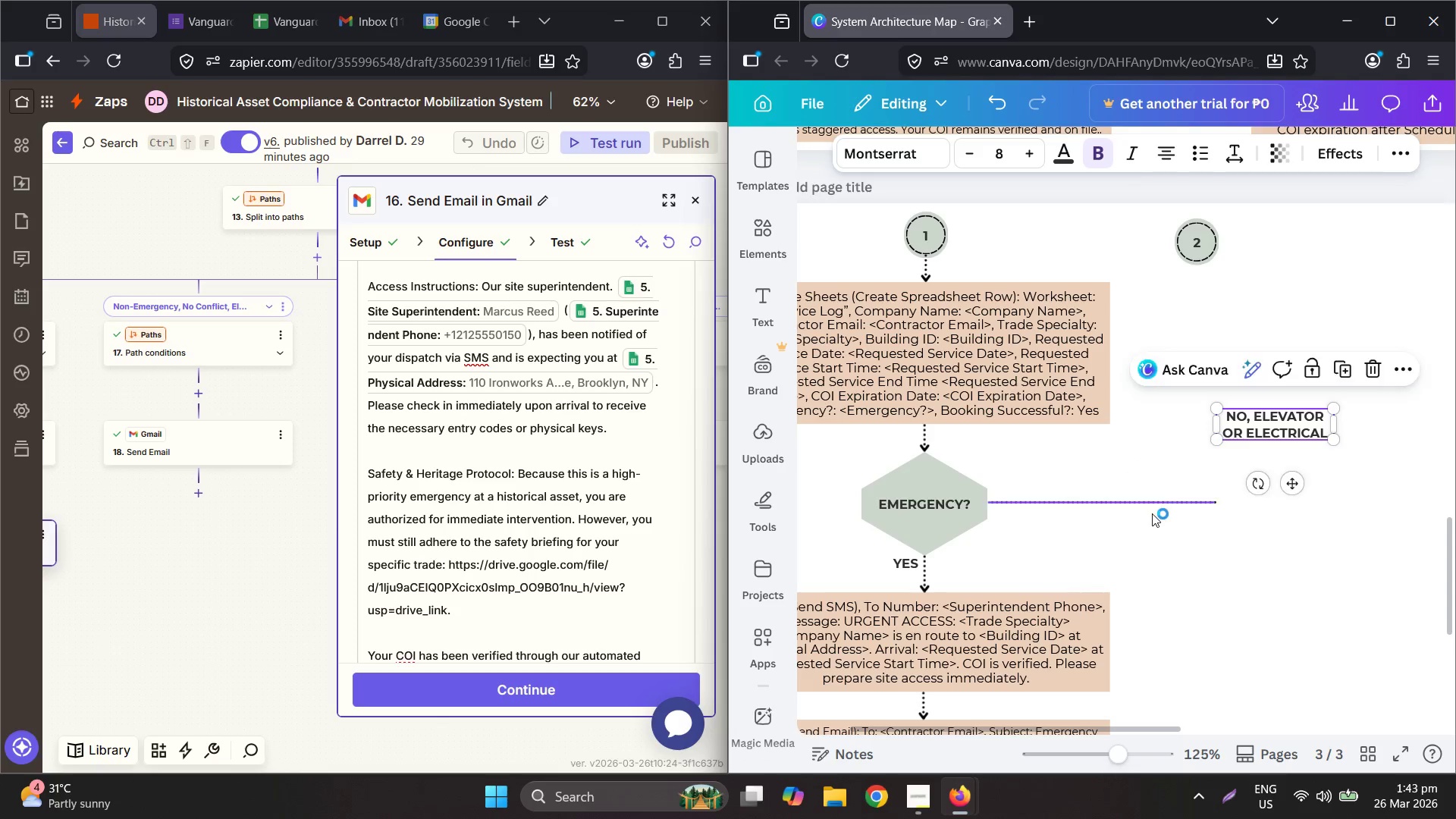 
left_click([1152, 513])
 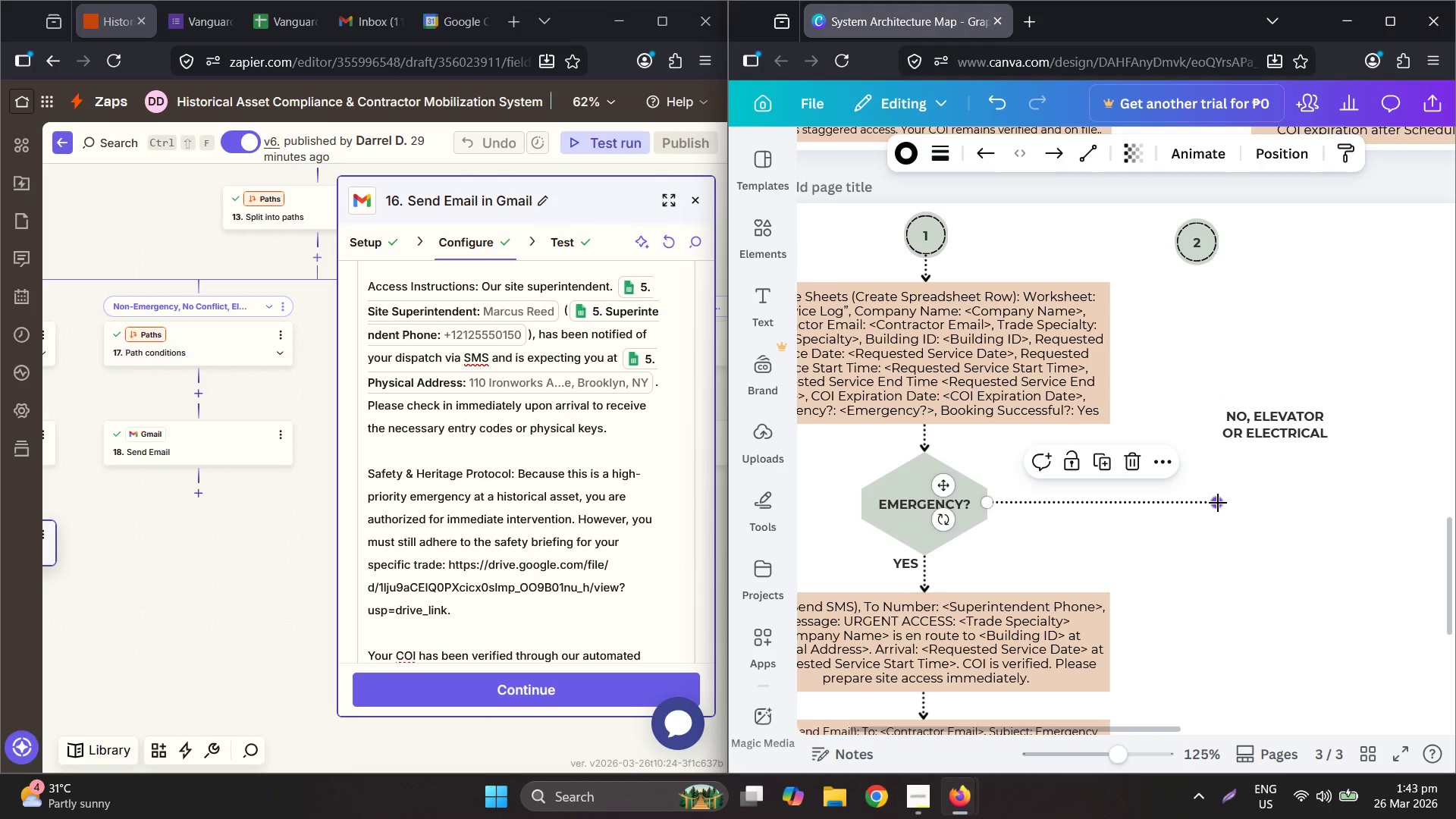 
left_click_drag(start_coordinate=[1218, 502], to_coordinate=[1133, 504])
 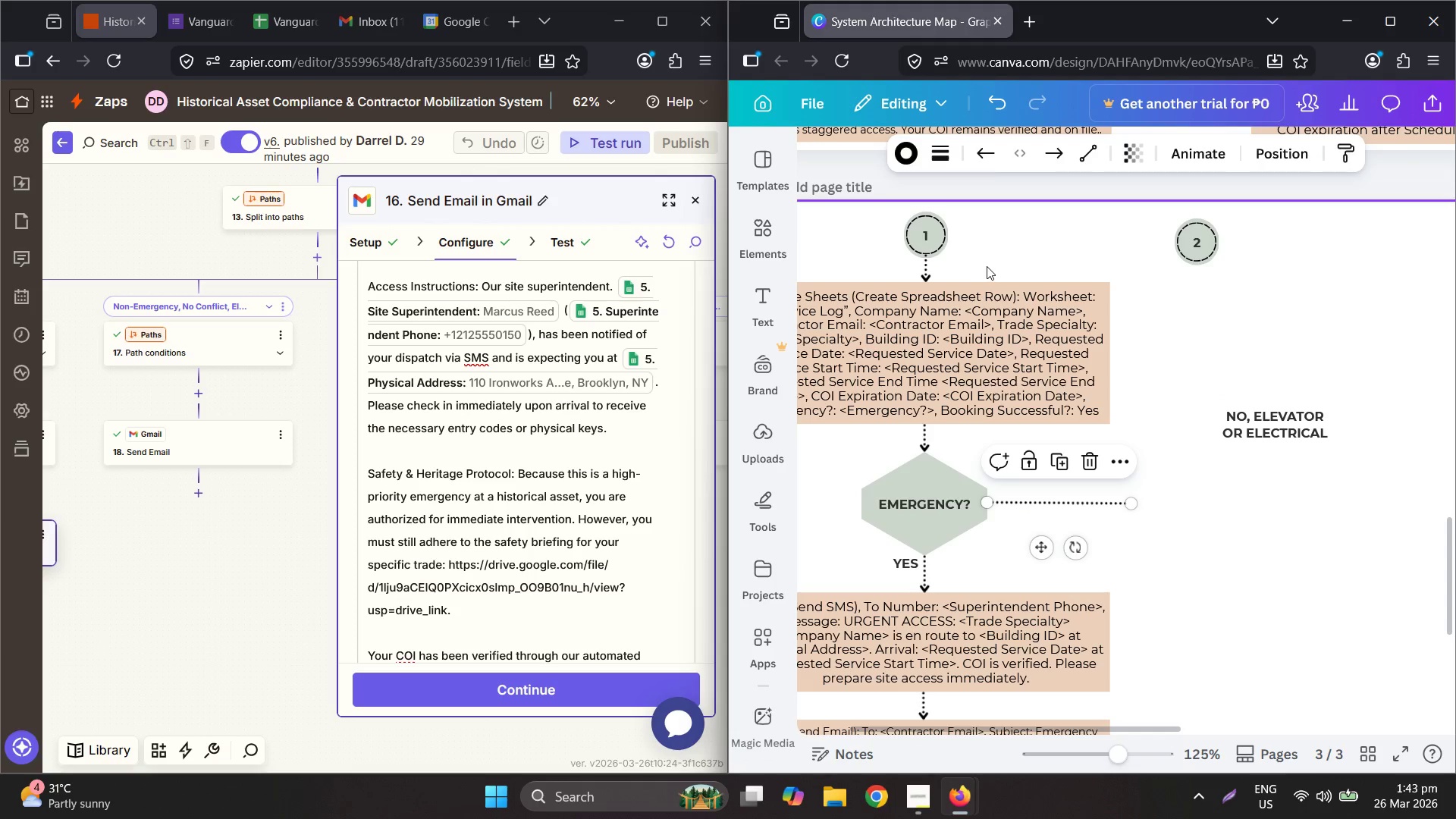 
key(Control+C)
 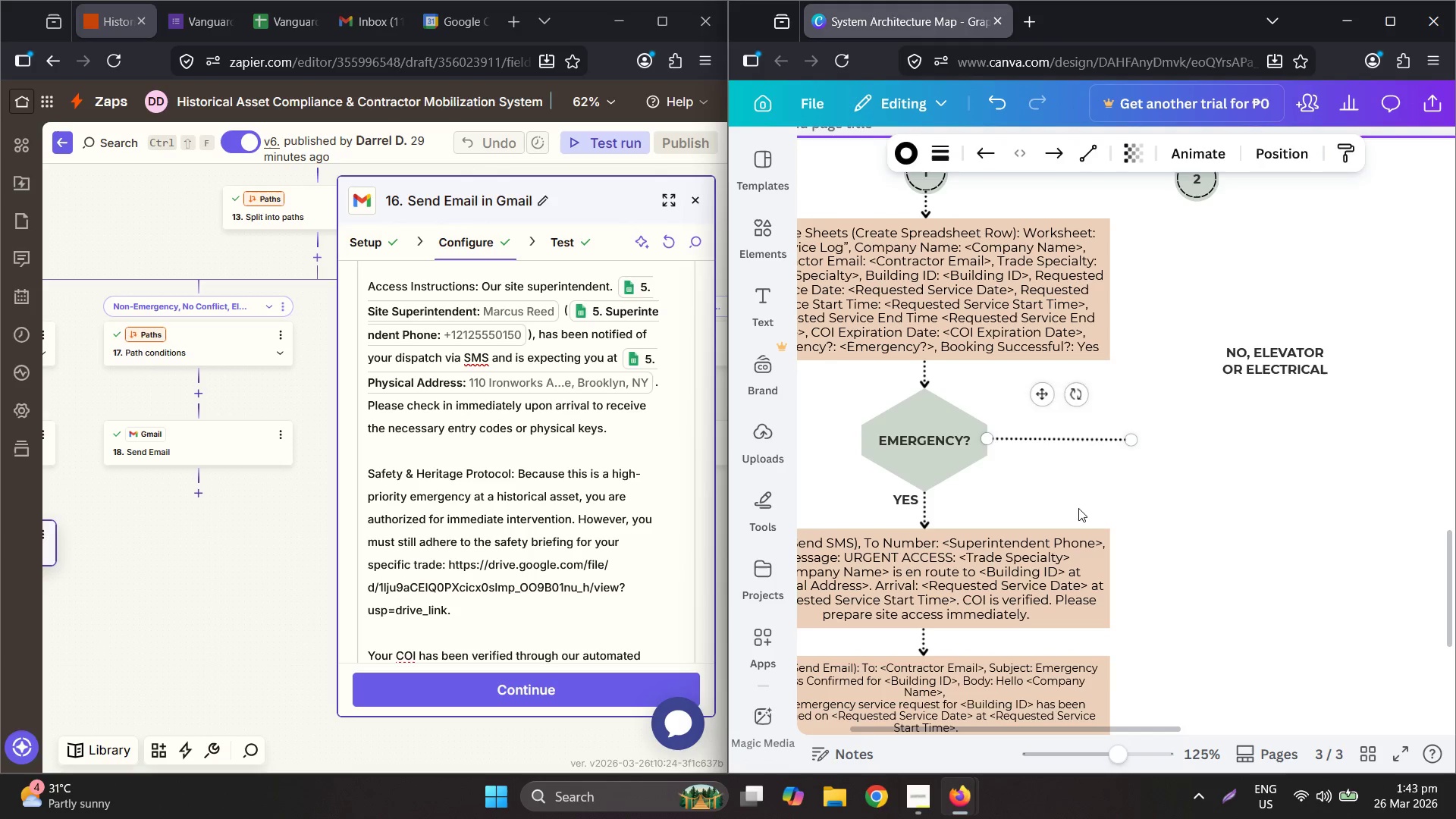 
key(Control+V)
 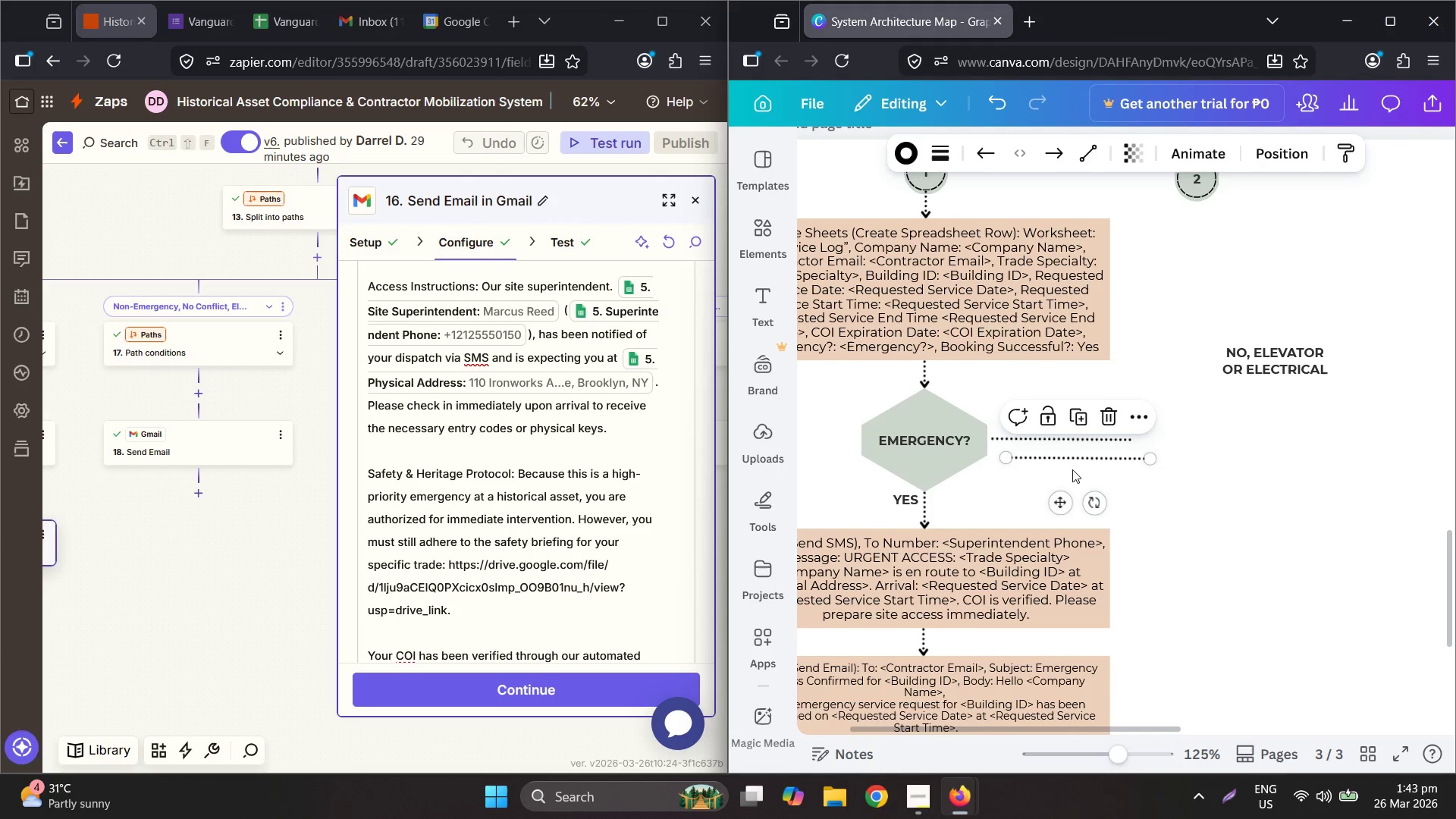 
scroll: coordinate [1070, 520], scroll_direction: down, amount: 1.0
 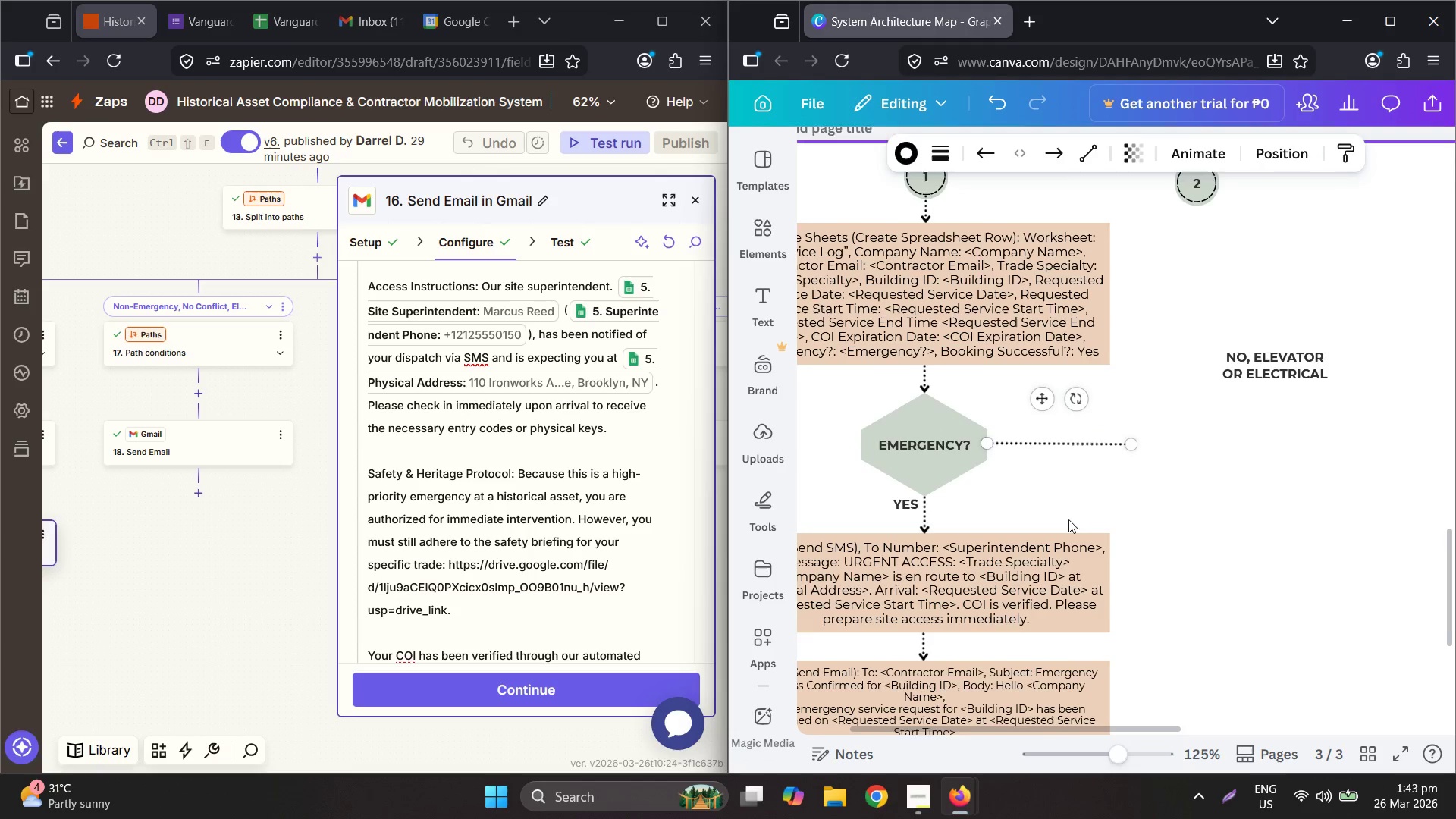 
left_click_drag(start_coordinate=[1062, 463], to_coordinate=[1174, 444])
 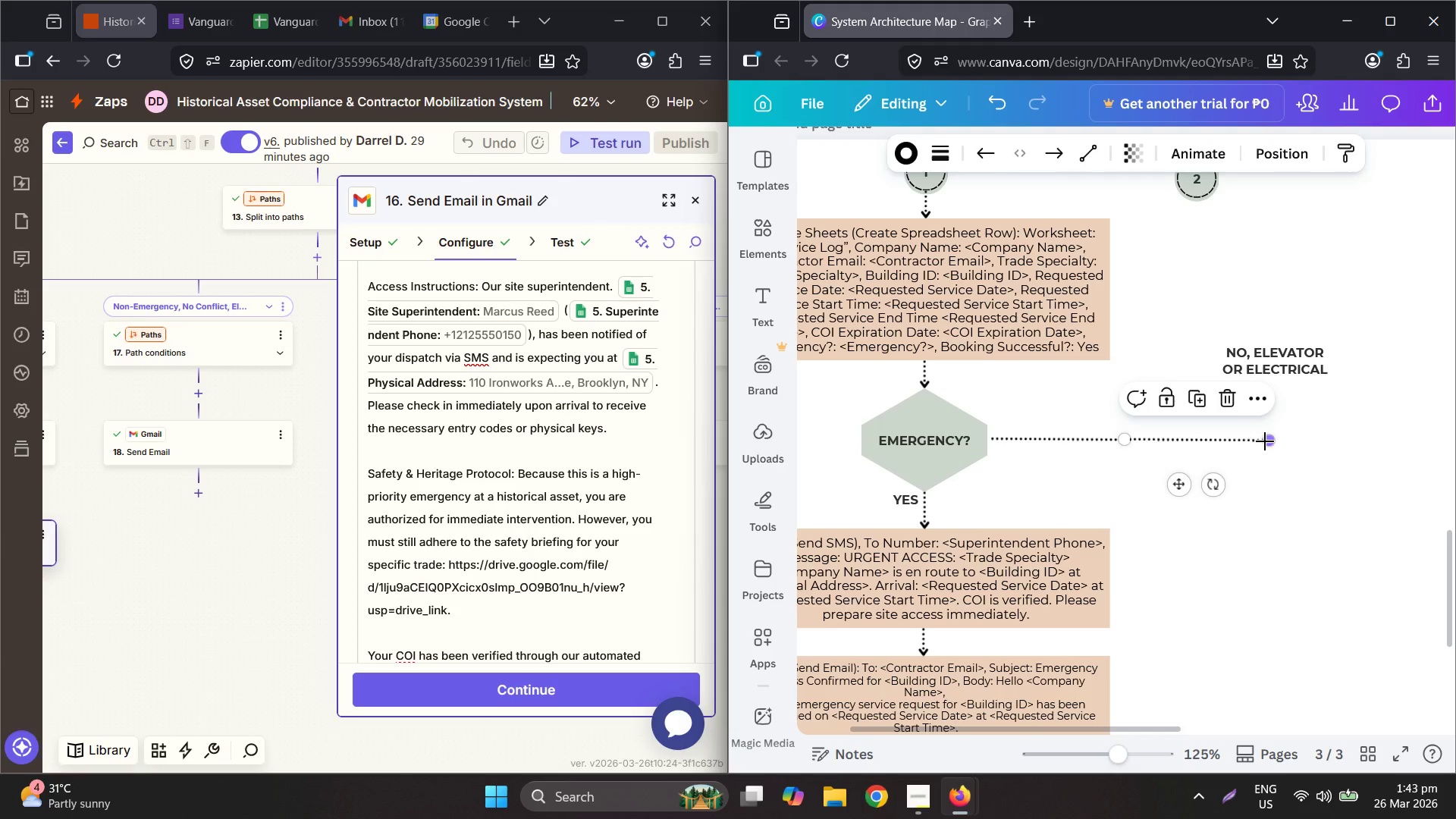 
left_click_drag(start_coordinate=[1265, 441], to_coordinate=[1120, 296])
 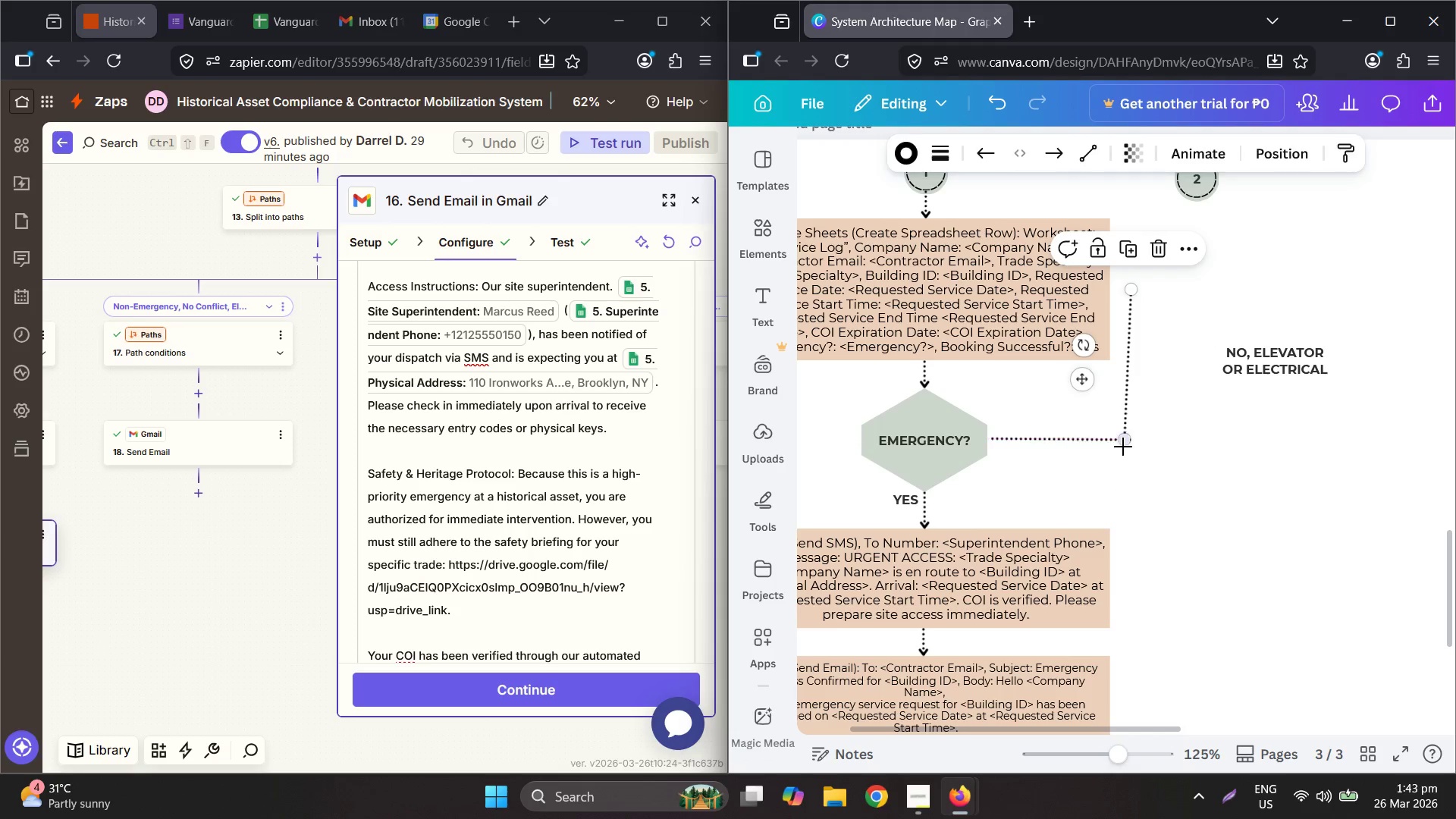 
left_click_drag(start_coordinate=[1124, 443], to_coordinate=[1132, 441])
 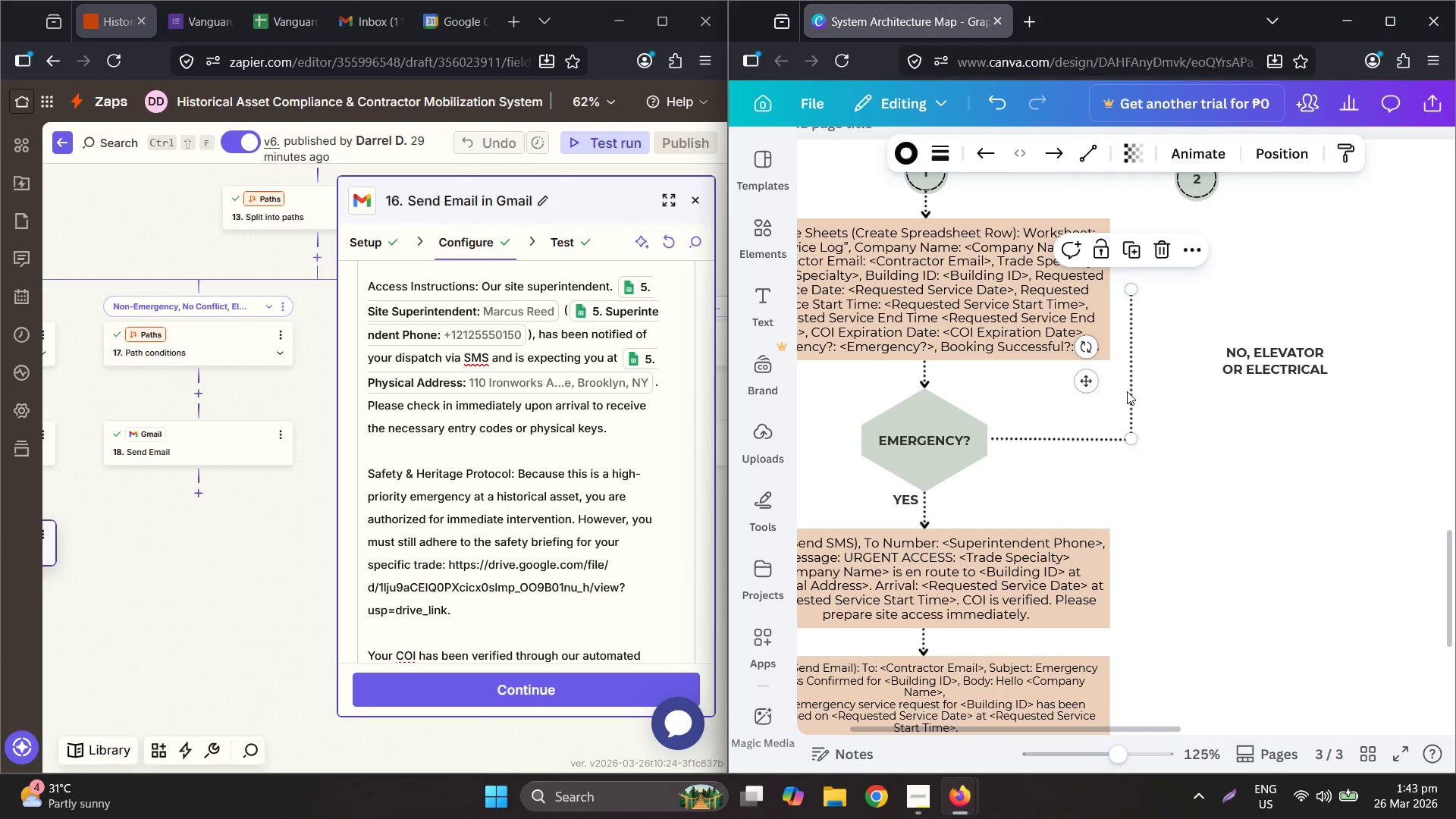 
left_click_drag(start_coordinate=[1127, 392], to_coordinate=[1117, 388])
 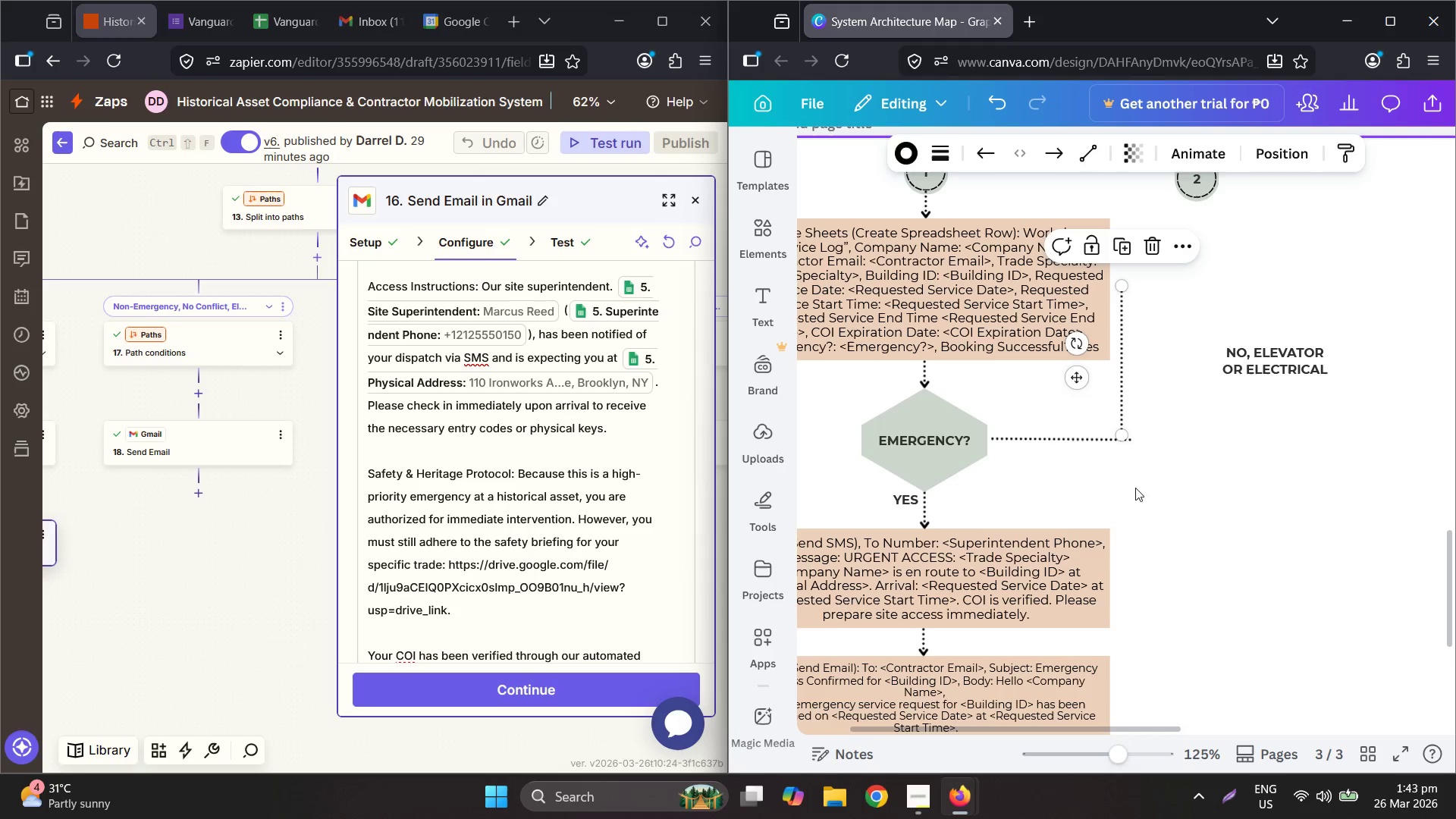 
hold_key(key=ControlLeft, duration=0.48)
scroll: coordinate [1117, 472], scroll_direction: up, amount: 4.0
 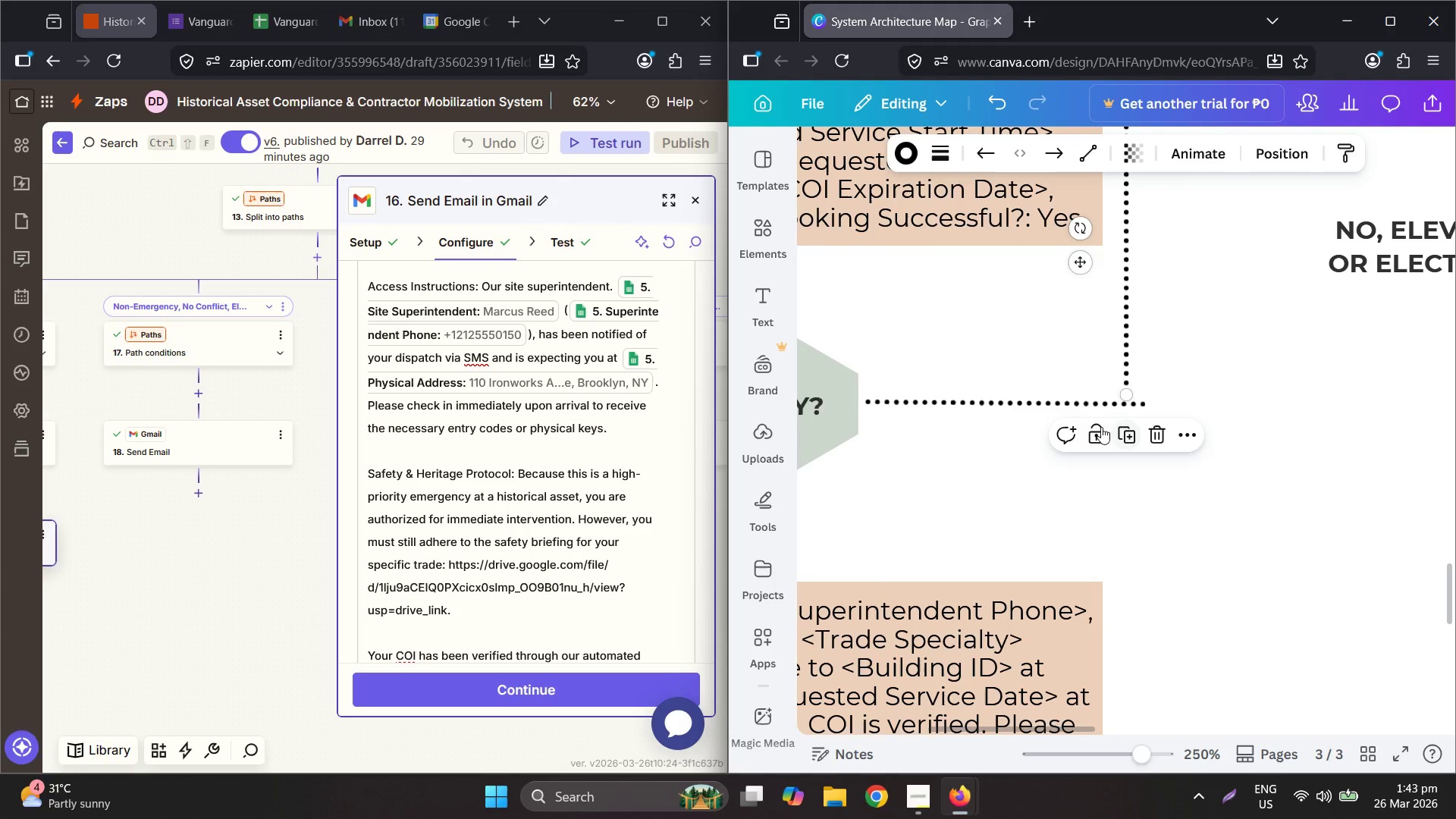 
left_click([1072, 401])
 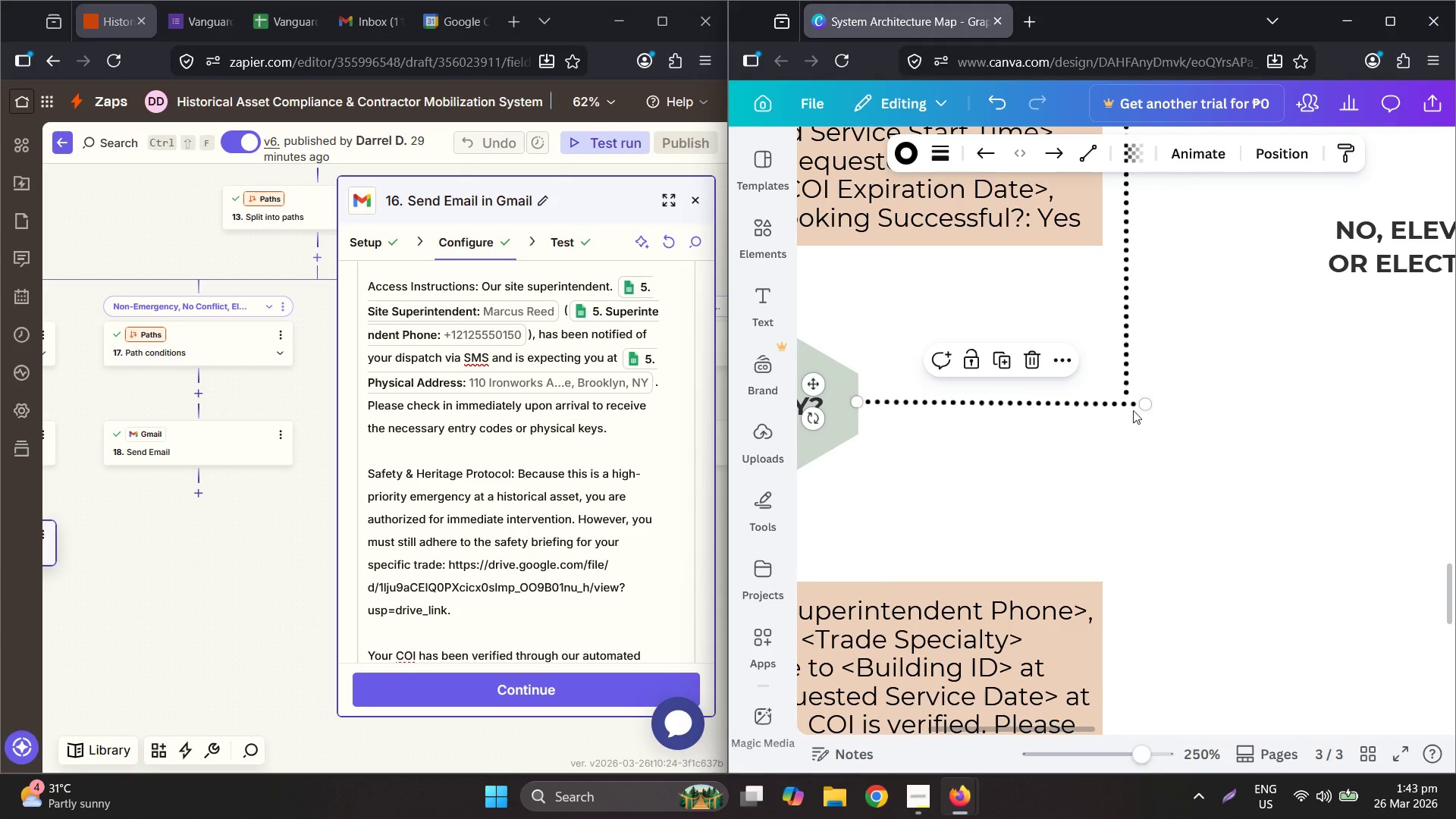 
left_click_drag(start_coordinate=[1142, 406], to_coordinate=[1128, 403])
 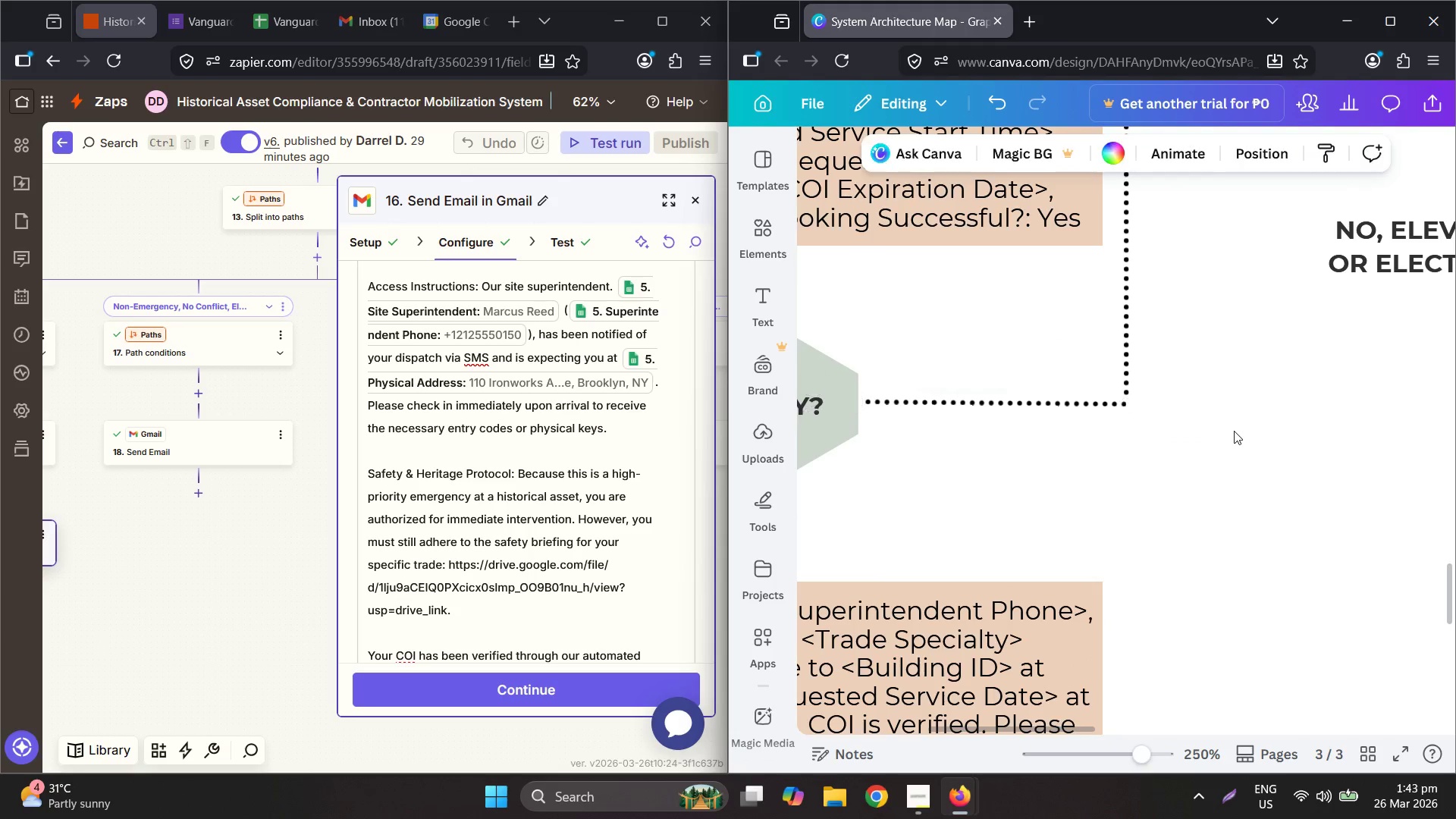 
hold_key(key=ControlLeft, duration=0.66)
scroll: coordinate [1225, 425], scroll_direction: down, amount: 4.0
 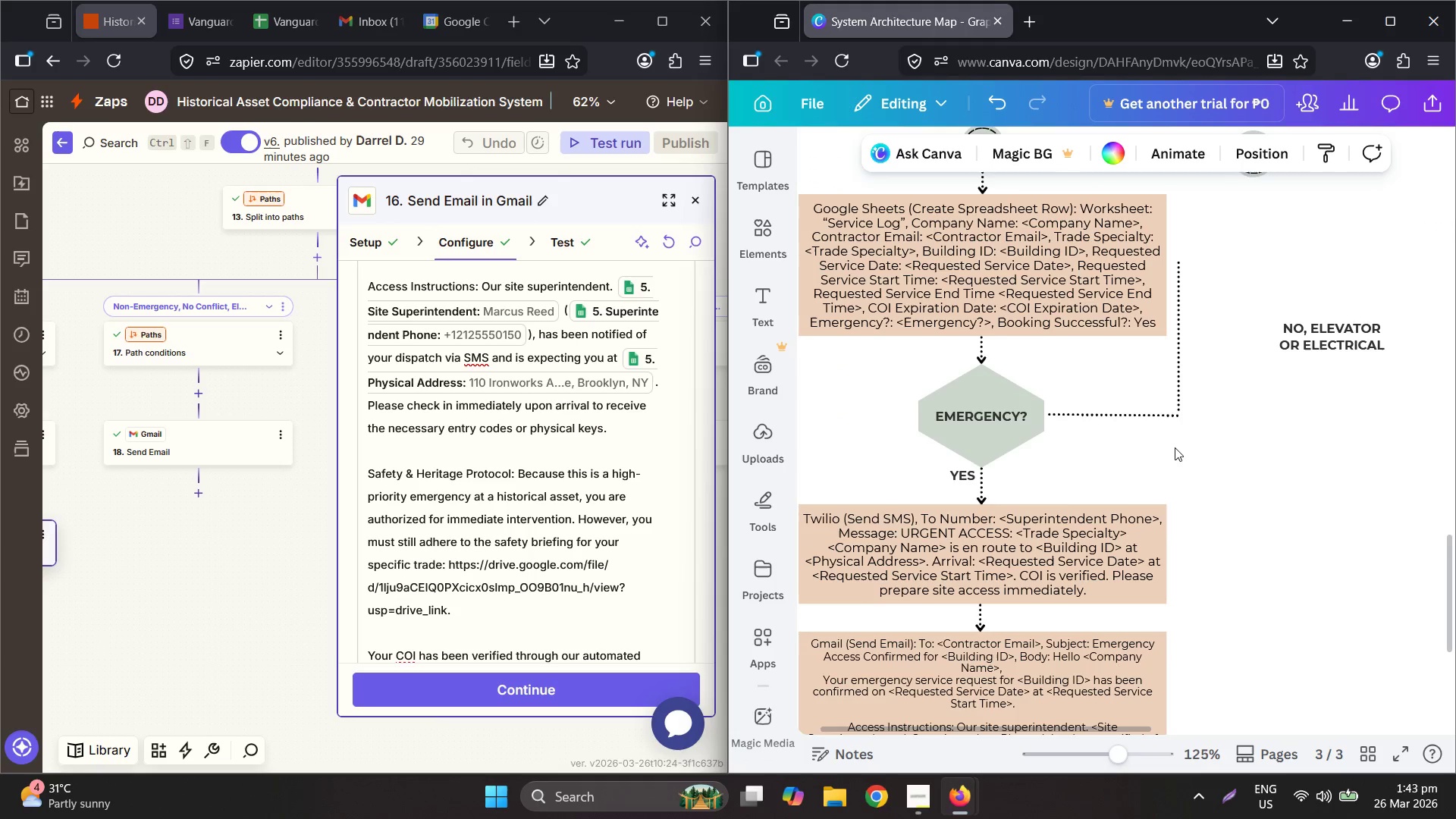 
hold_key(key=ControlLeft, duration=0.39)
scroll: coordinate [1170, 420], scroll_direction: down, amount: 2.0
 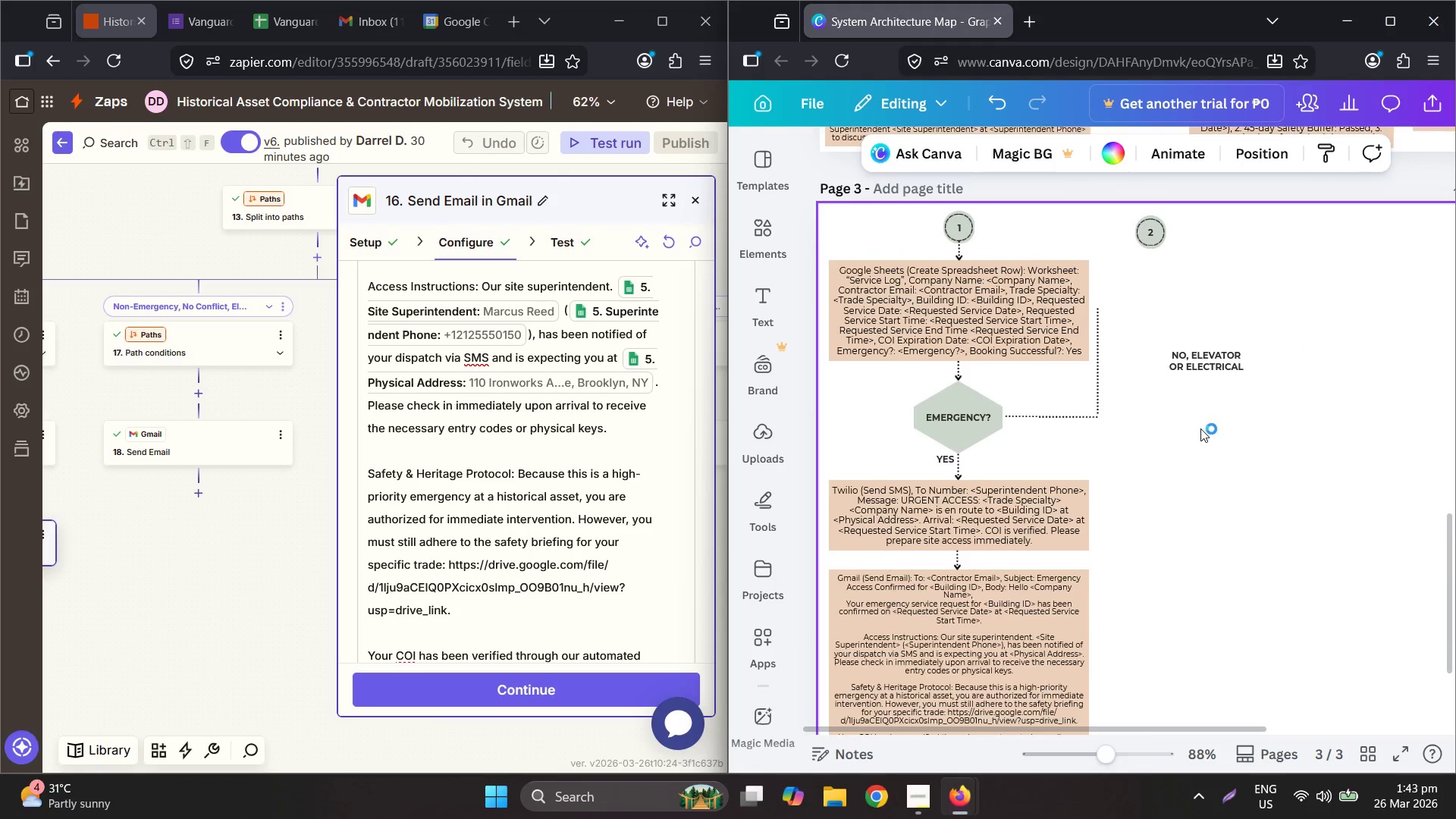 
scroll: coordinate [1207, 435], scroll_direction: up, amount: 1.0
 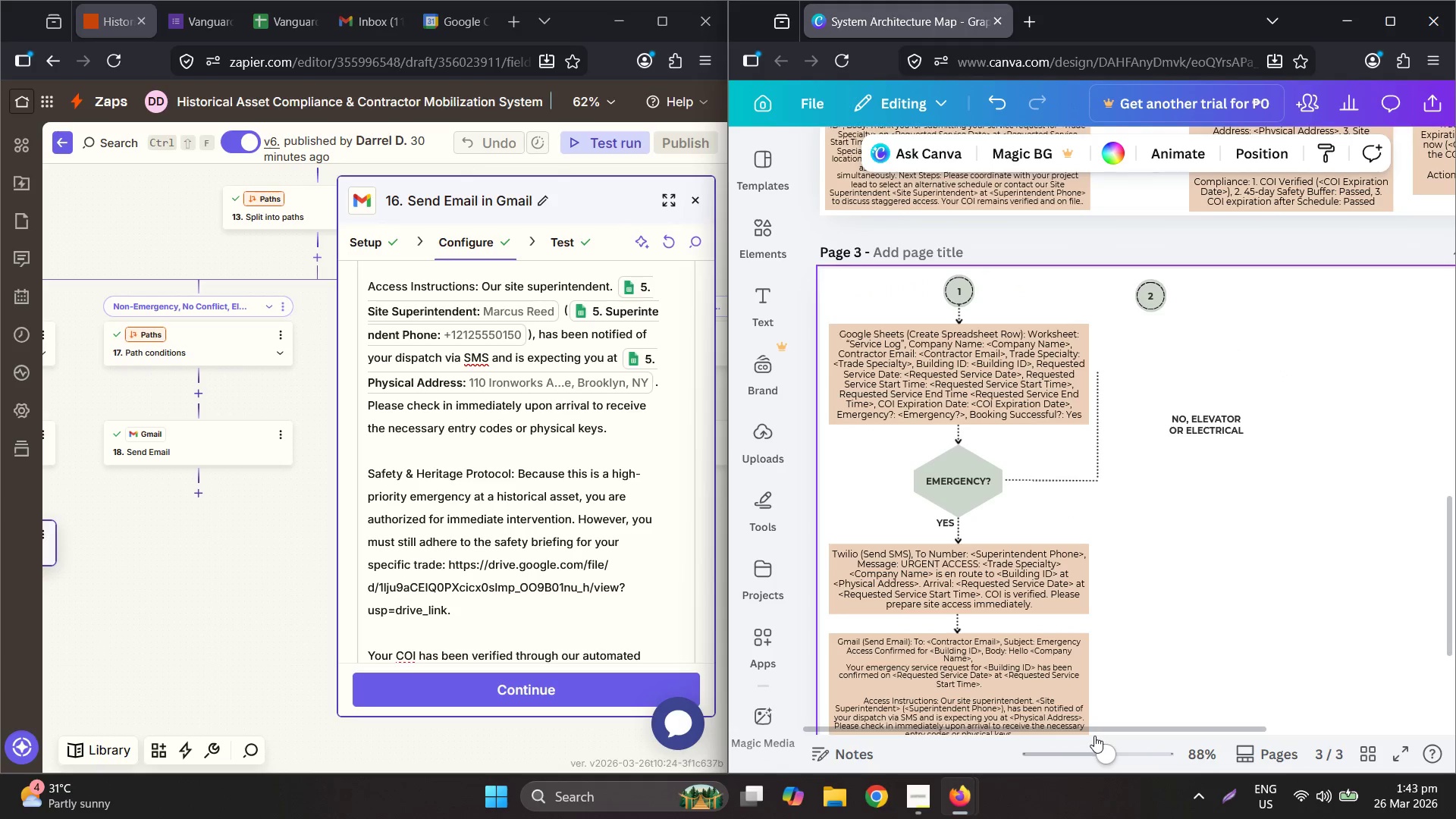 
left_click_drag(start_coordinate=[1087, 729], to_coordinate=[1292, 709])
 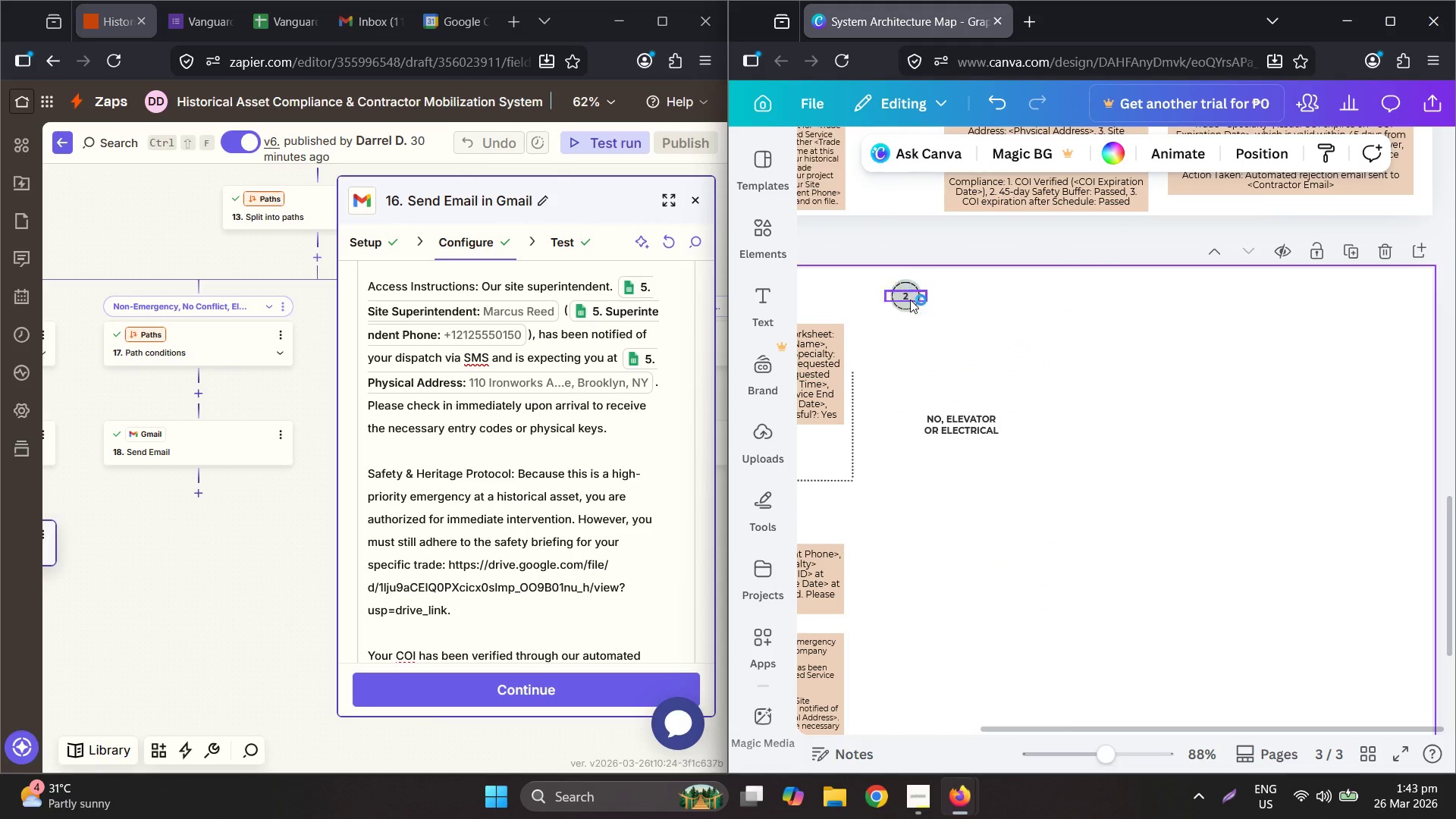 
left_click_drag(start_coordinate=[956, 301], to_coordinate=[907, 270])
 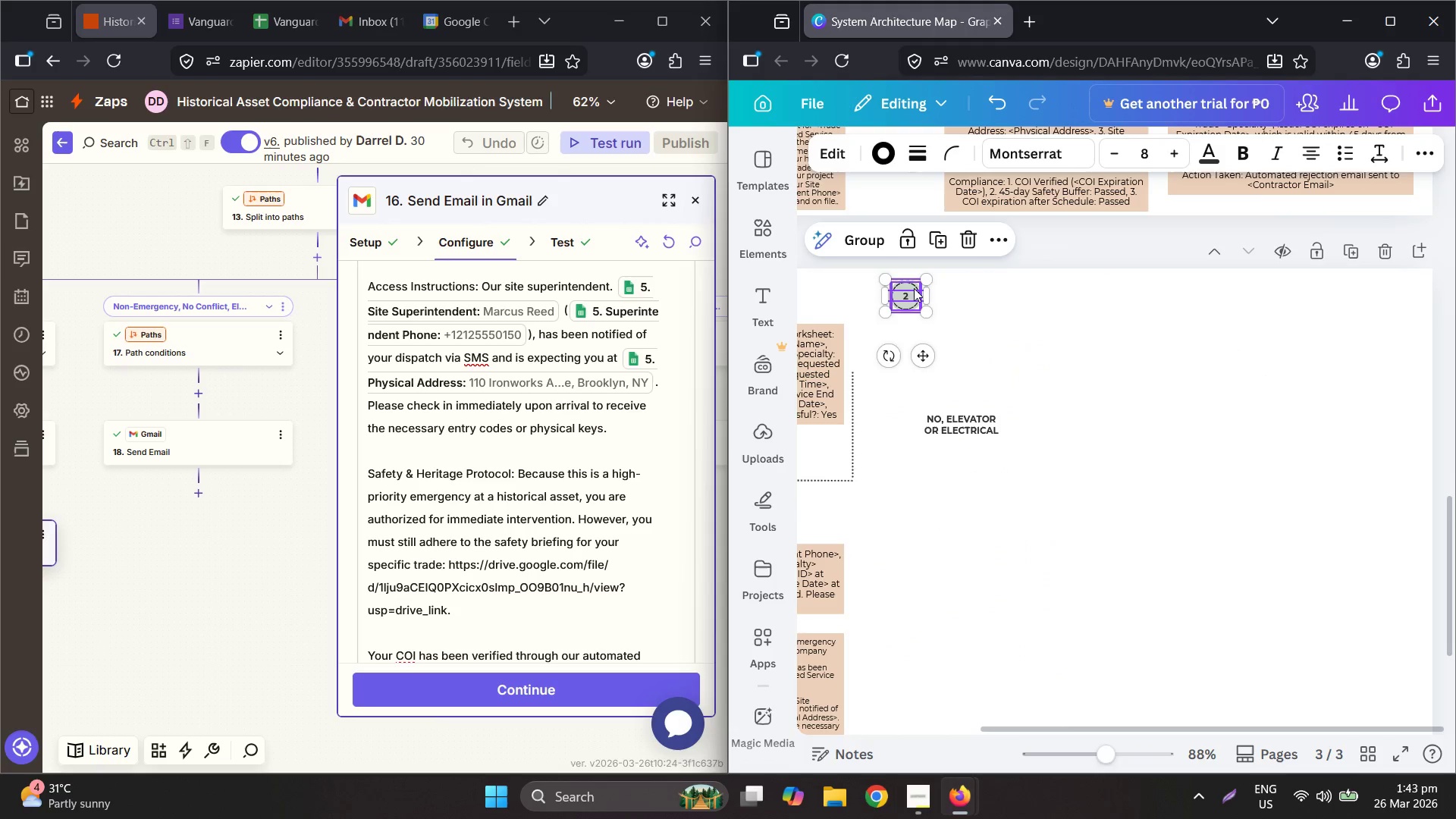 
left_click_drag(start_coordinate=[907, 289], to_coordinate=[1341, 366])
 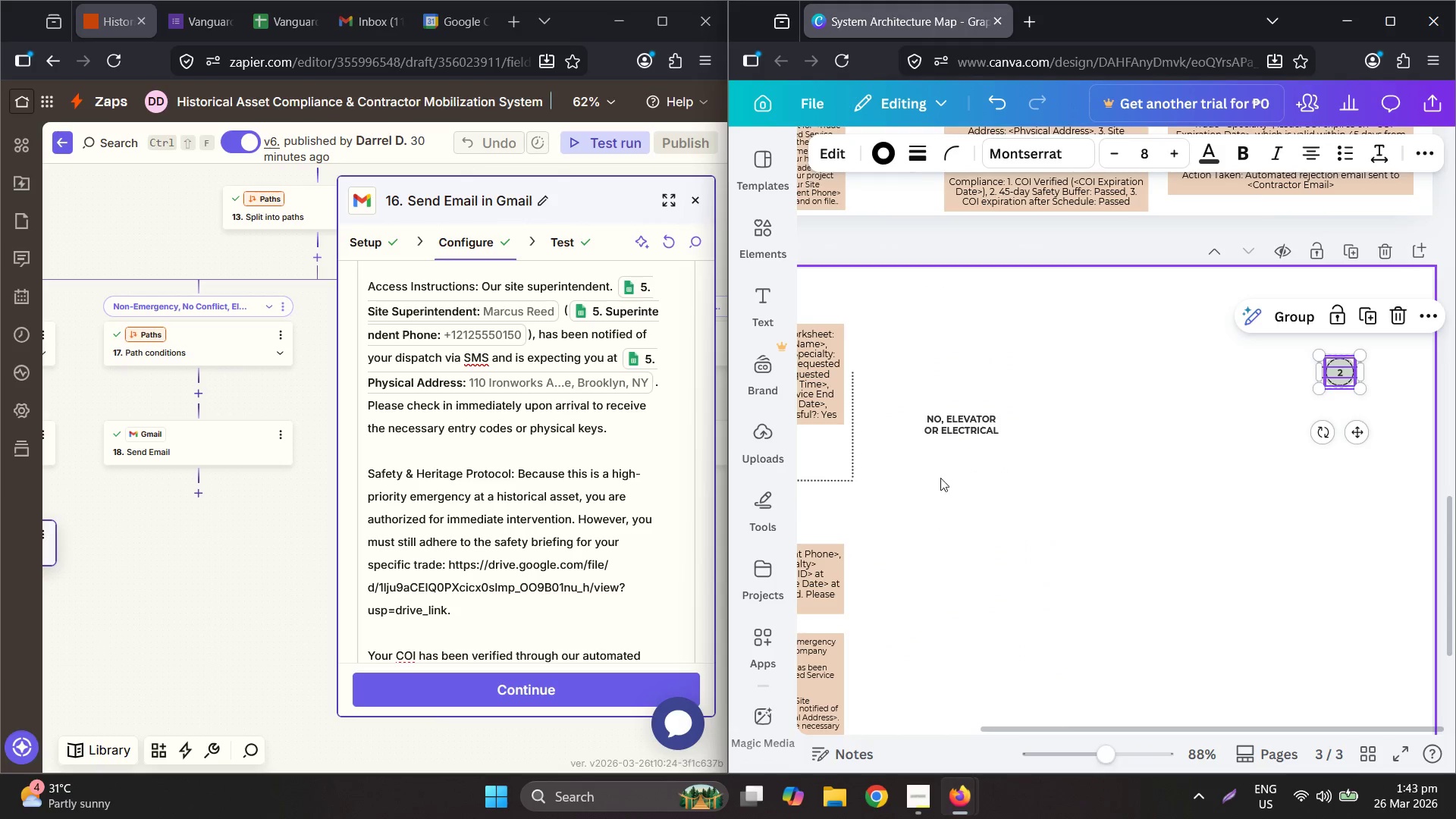 
hold_key(key=ControlLeft, duration=0.89)
scroll: coordinate [963, 535], scroll_direction: down, amount: 4.0
 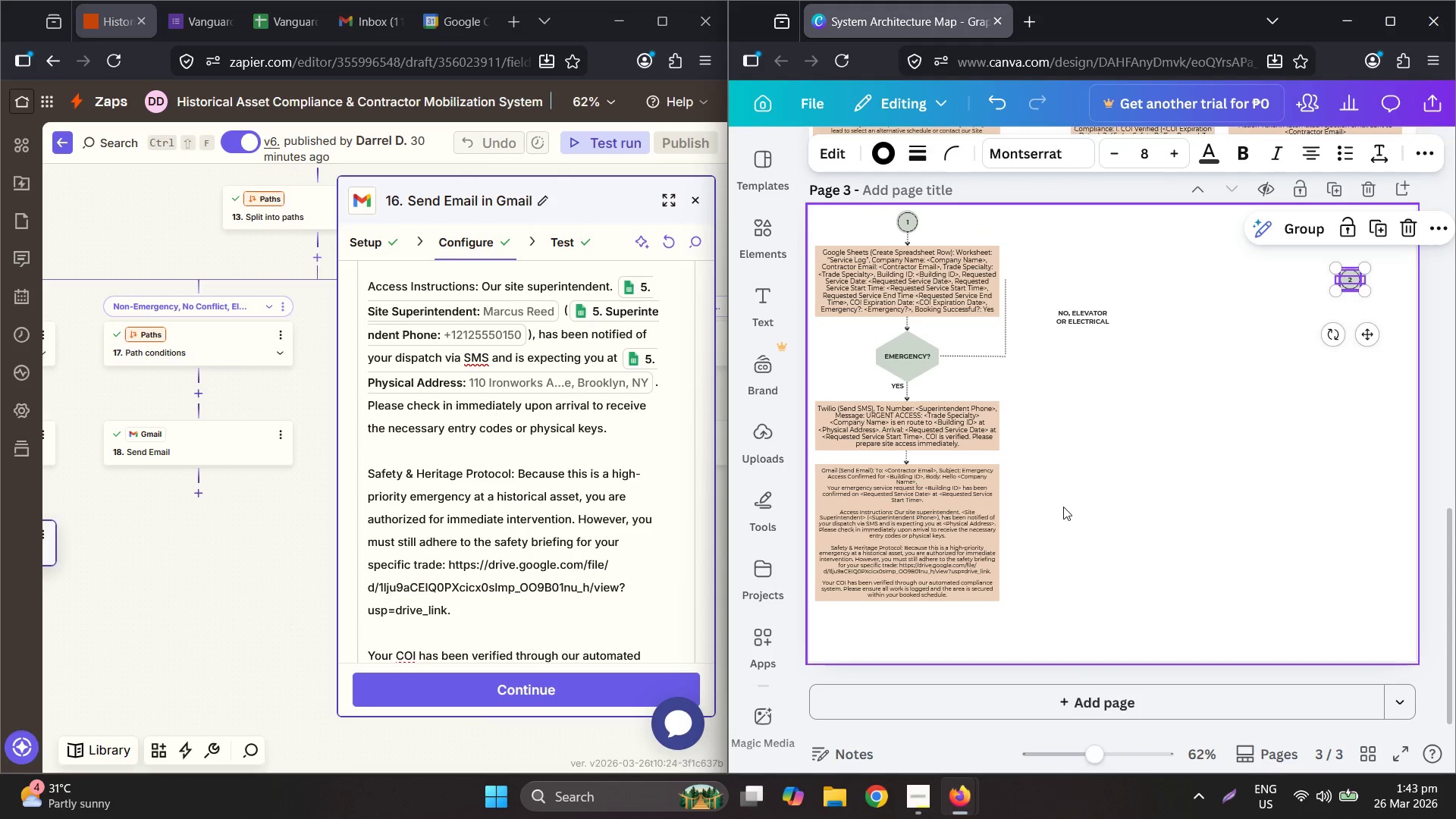 
hold_key(key=ControlLeft, duration=0.89)
scroll: coordinate [1189, 597], scroll_direction: up, amount: 4.0
 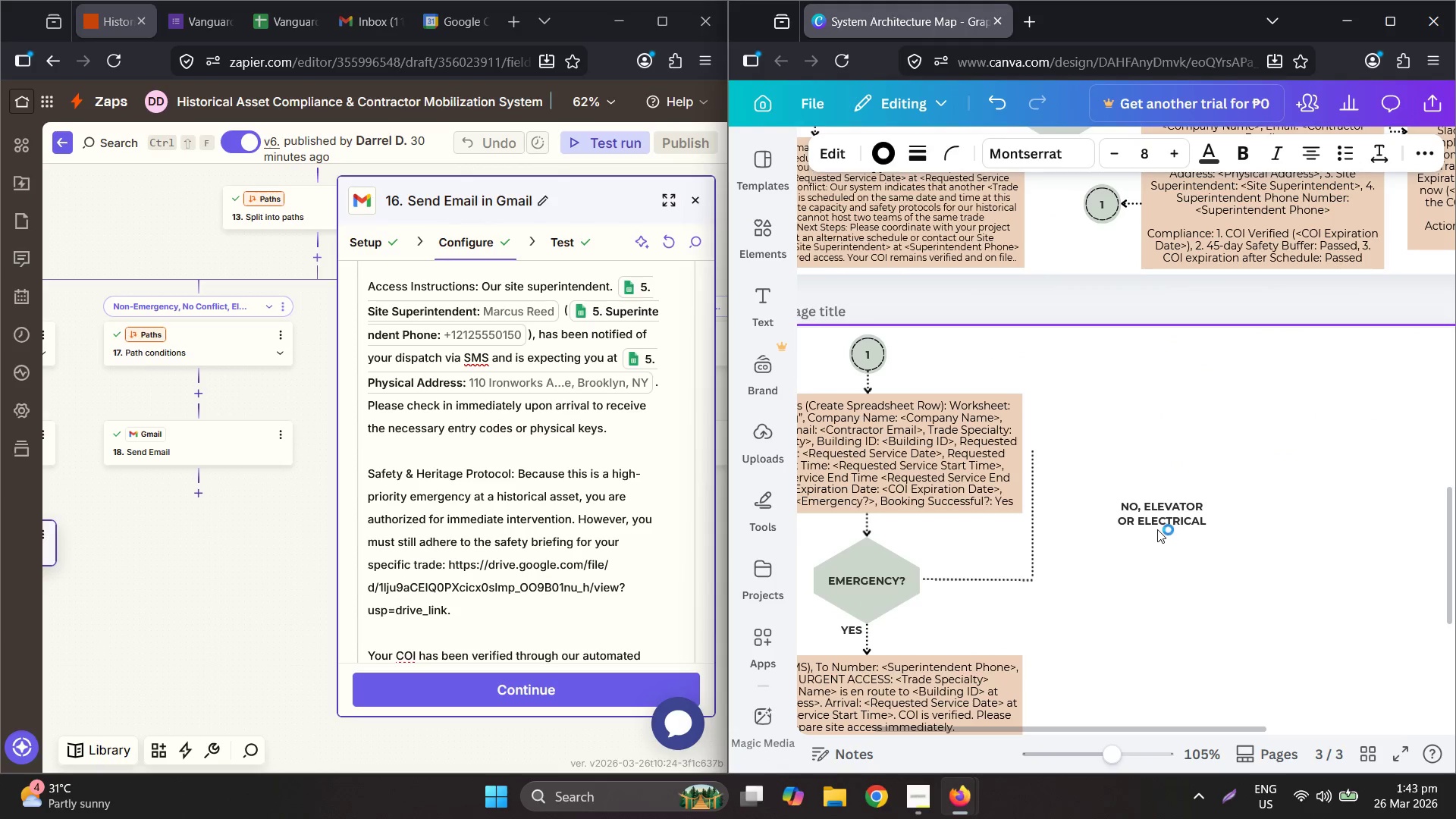 
left_click_drag(start_coordinate=[1153, 520], to_coordinate=[1068, 438])
 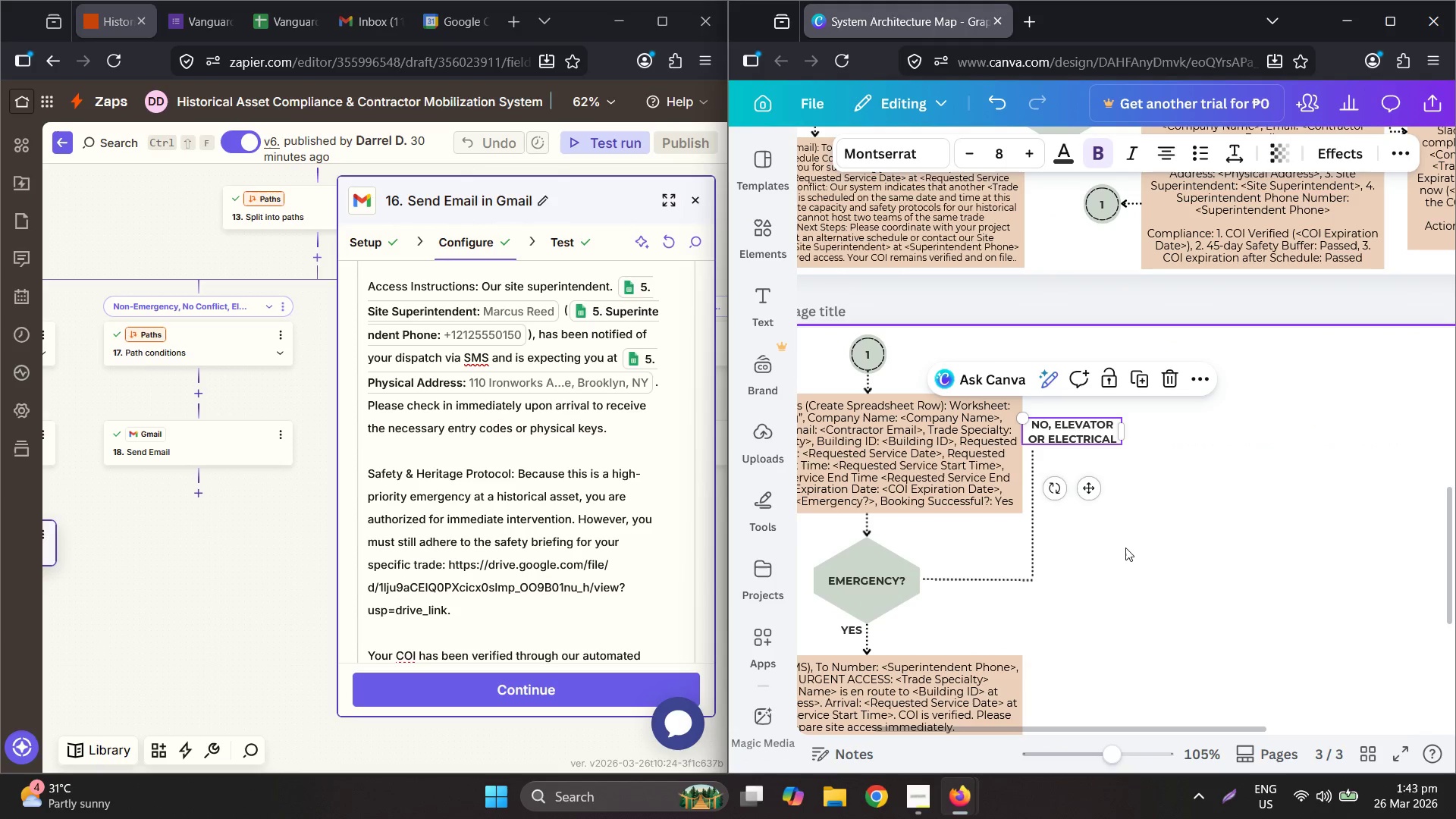 
left_click([1125, 548])
 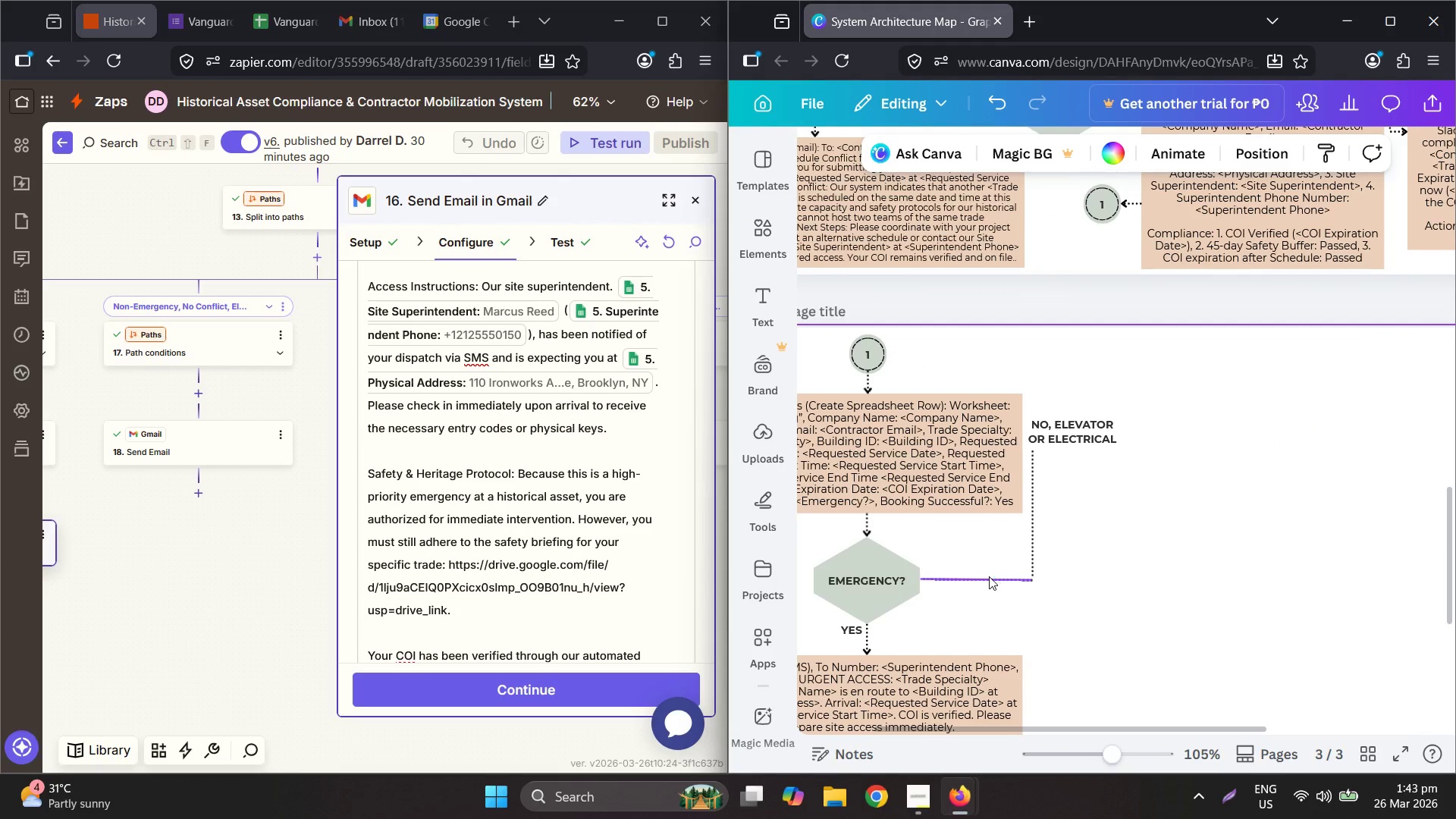 
hold_key(key=ControlLeft, duration=1.5)
 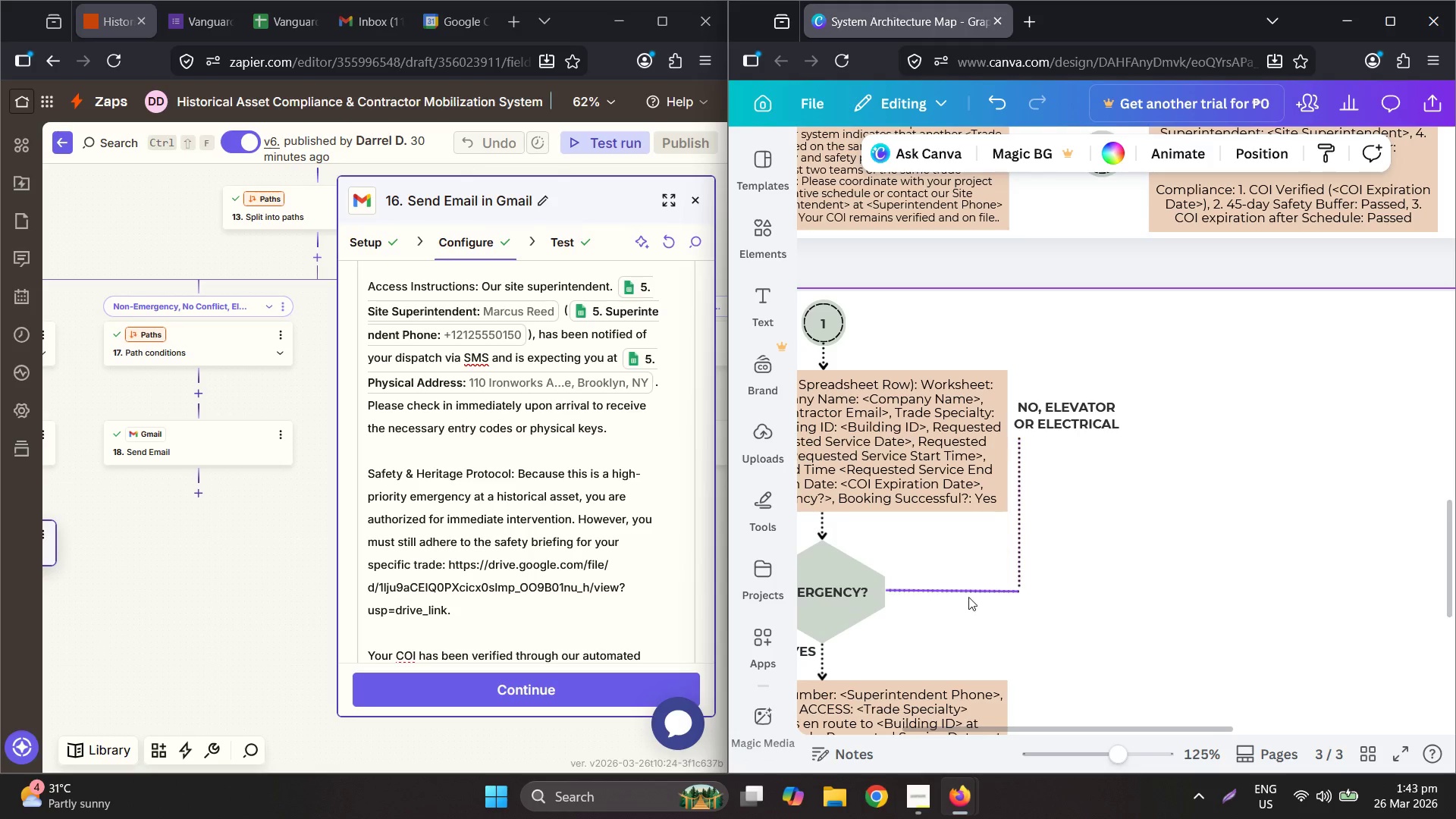 
hold_key(key=ControlLeft, duration=0.55)
 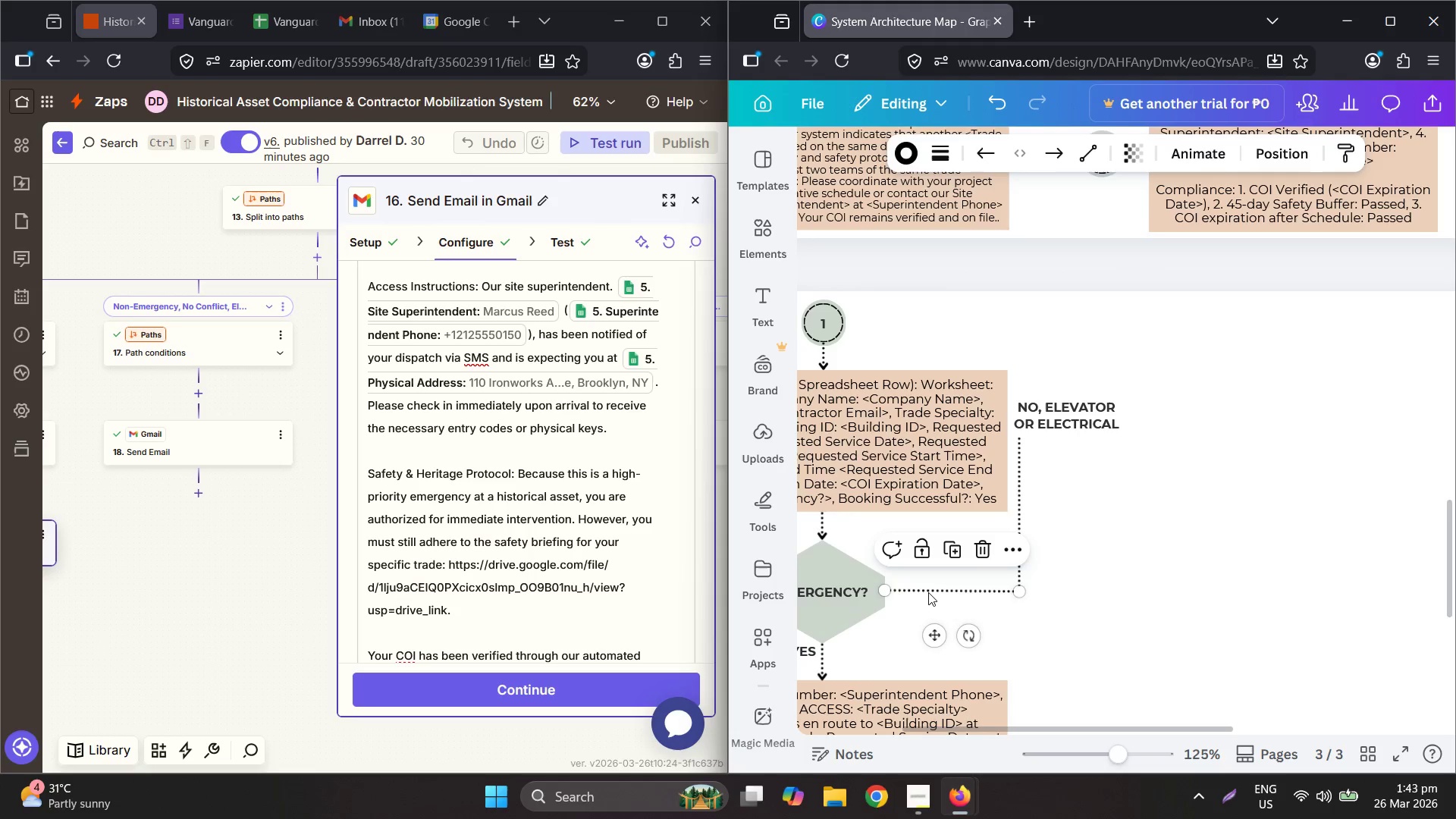 
scroll: coordinate [1101, 520], scroll_direction: up, amount: 2.0
 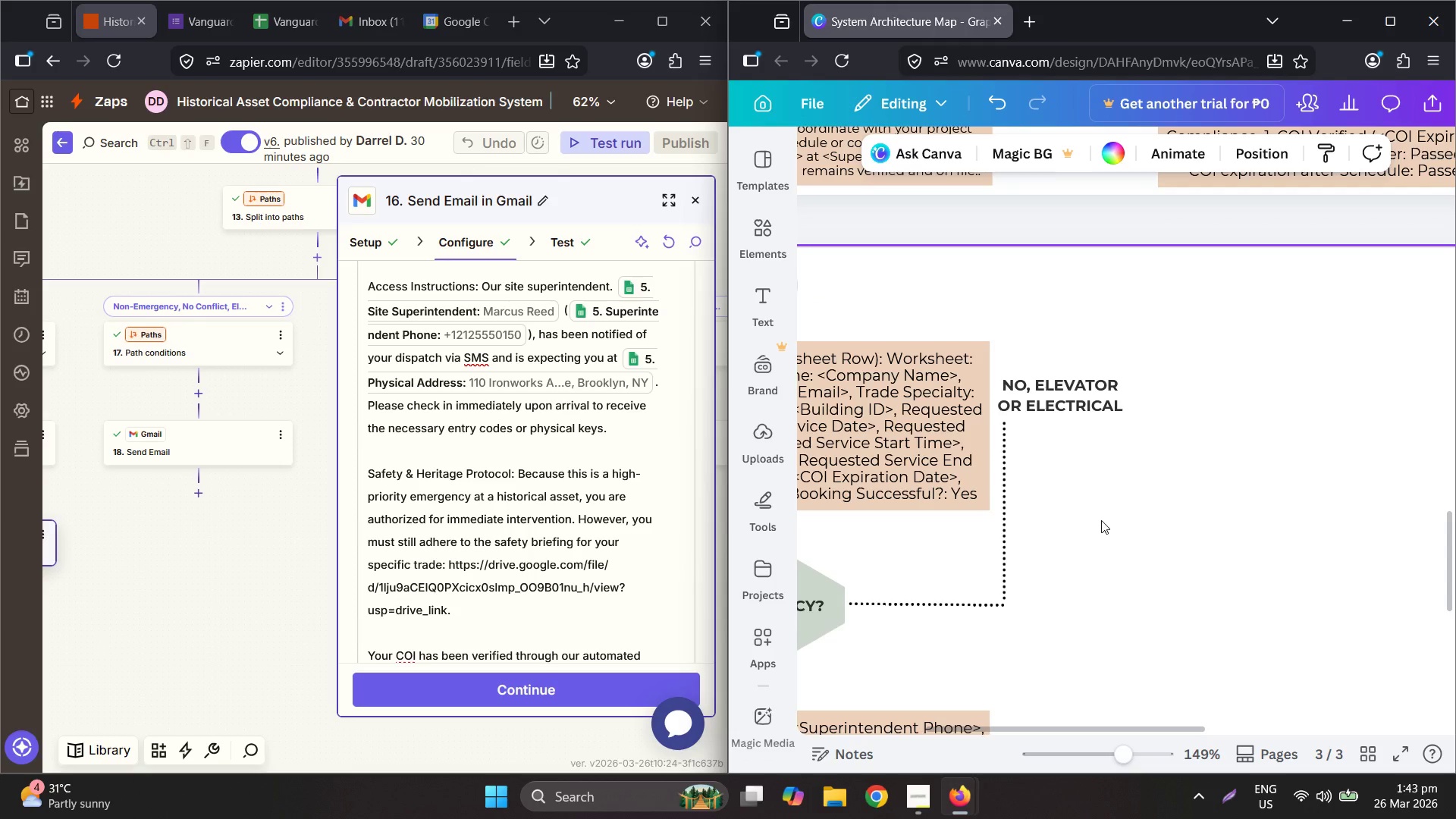 
scroll: coordinate [1101, 520], scroll_direction: down, amount: 1.0
 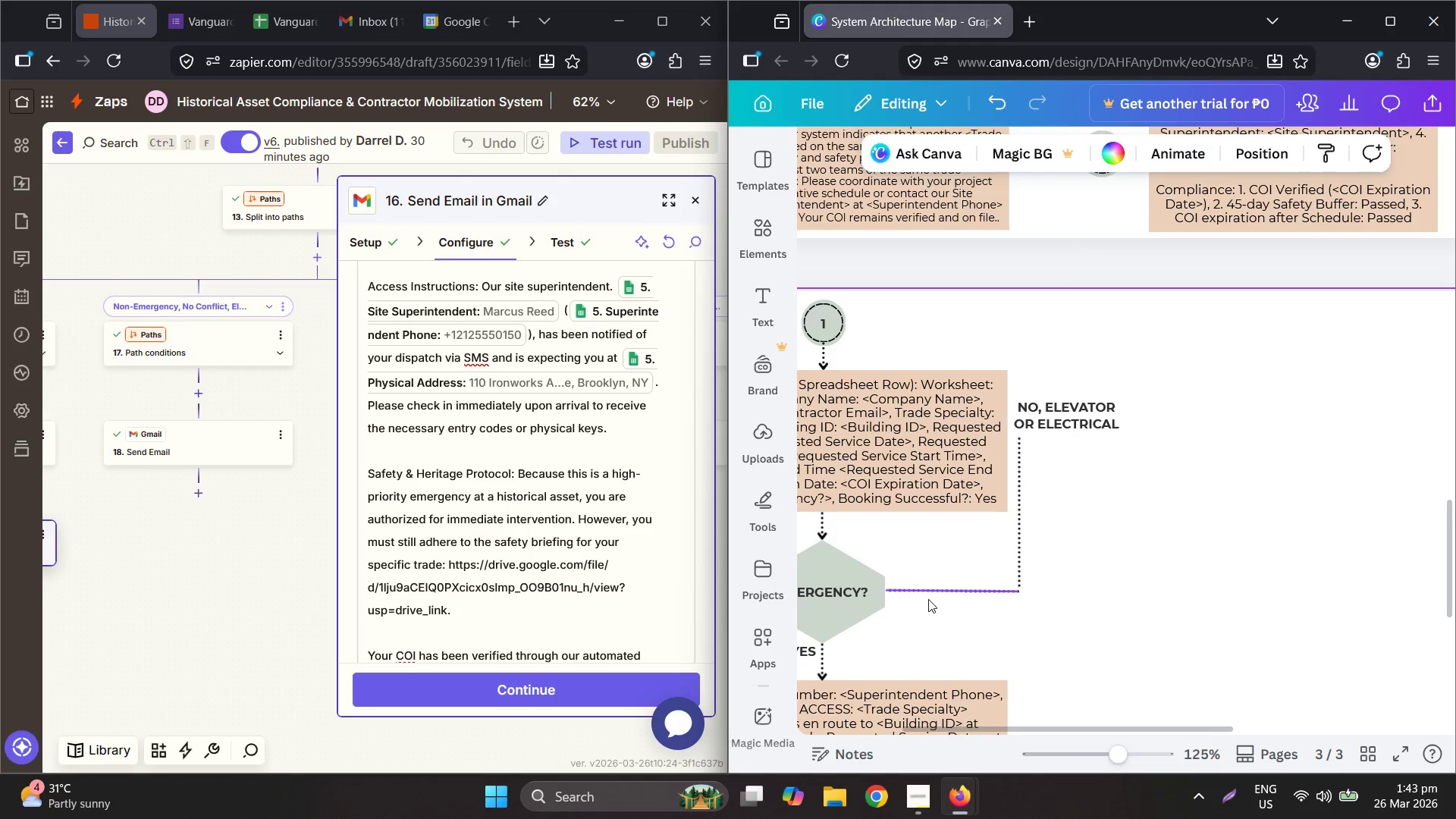 
key(Control+ControlLeft)
 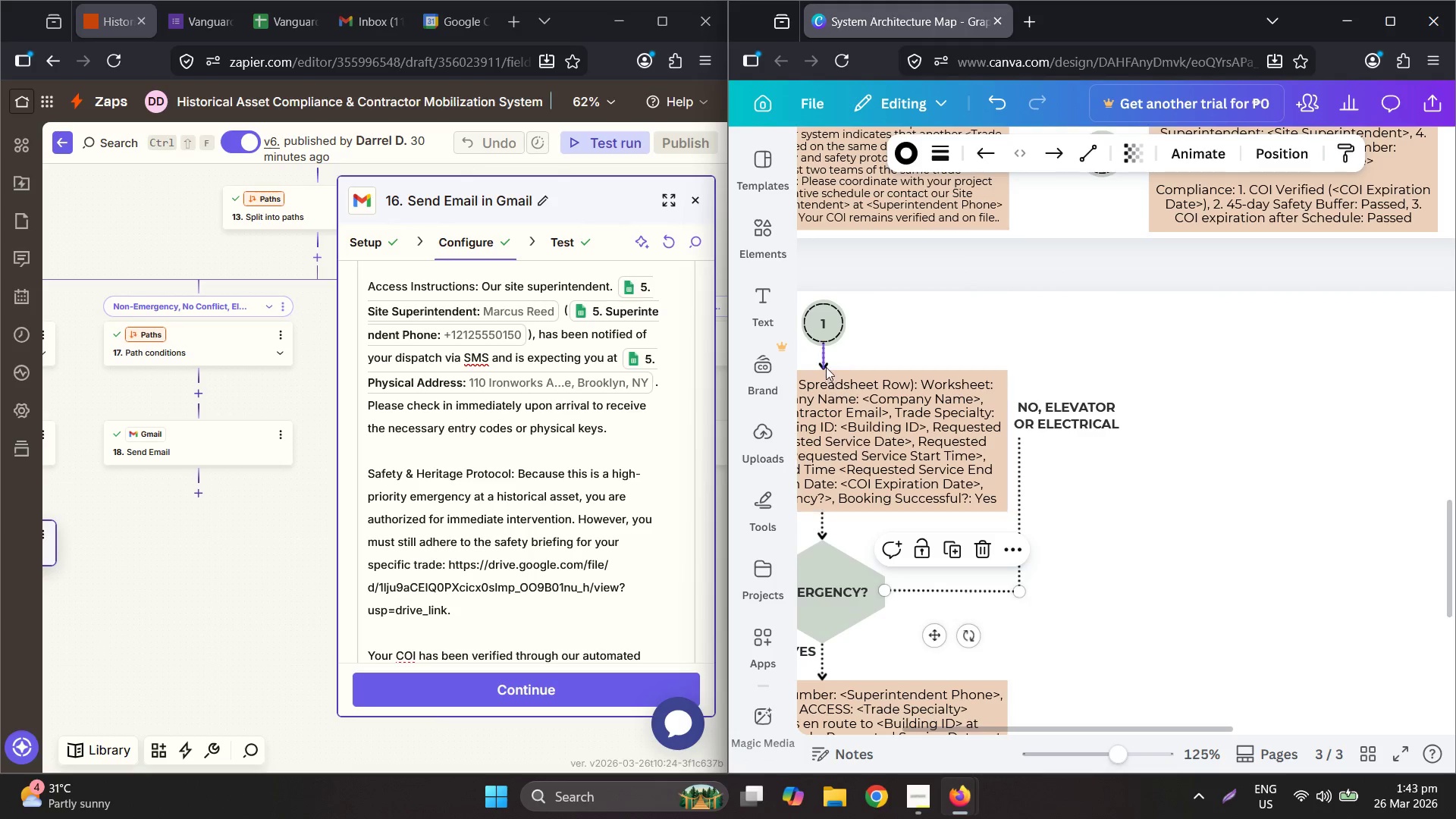 
key(Control+C)
 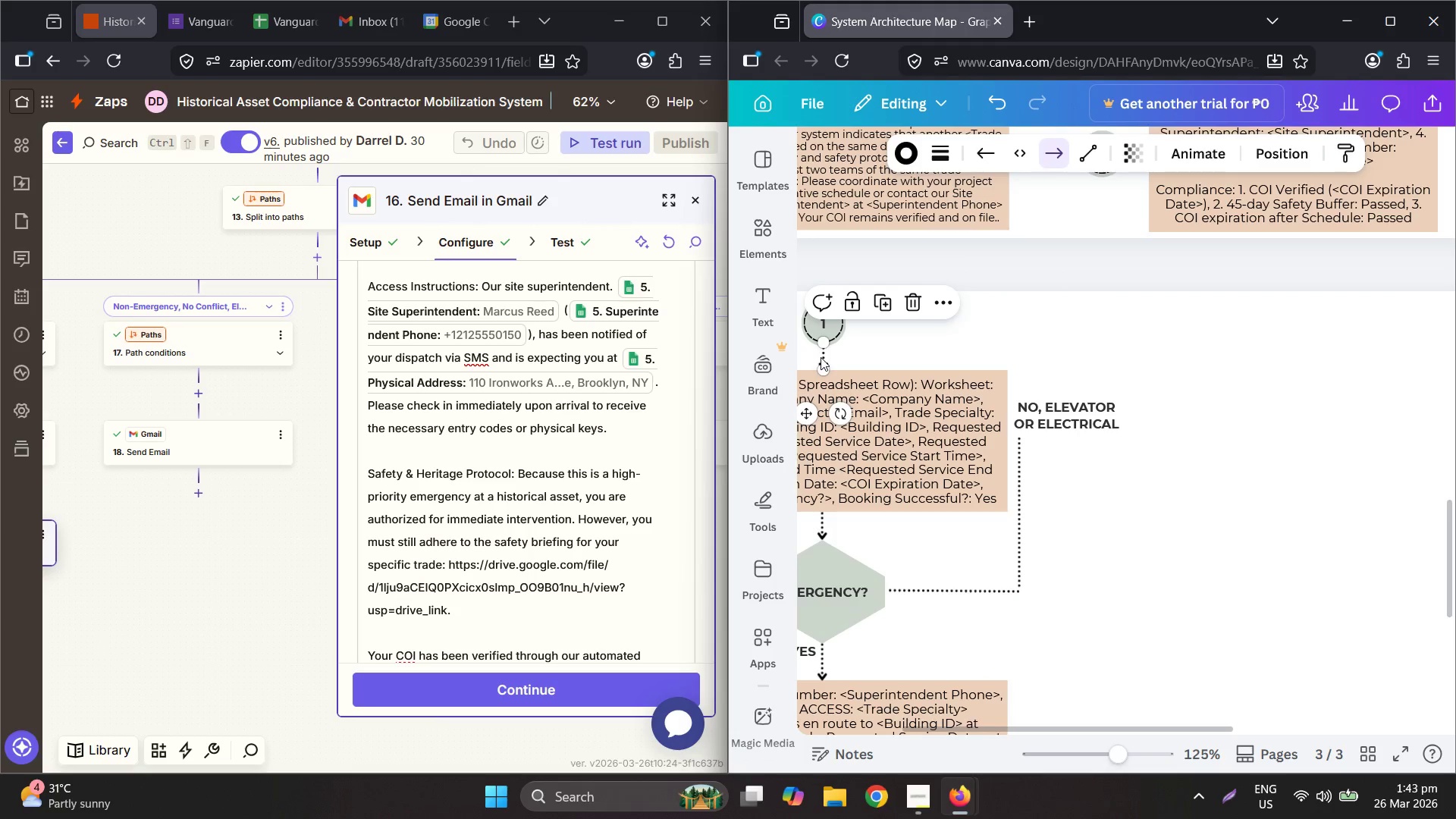 
key(Control+V)
 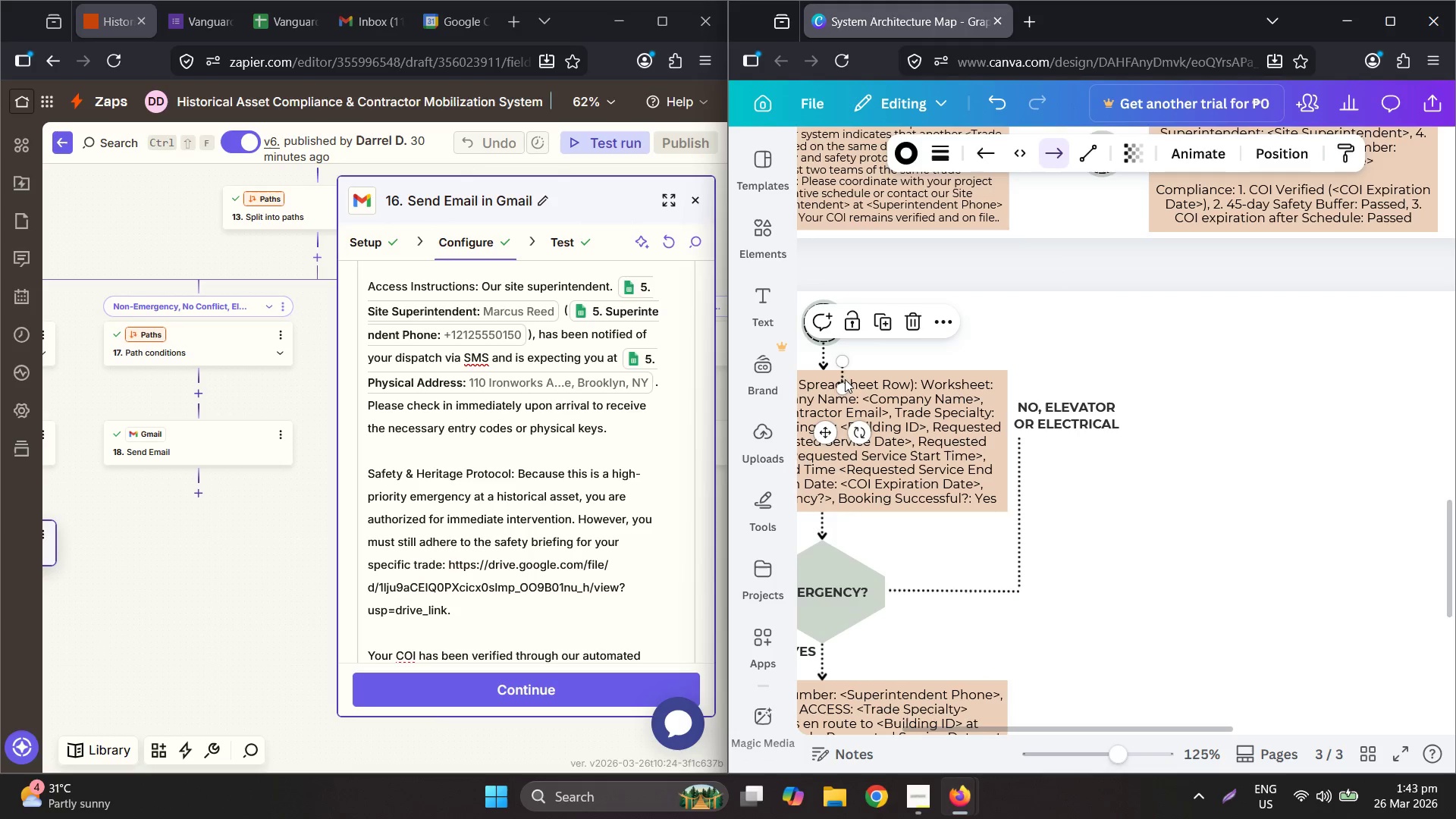 
left_click_drag(start_coordinate=[843, 377], to_coordinate=[1055, 475])
 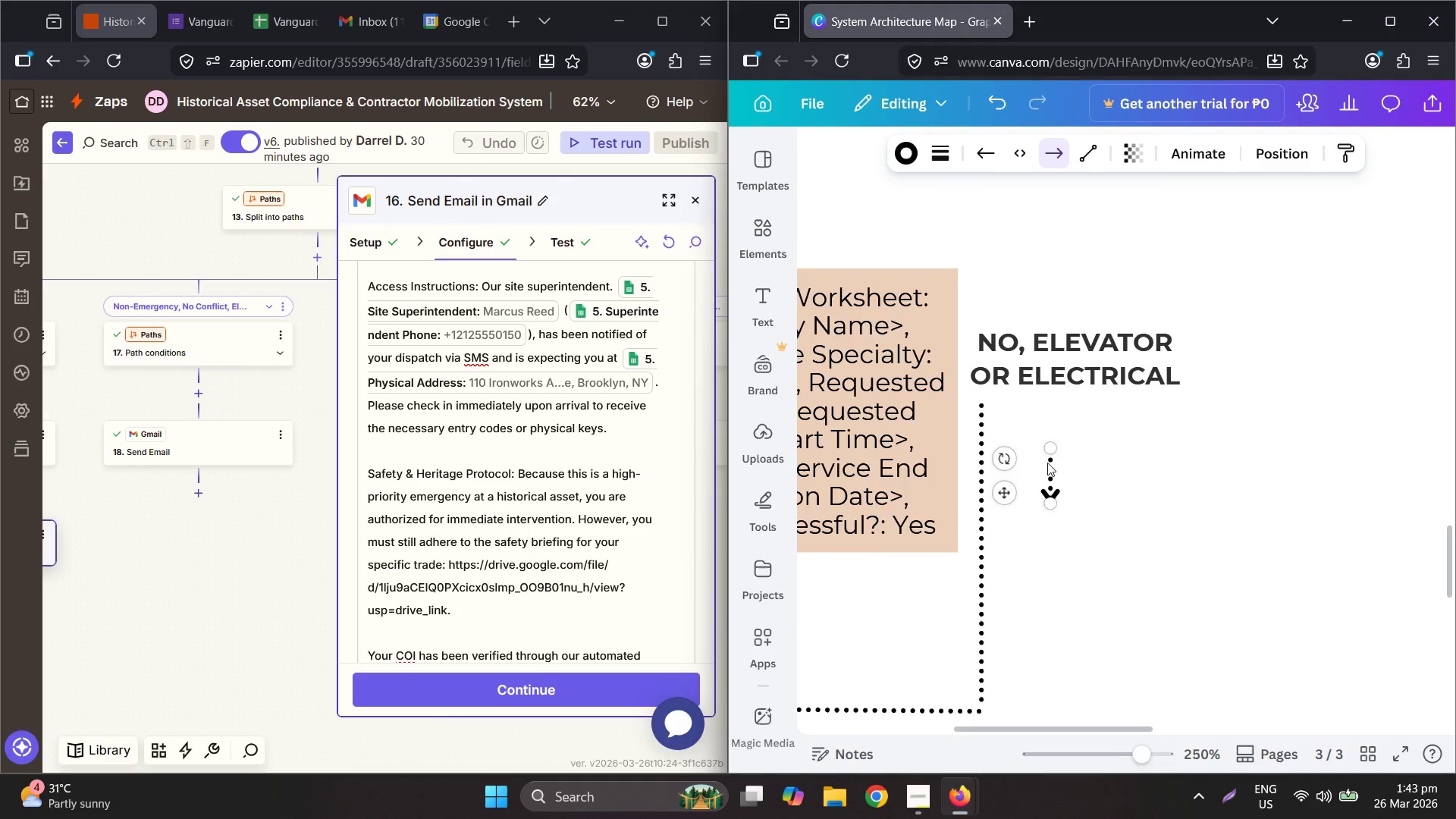 
hold_key(key=ControlLeft, duration=0.73)
 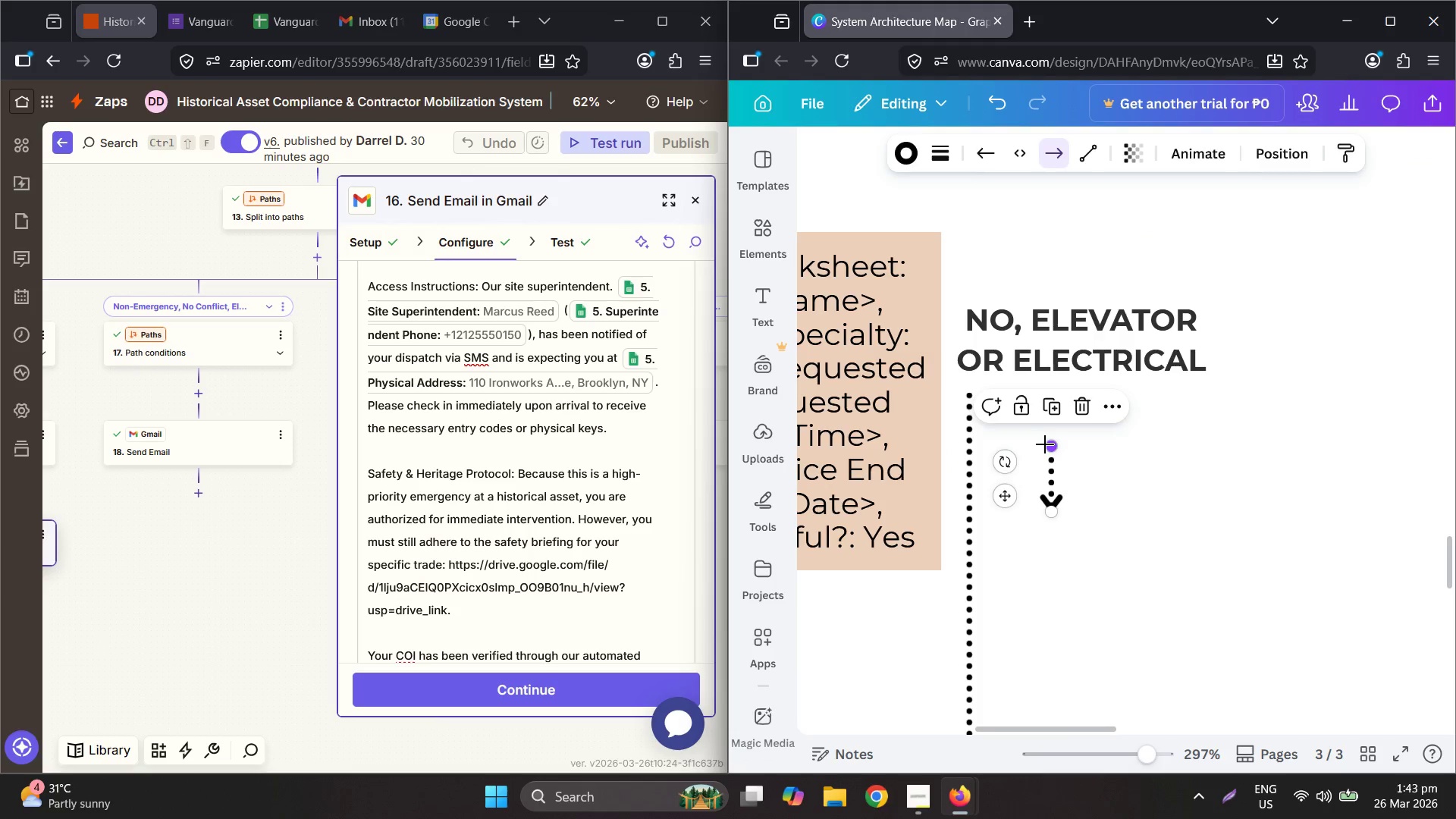 
left_click_drag(start_coordinate=[1045, 445], to_coordinate=[967, 384])
 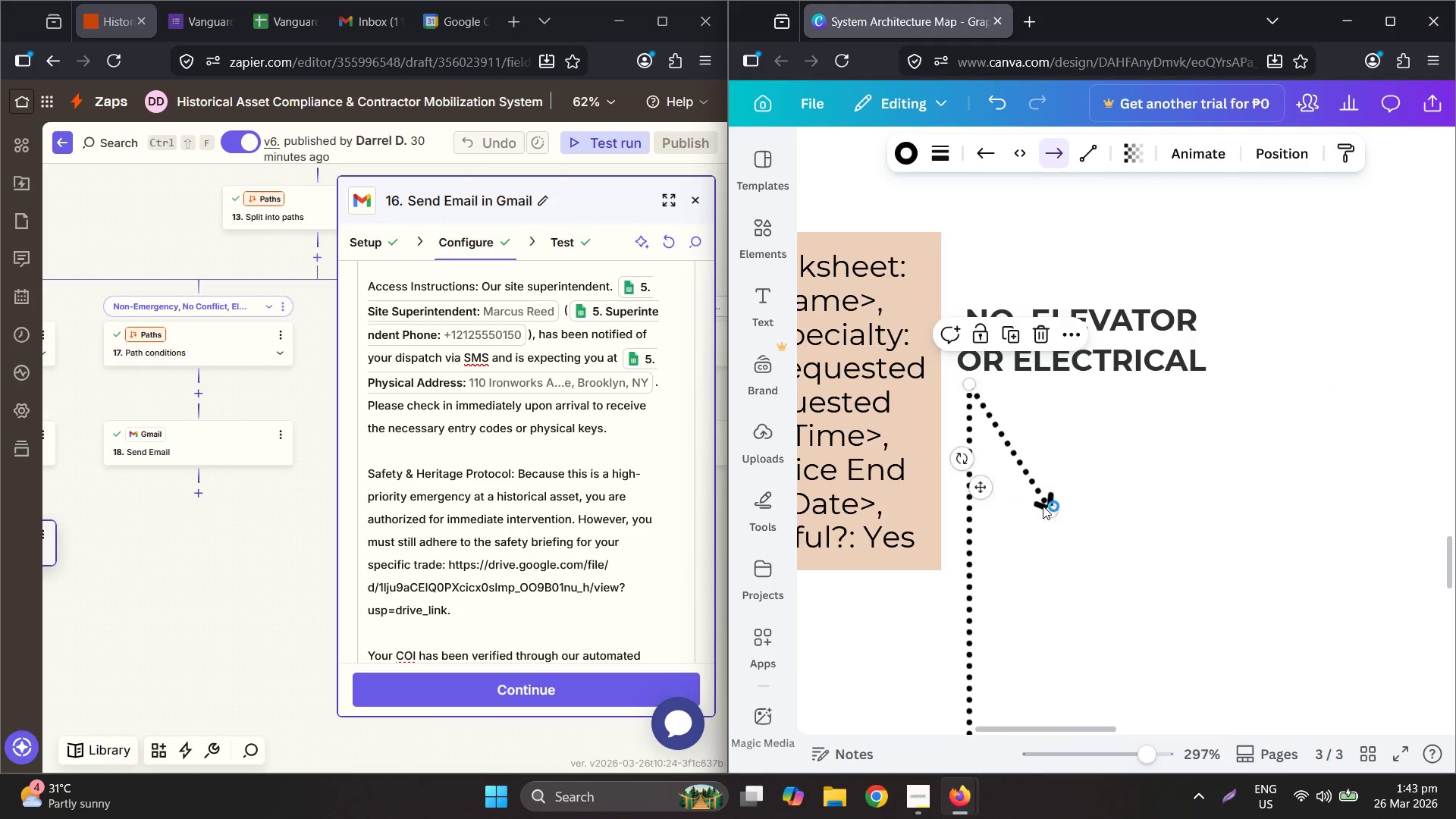 
scroll: coordinate [1044, 458], scroll_direction: up, amount: 5.0
 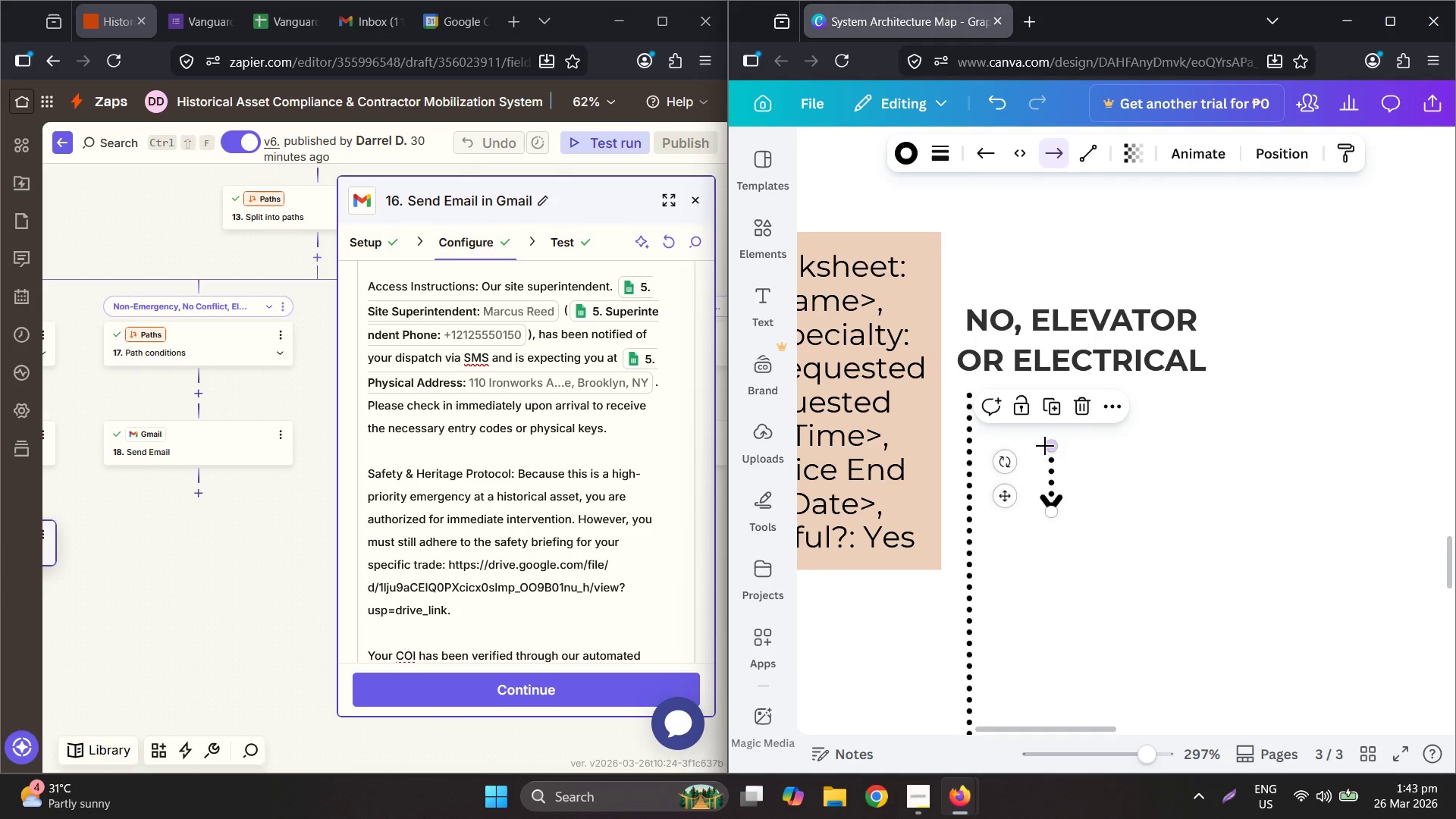 
left_click_drag(start_coordinate=[1043, 506], to_coordinate=[1047, 502])
 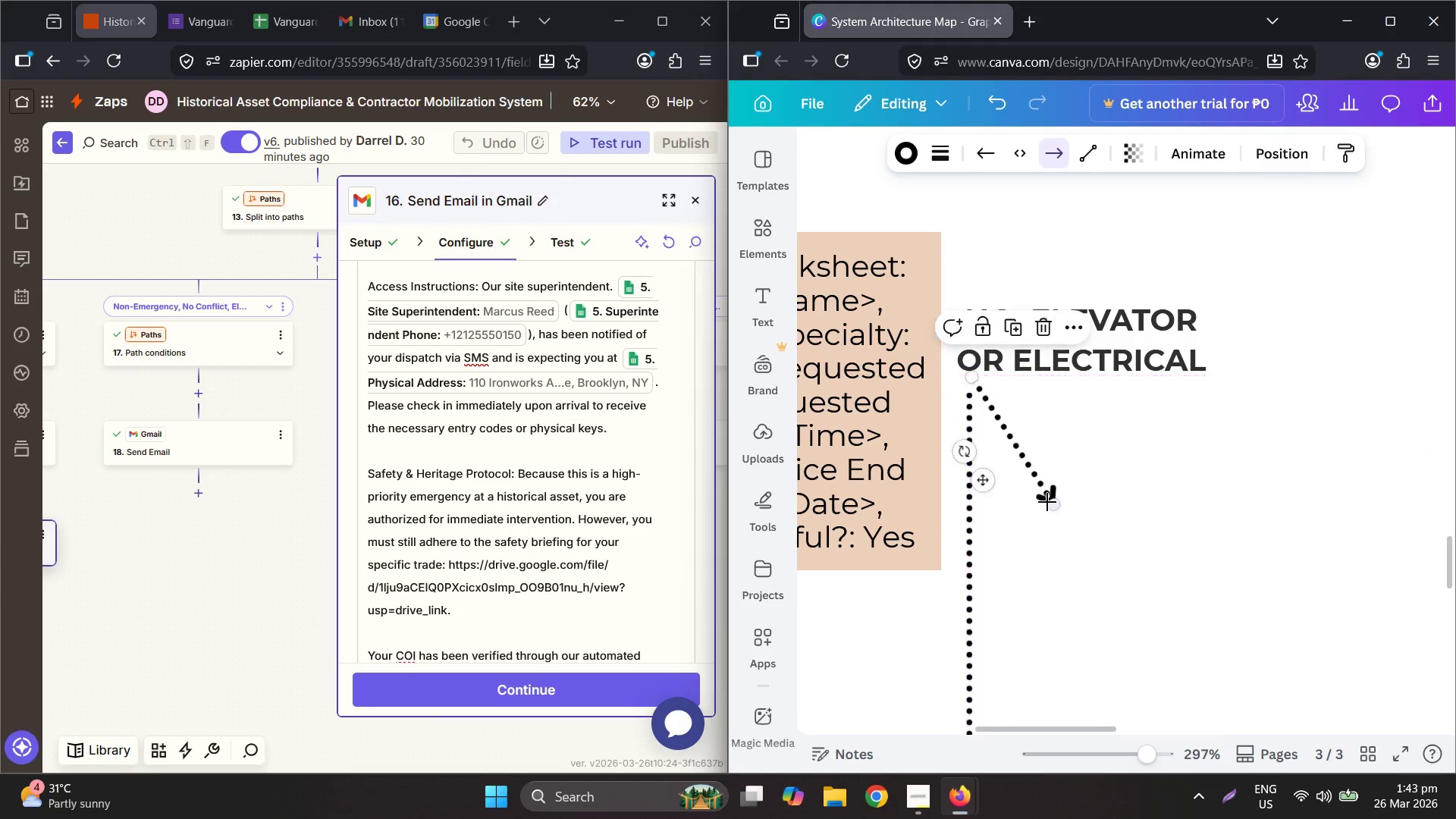 
key(Control+ControlLeft)
 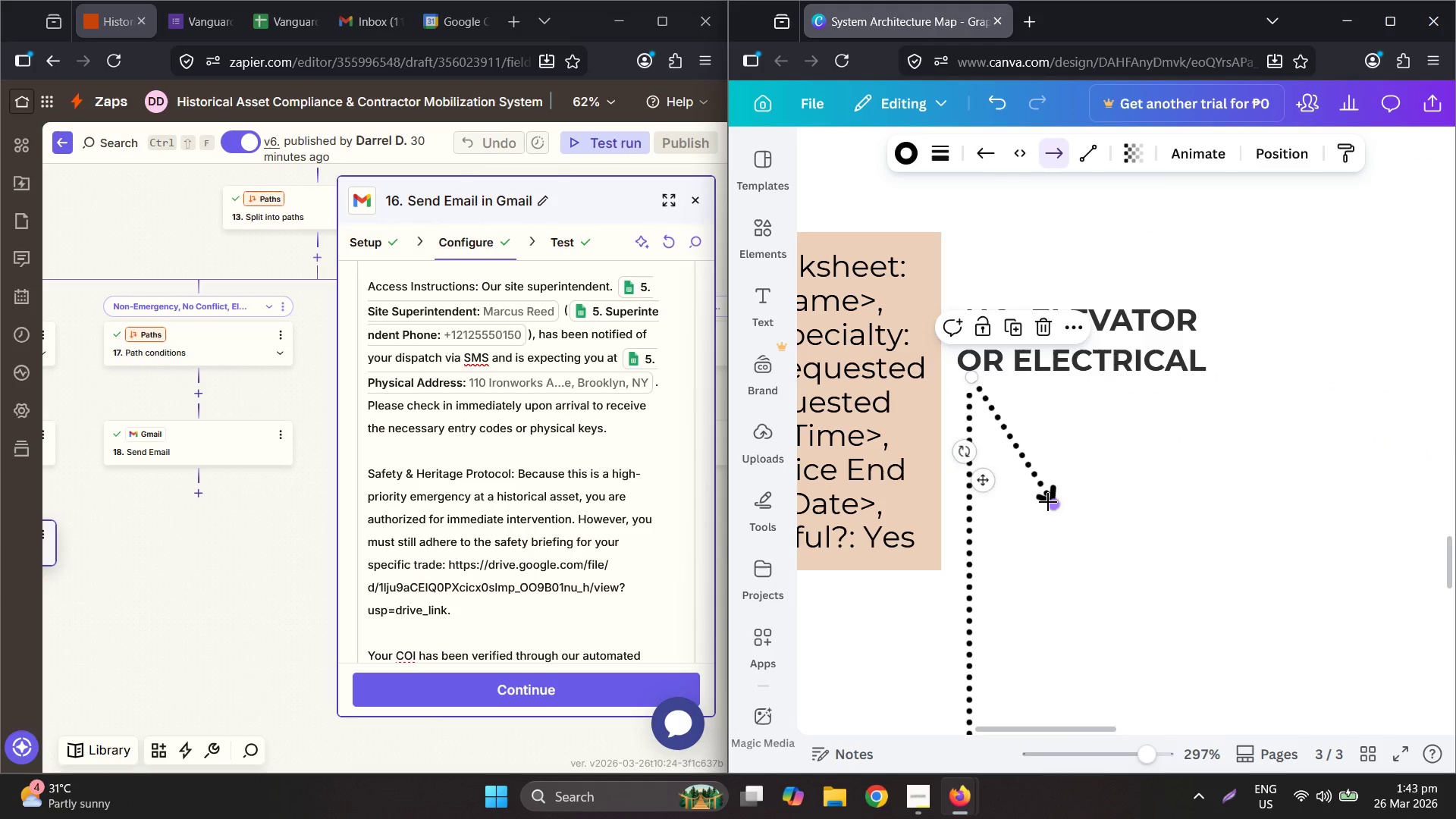 
key(Control+Z)
 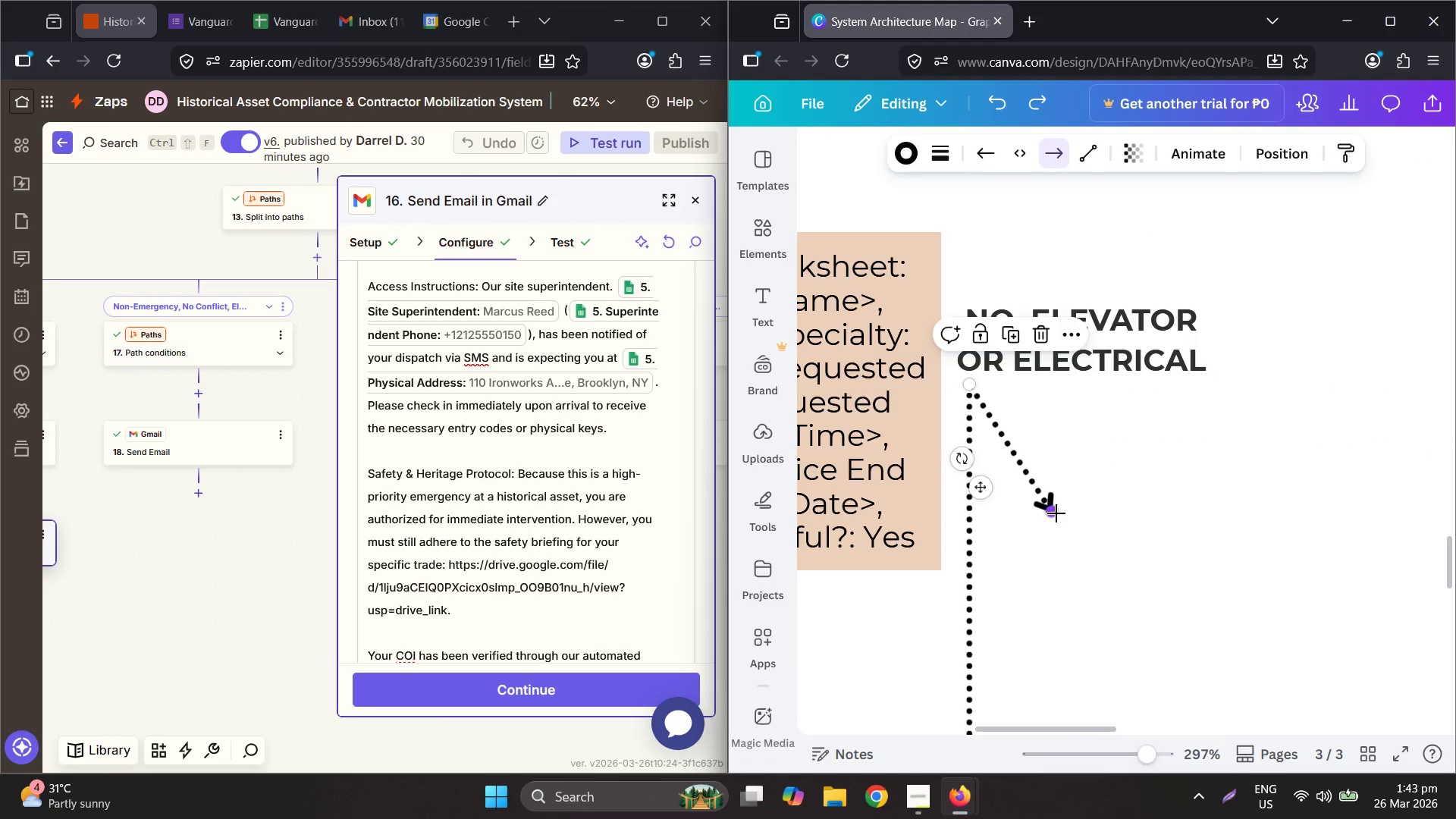 
left_click_drag(start_coordinate=[1056, 513], to_coordinate=[1228, 384])
 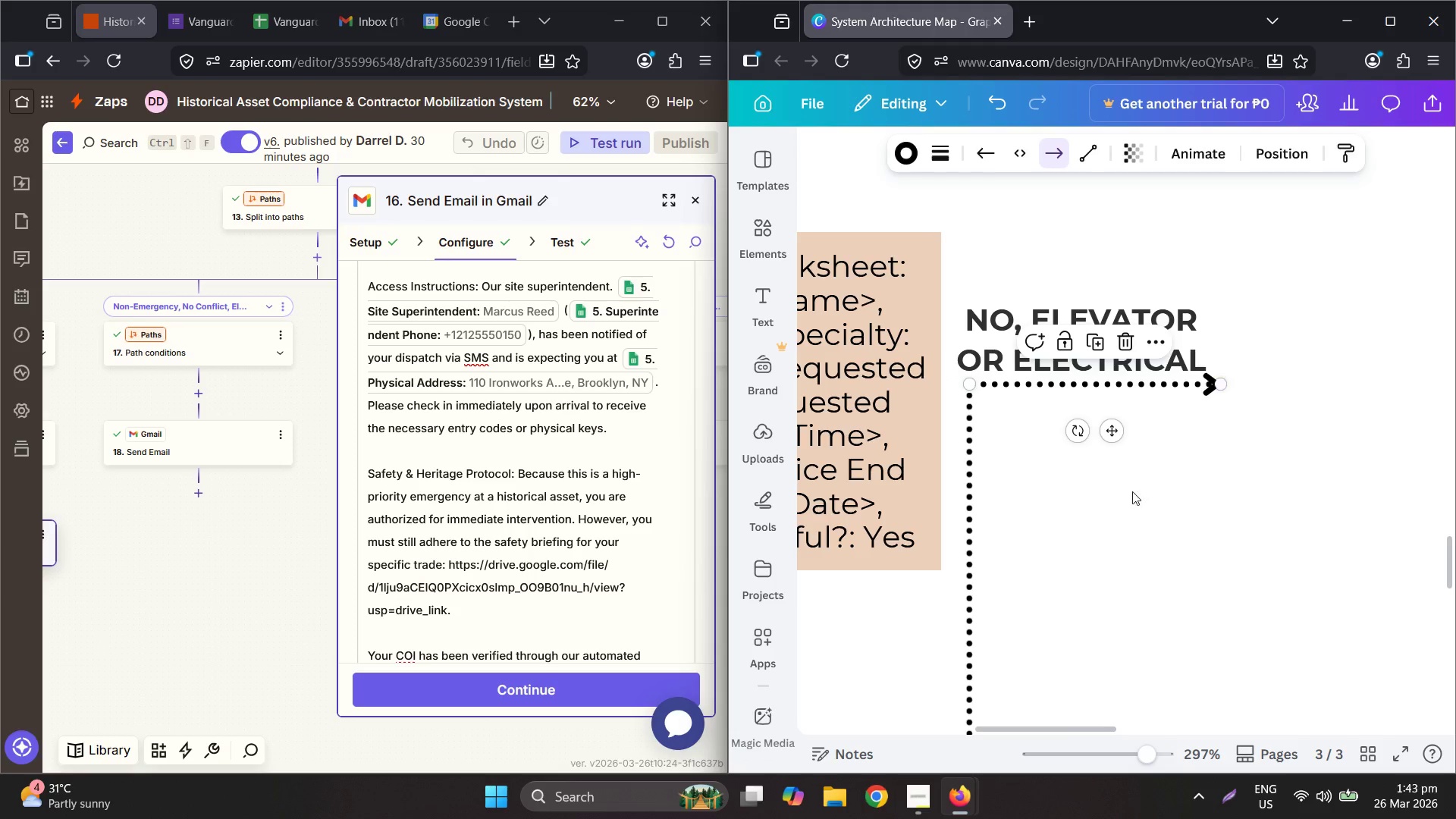 
hold_key(key=ControlLeft, duration=0.75)
scroll: coordinate [1064, 507], scroll_direction: down, amount: 3.0
 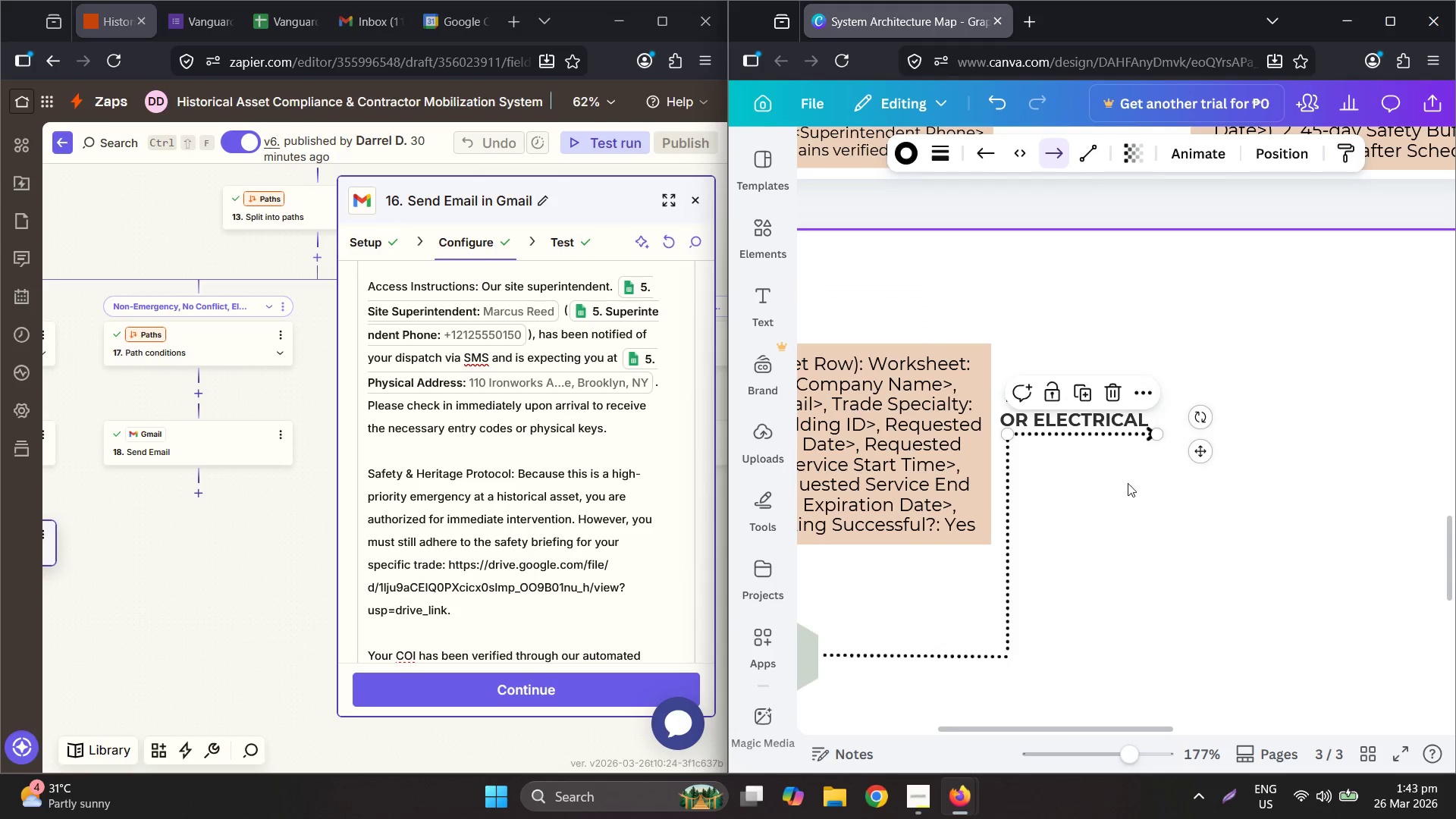 
left_click([895, 415])
 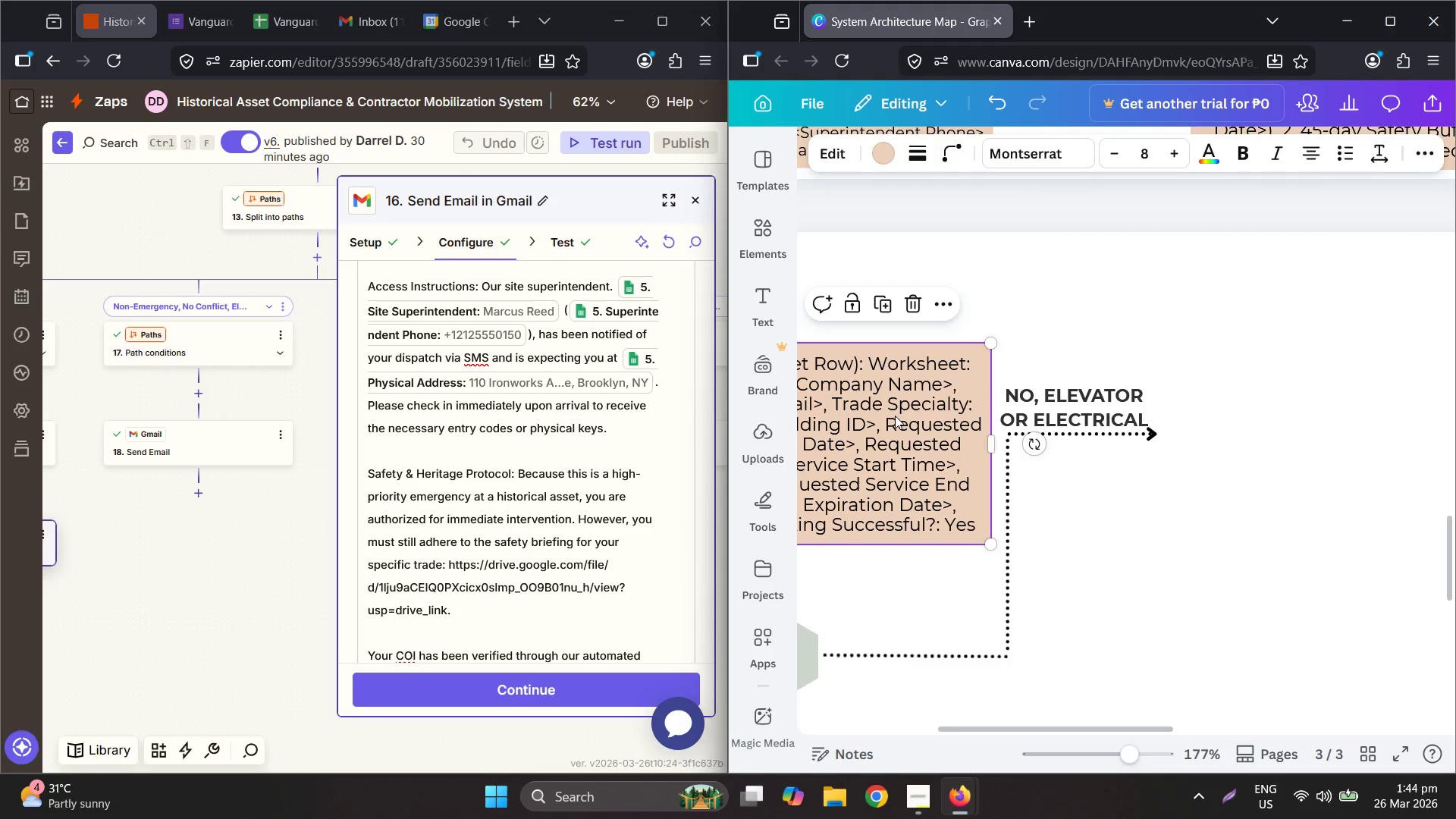 
key(Control+C)
 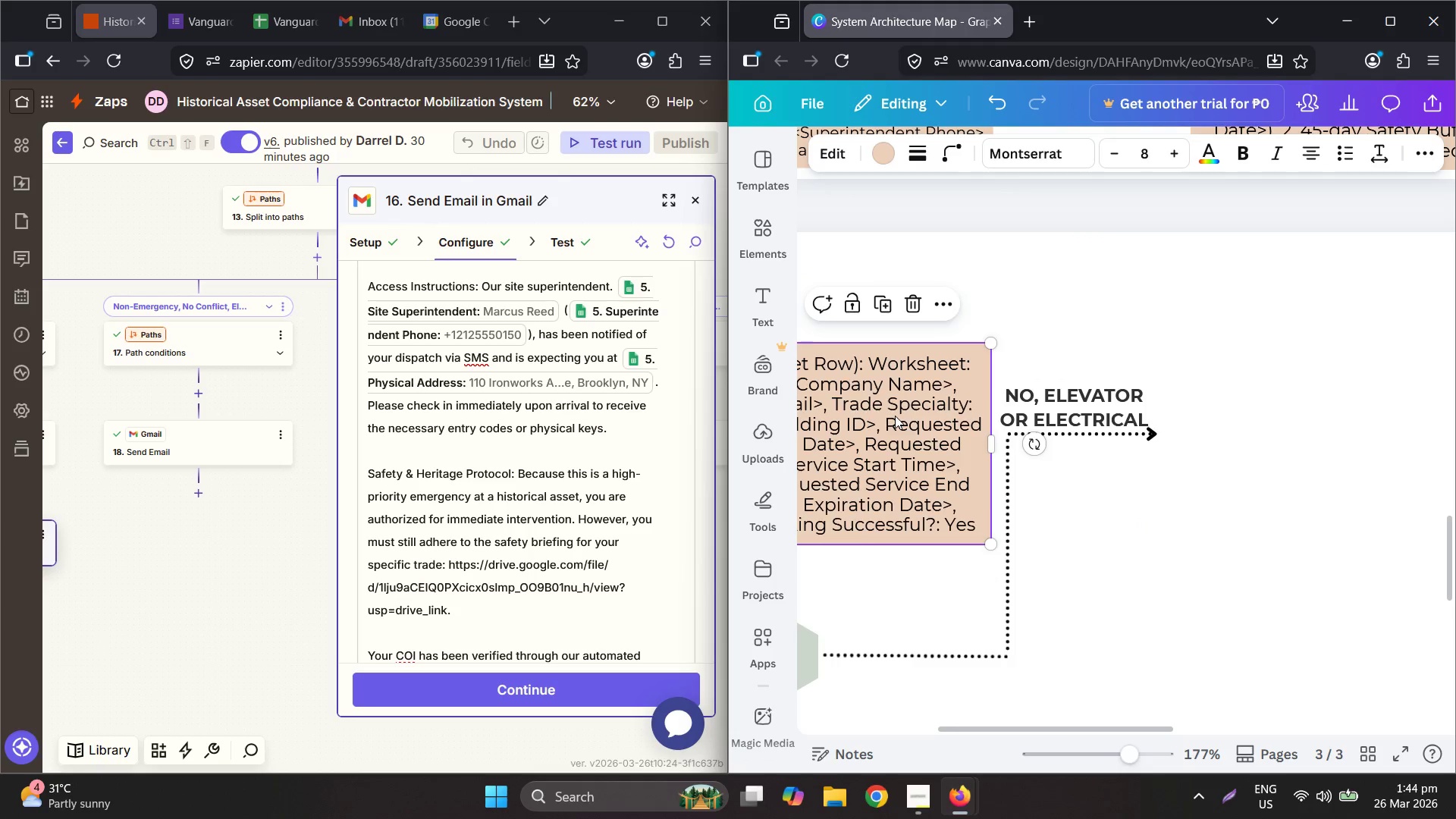 
key(Control+V)
 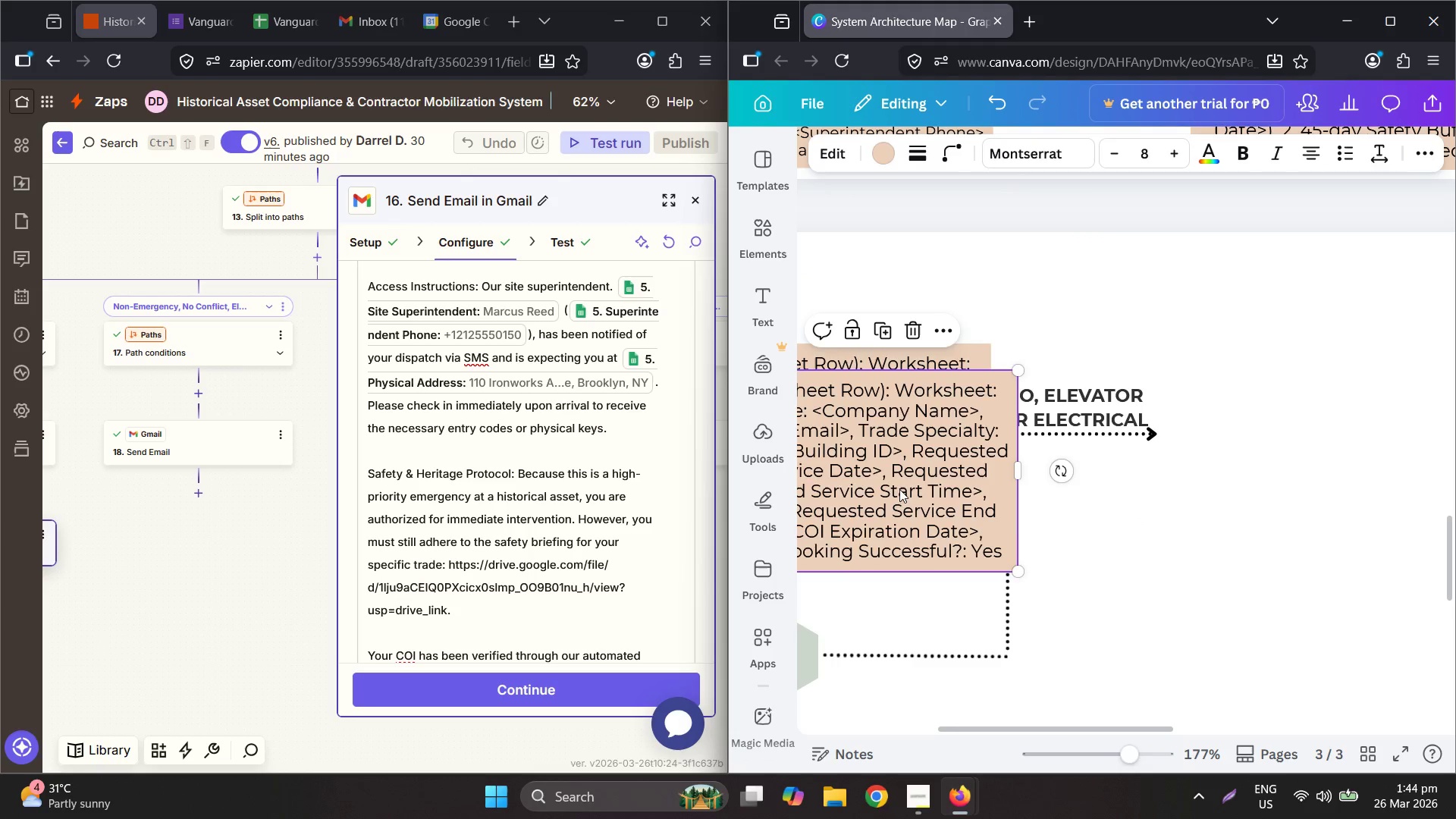 
left_click_drag(start_coordinate=[896, 489], to_coordinate=[1442, 452])
 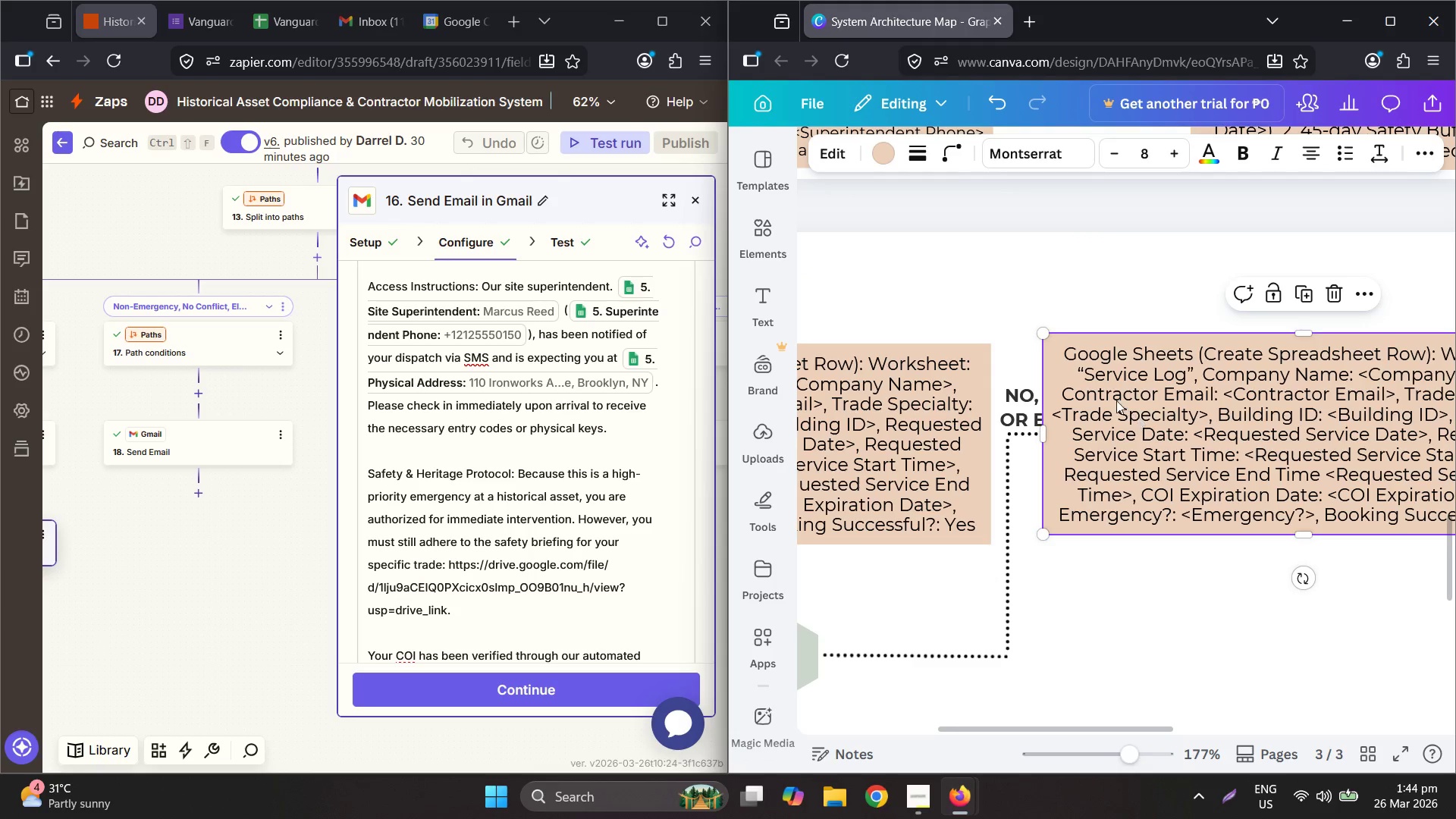 
left_click_drag(start_coordinate=[1097, 384], to_coordinate=[1212, 394])
 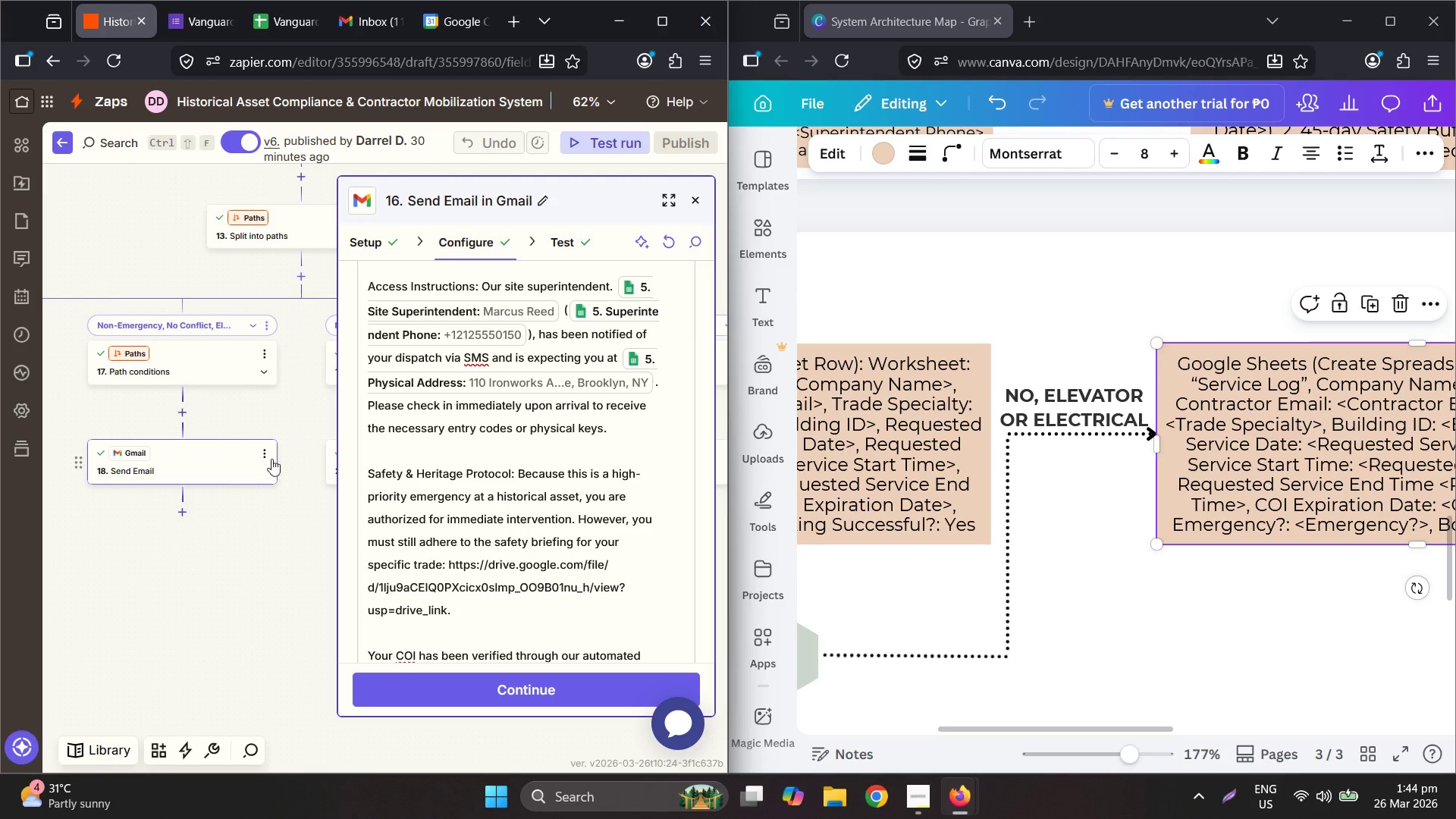 
wait(7.11)
 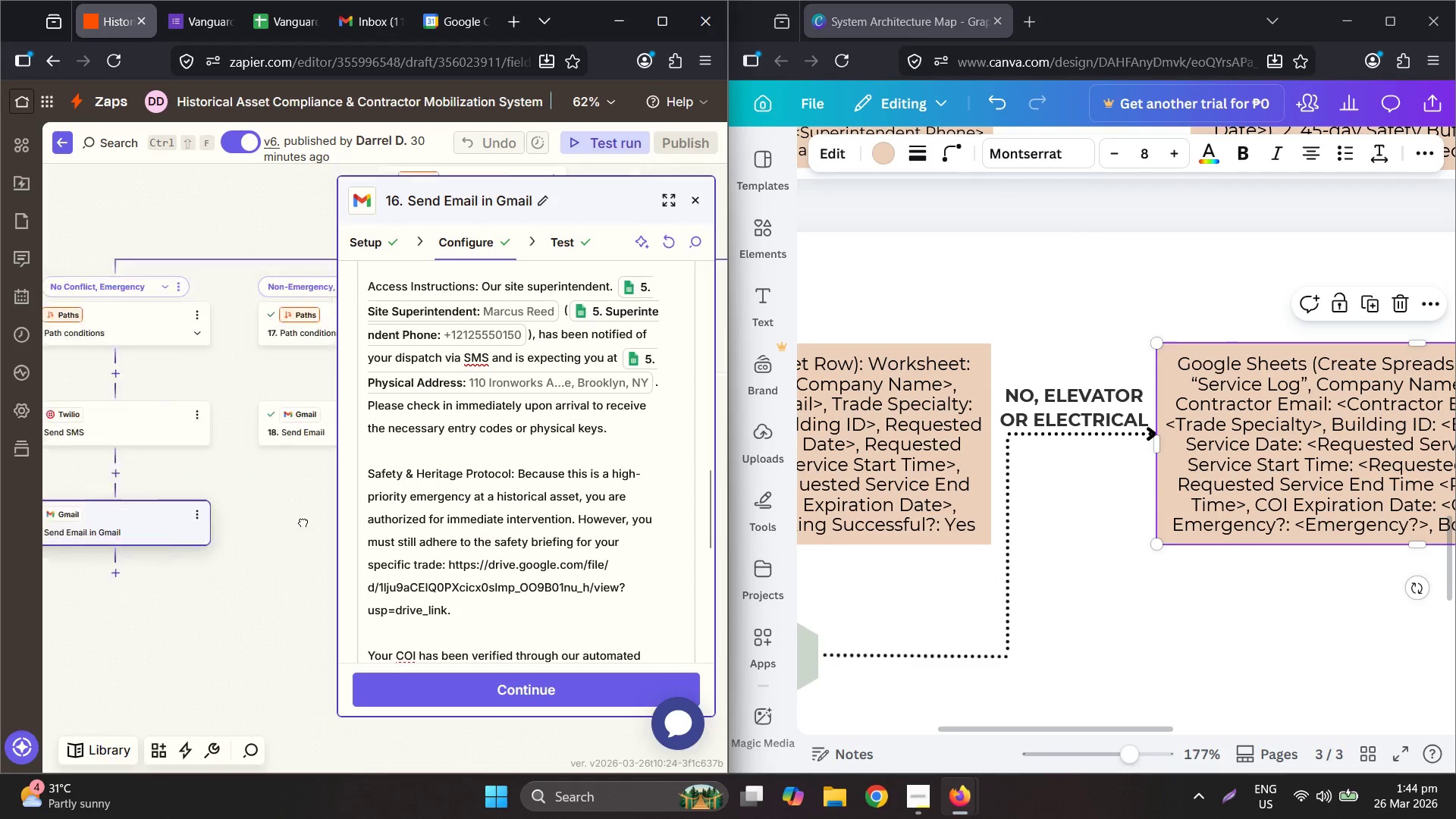 
scroll: coordinate [493, 450], scroll_direction: up, amount: 3.0
 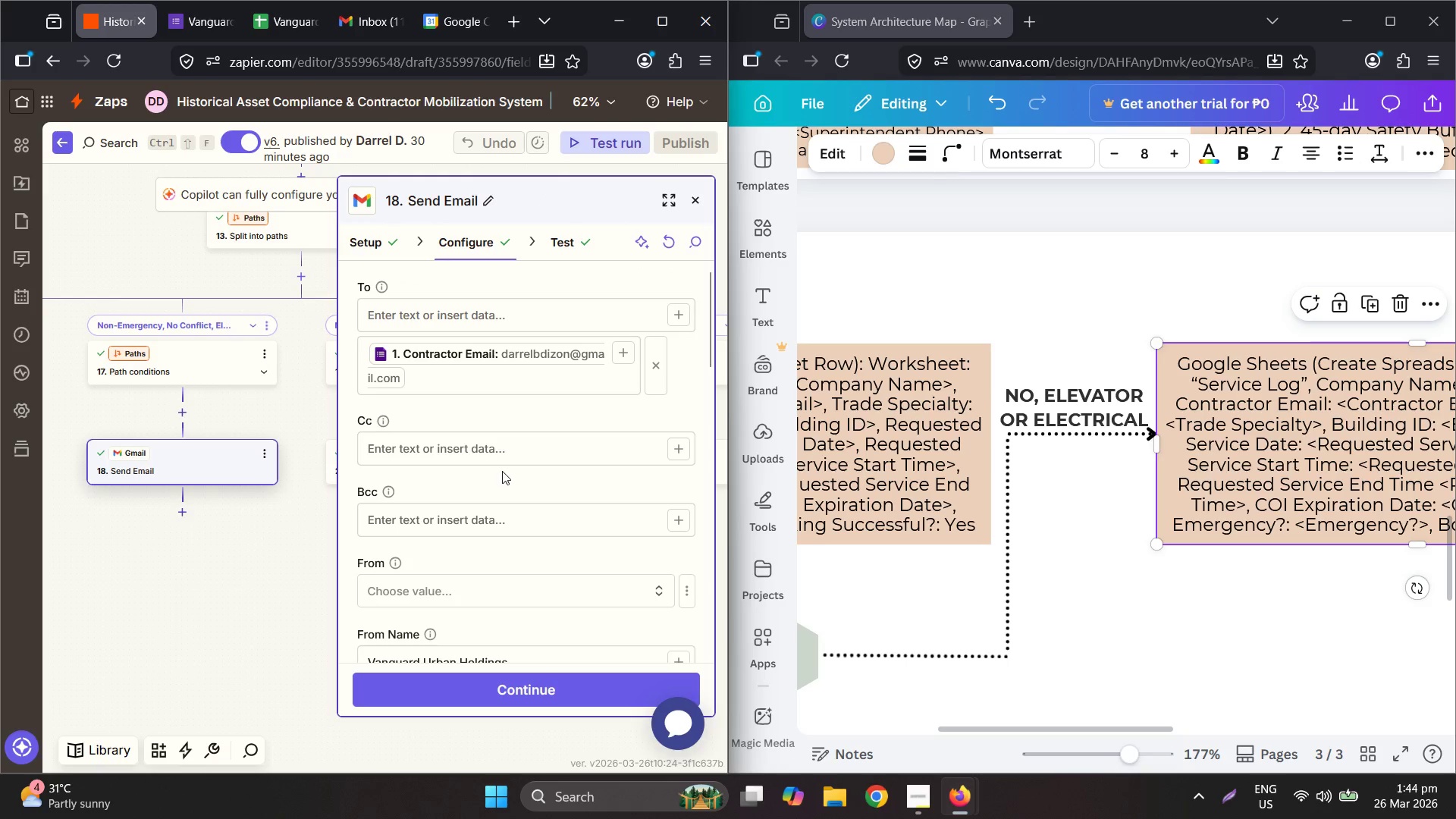 
scroll: coordinate [504, 469], scroll_direction: down, amount: 4.0
 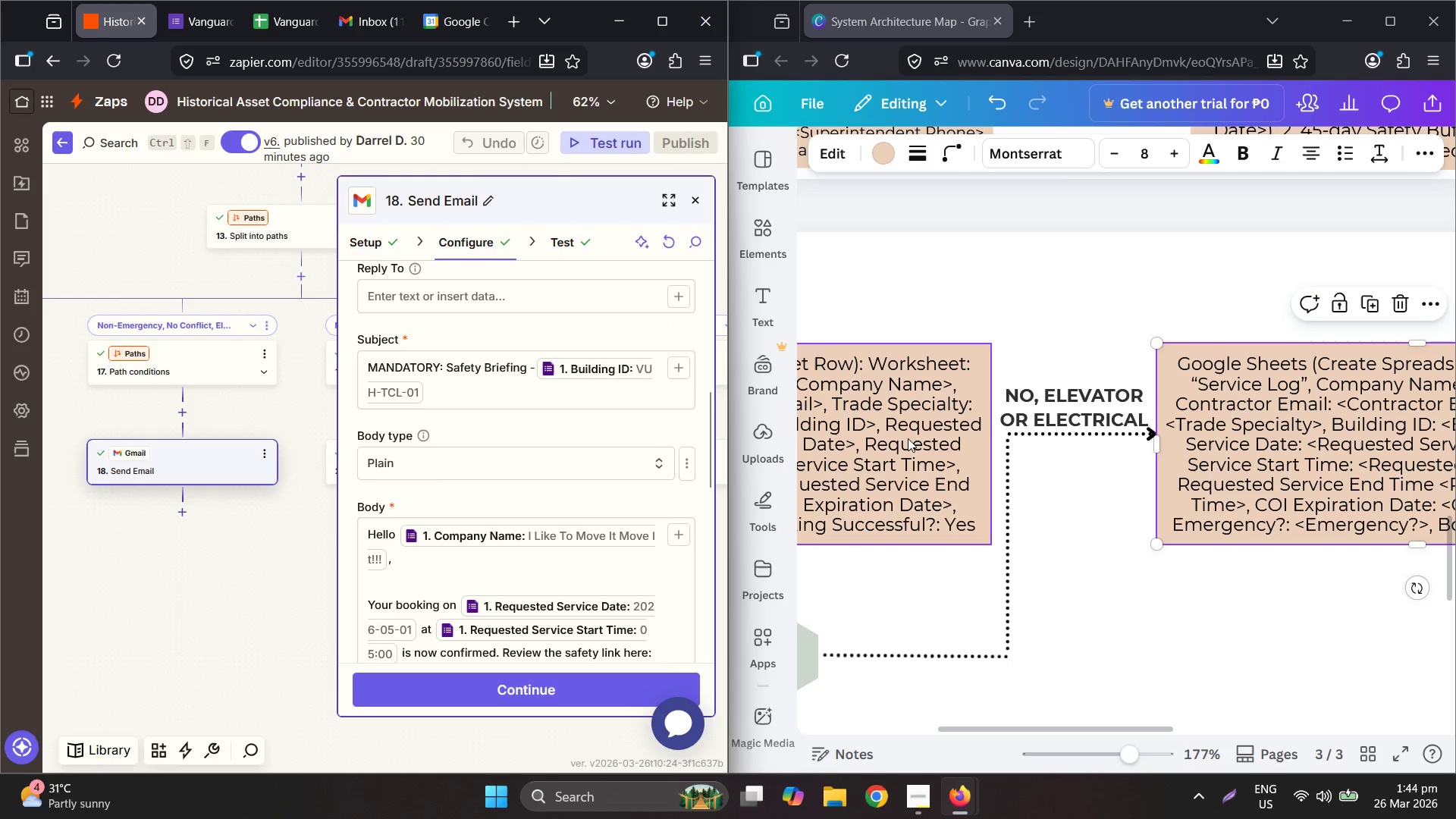 
key(Control+ControlLeft)
 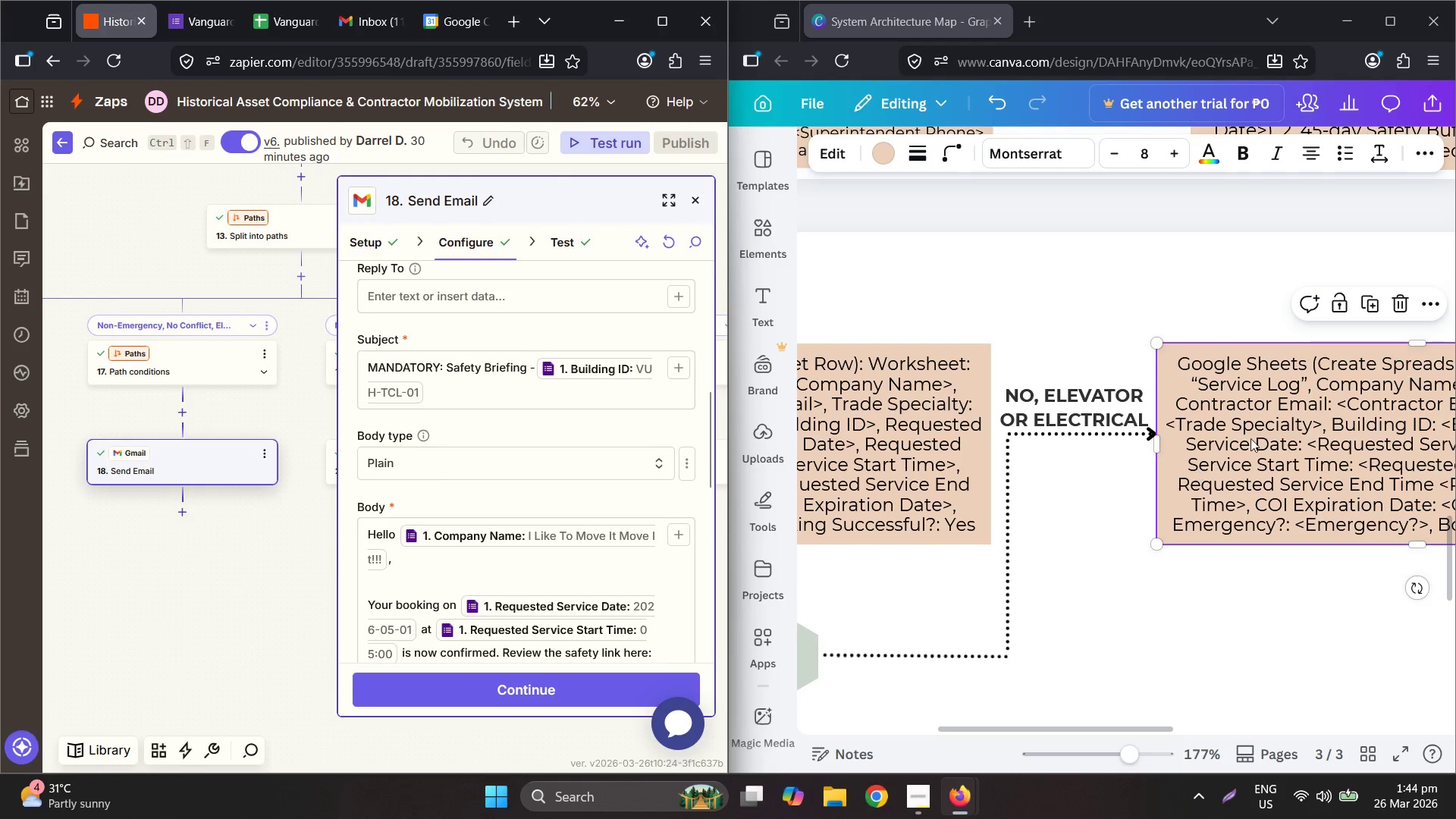 
double_click([1250, 436])
 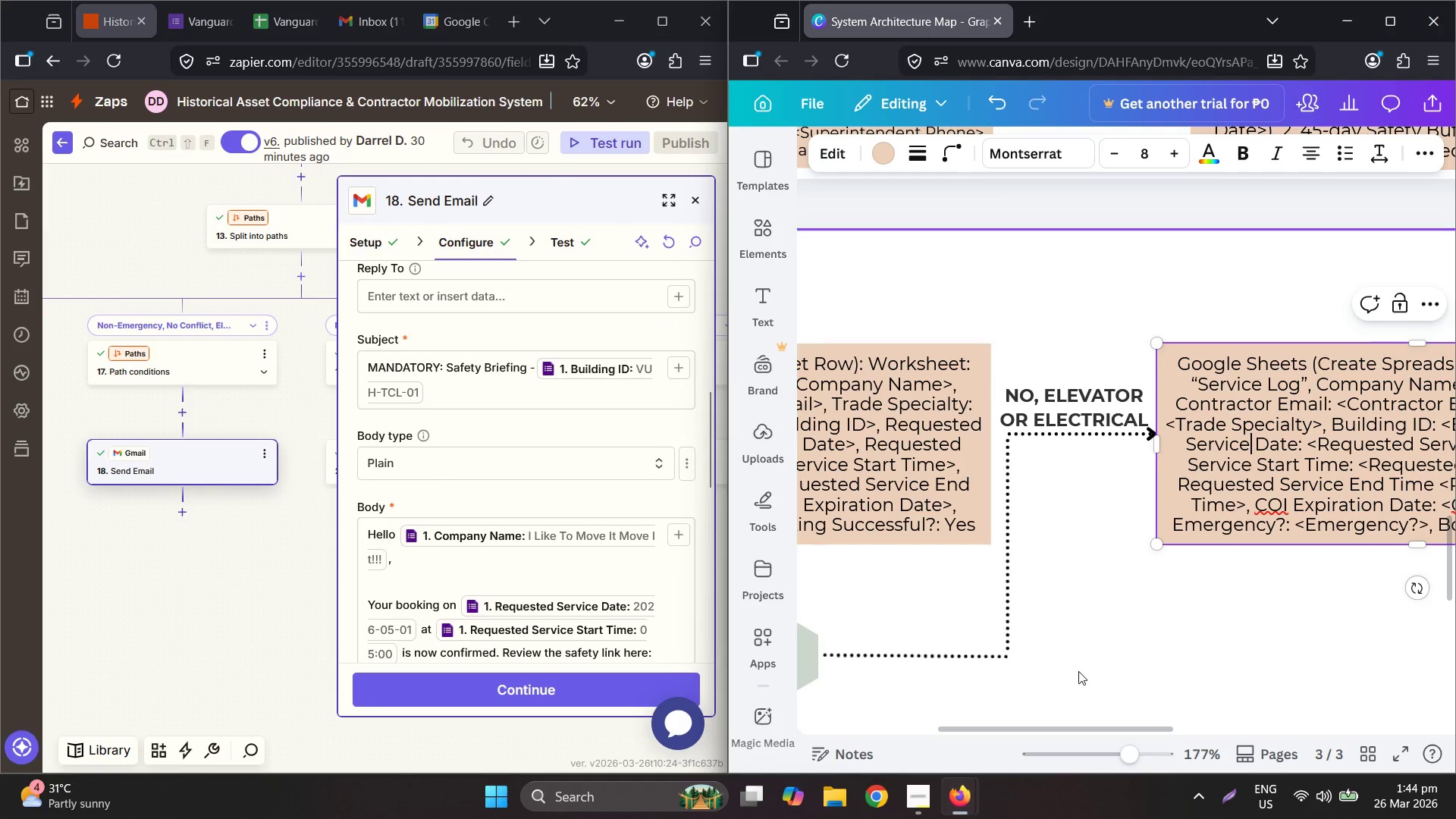 
scroll: coordinate [1050, 601], scroll_direction: down, amount: 6.0
 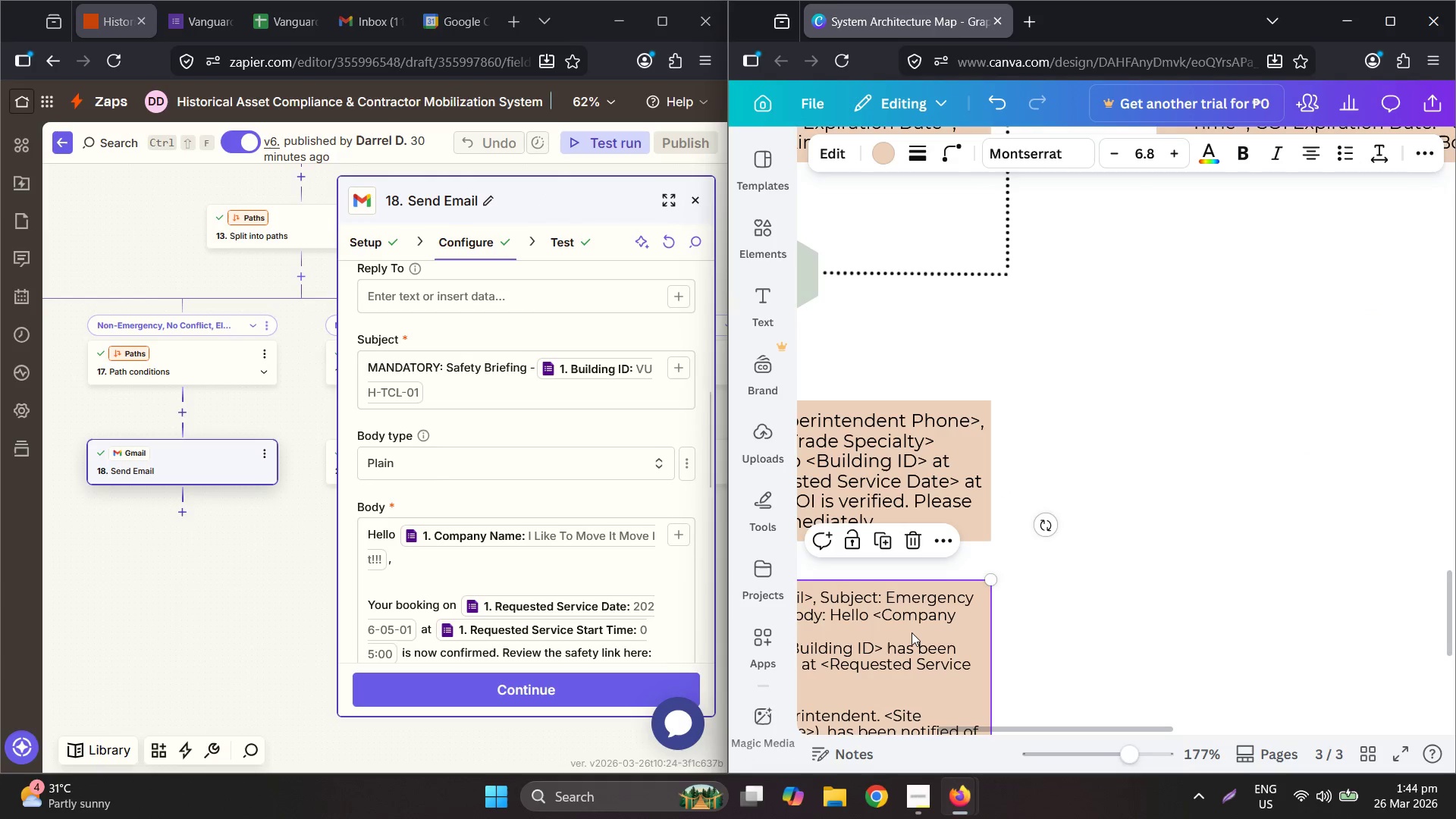 
double_click([912, 632])
 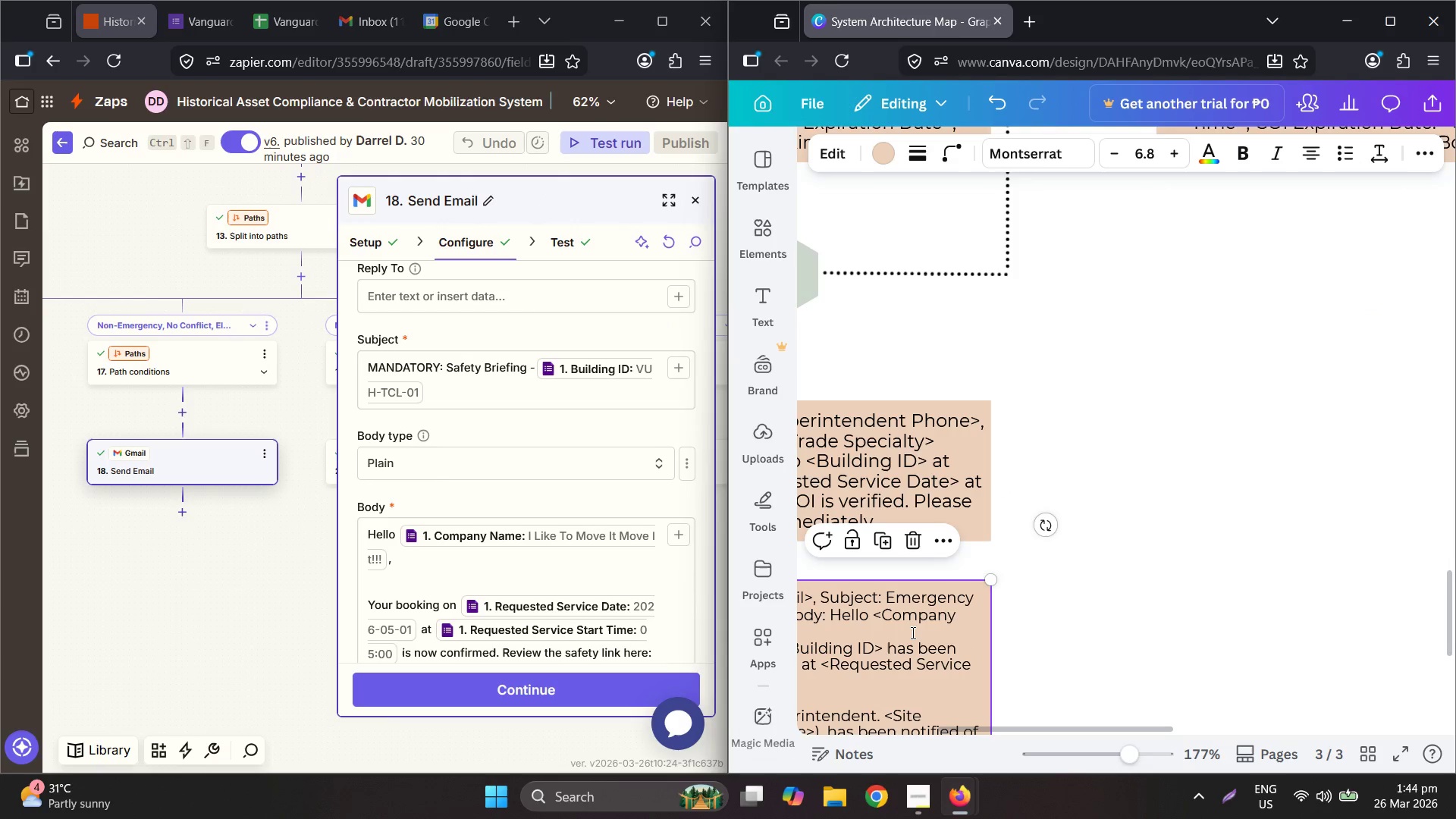 
key(Control+A)
 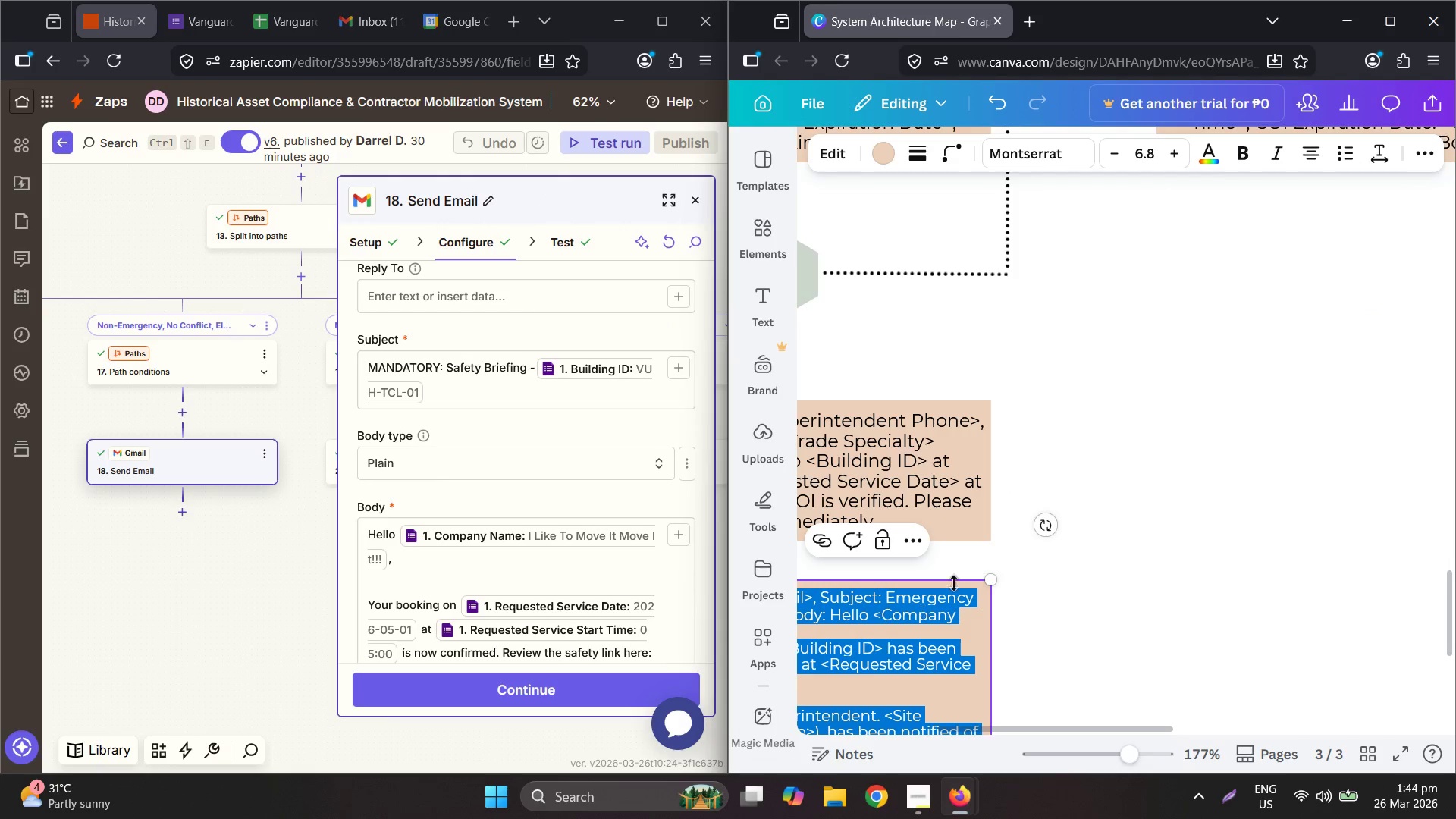 
key(Control+C)
 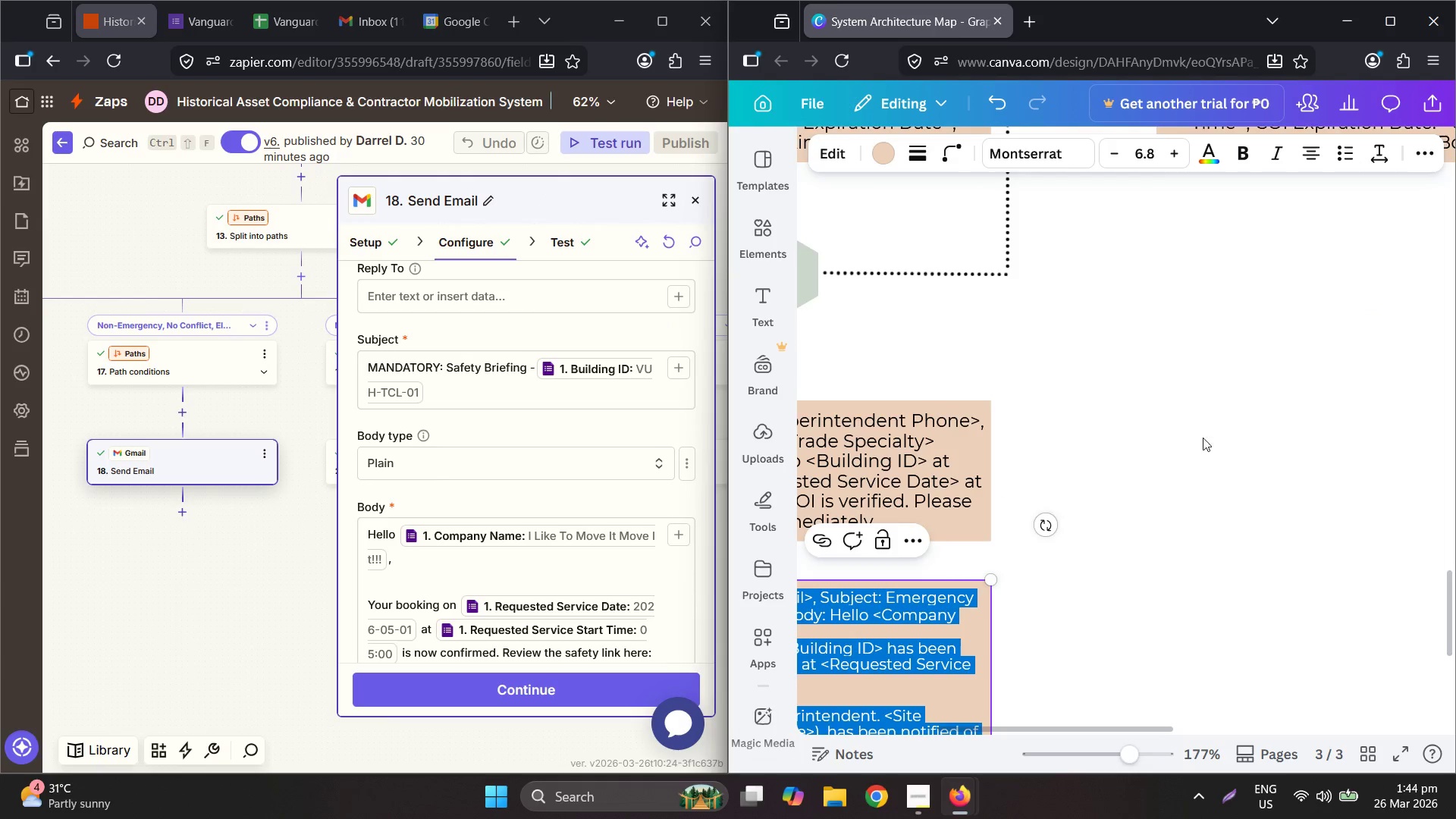 
left_click([1266, 326])
 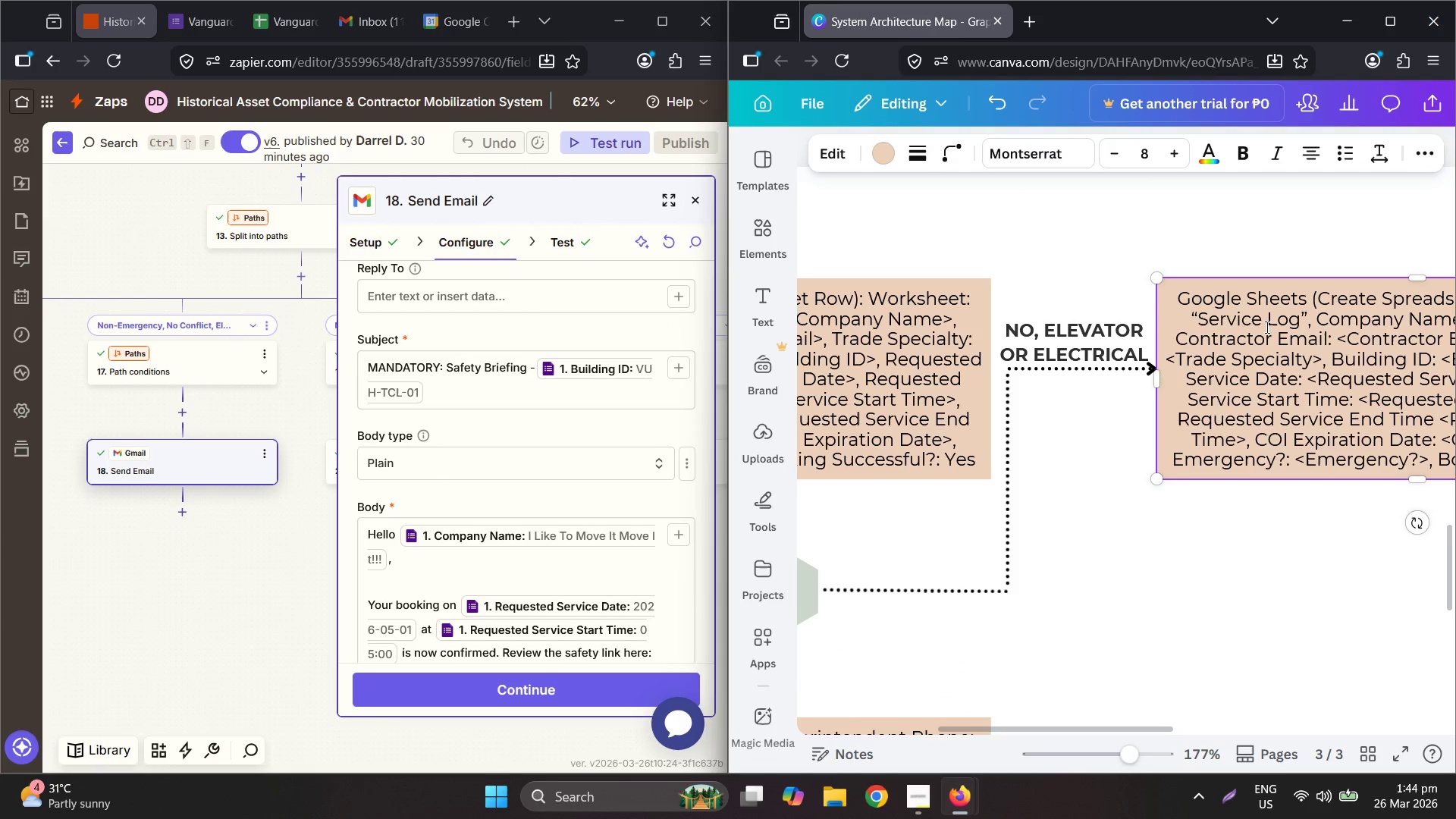 
scroll: coordinate [1235, 405], scroll_direction: up, amount: 5.0
 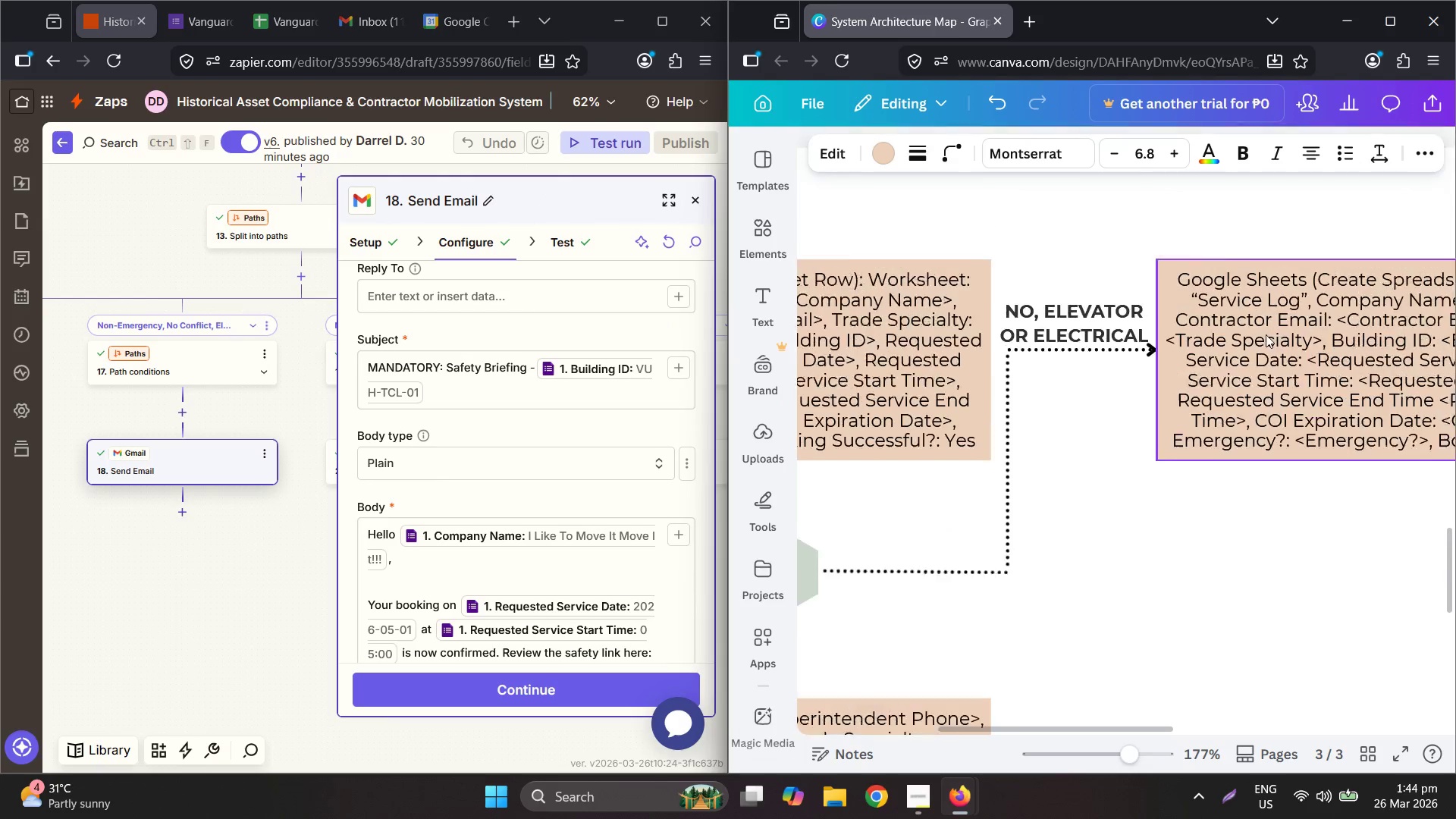 
key(Control+A)
 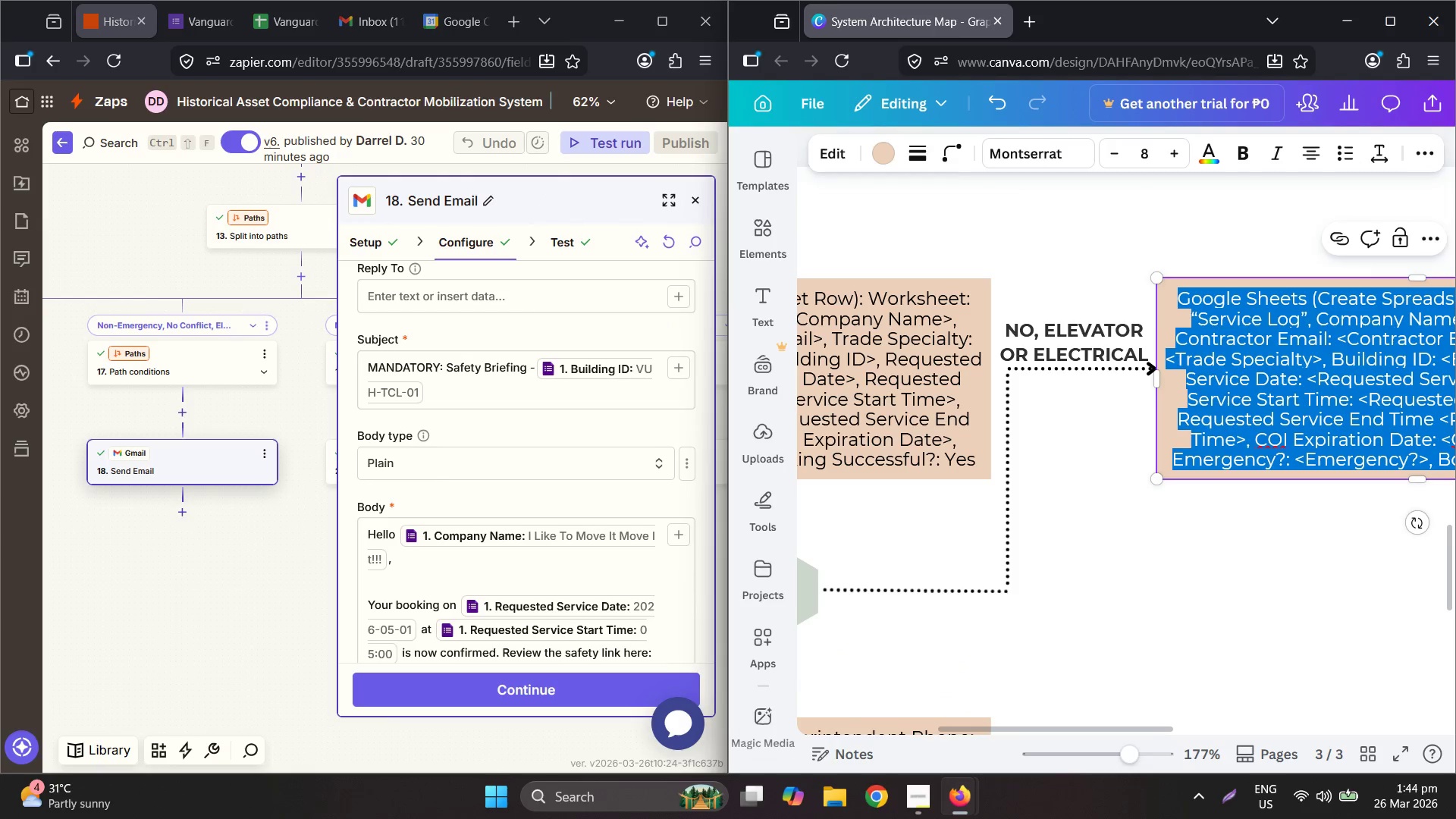 
key(Control+V)
 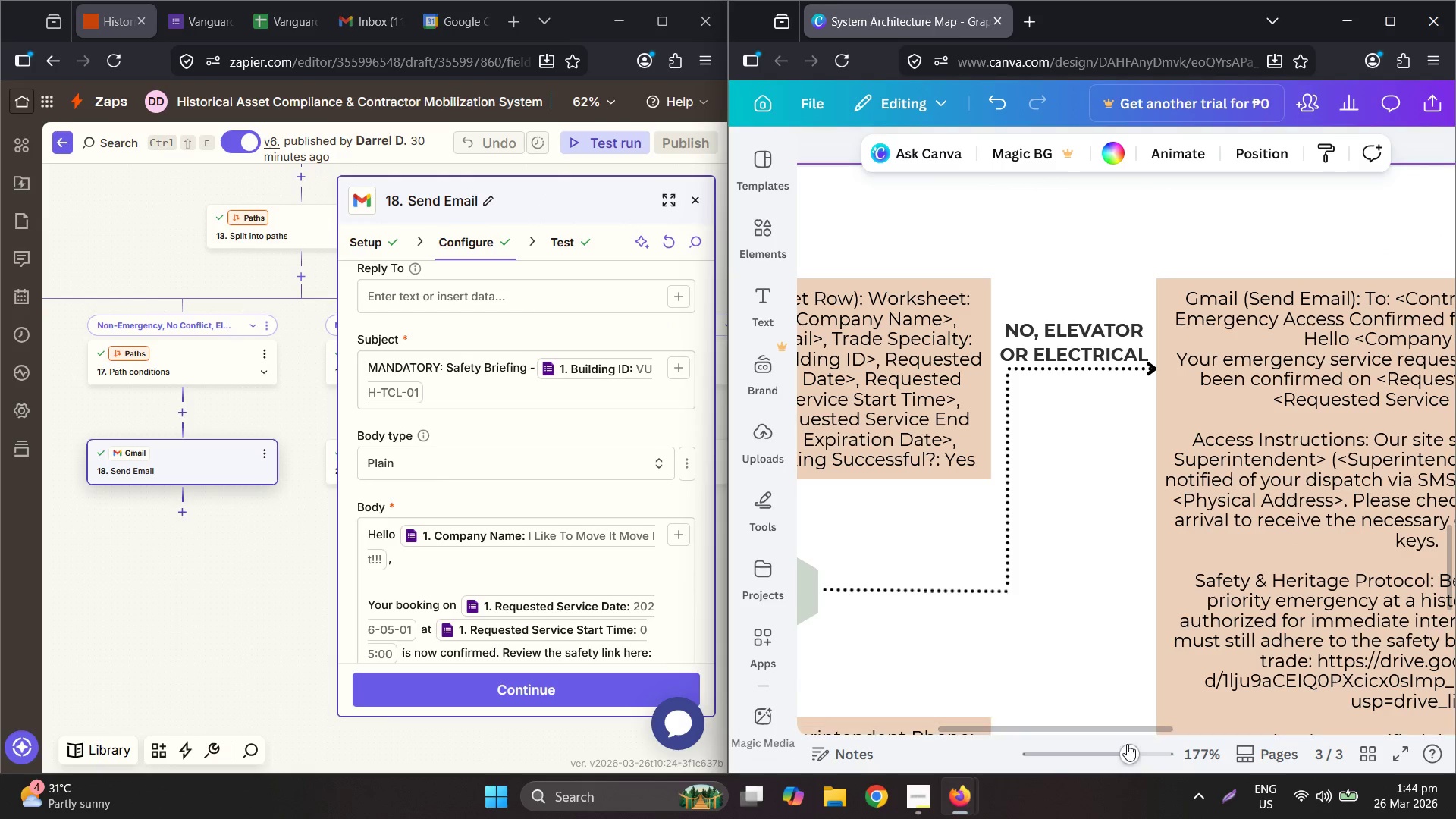 
left_click_drag(start_coordinate=[1108, 728], to_coordinate=[1234, 715])
 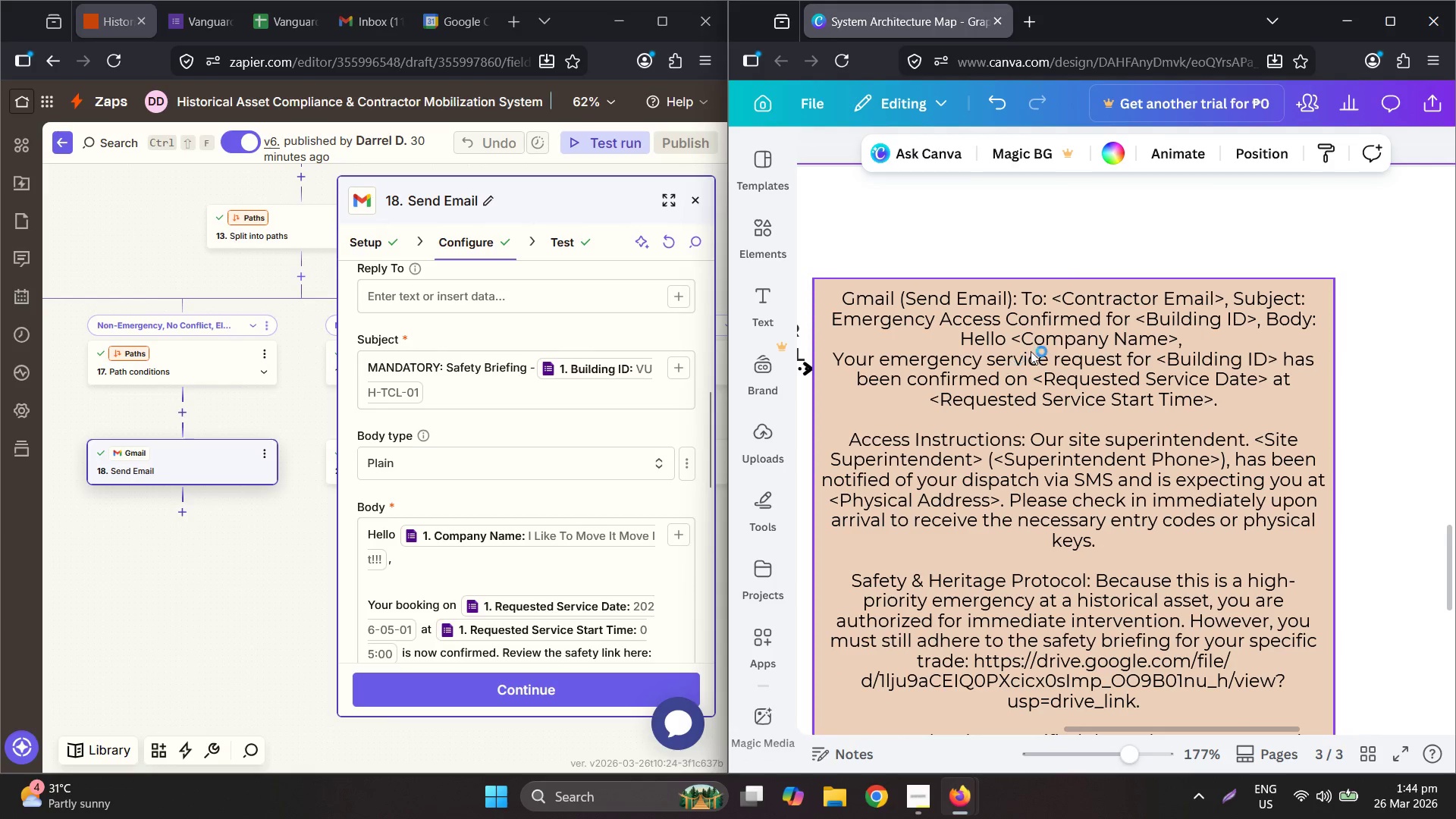 
double_click([1031, 350])
 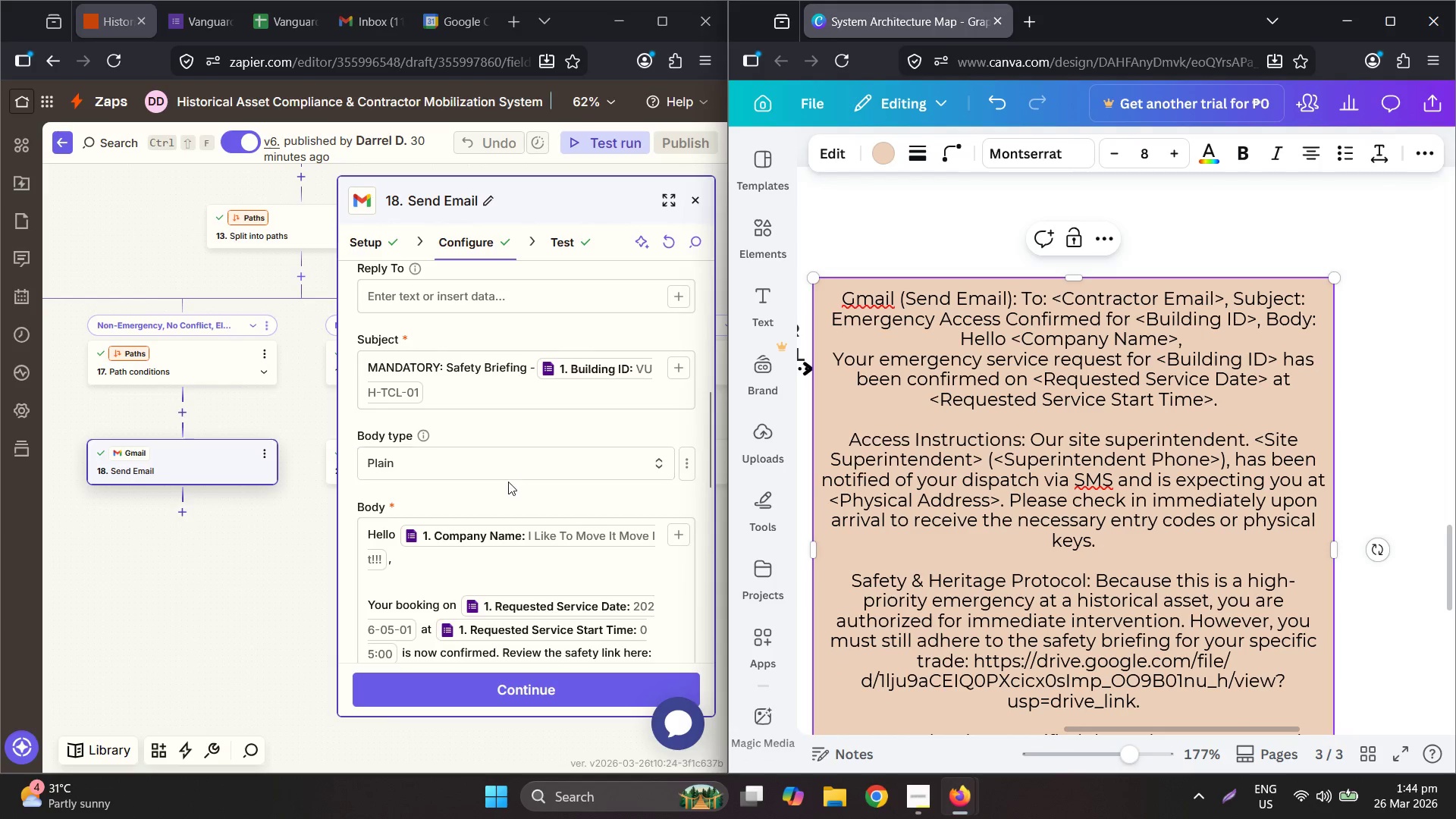 
scroll: coordinate [479, 469], scroll_direction: none, amount: 0.0
 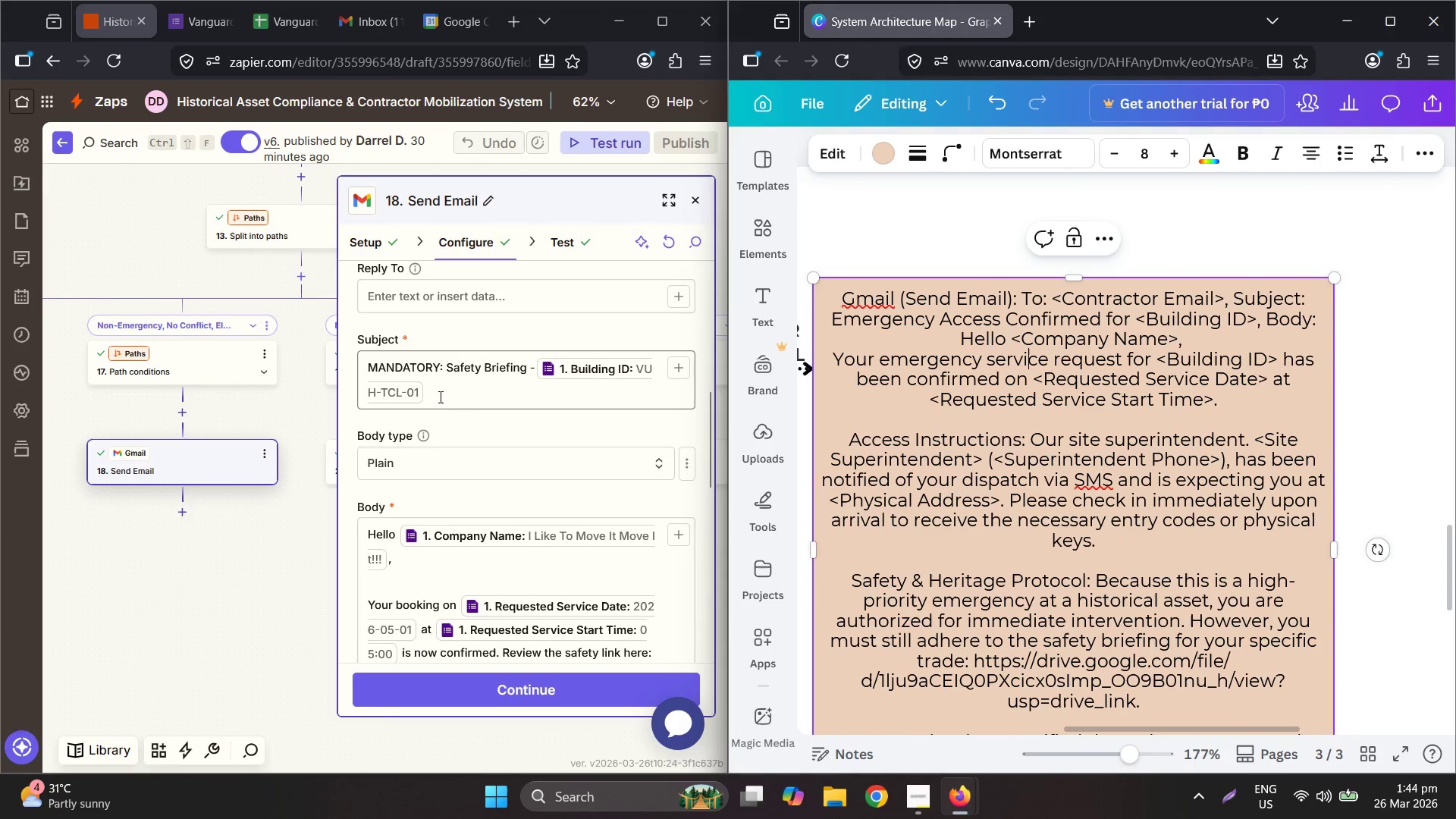 
left_click([477, 397])
 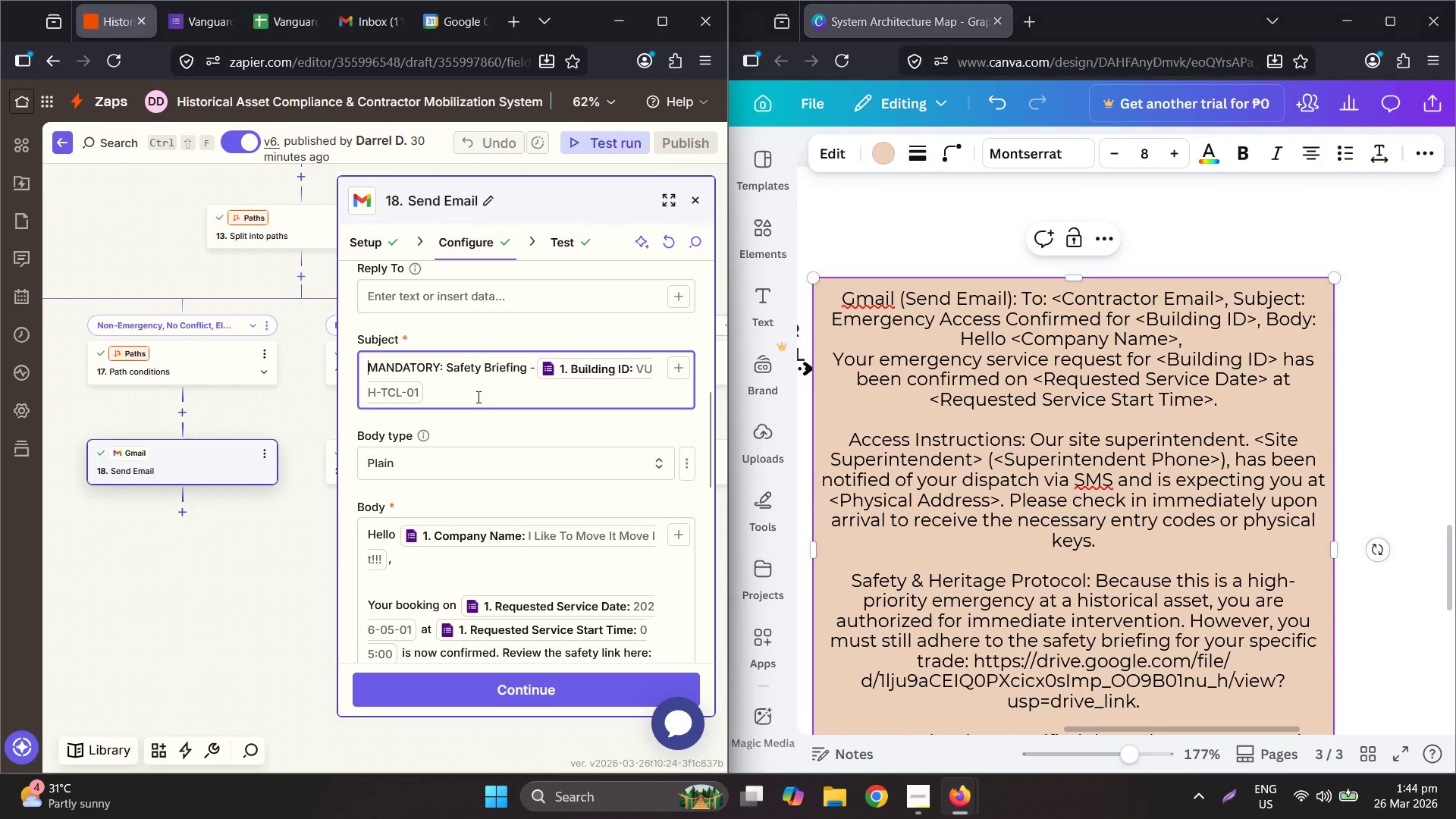 
key(Control+A)
 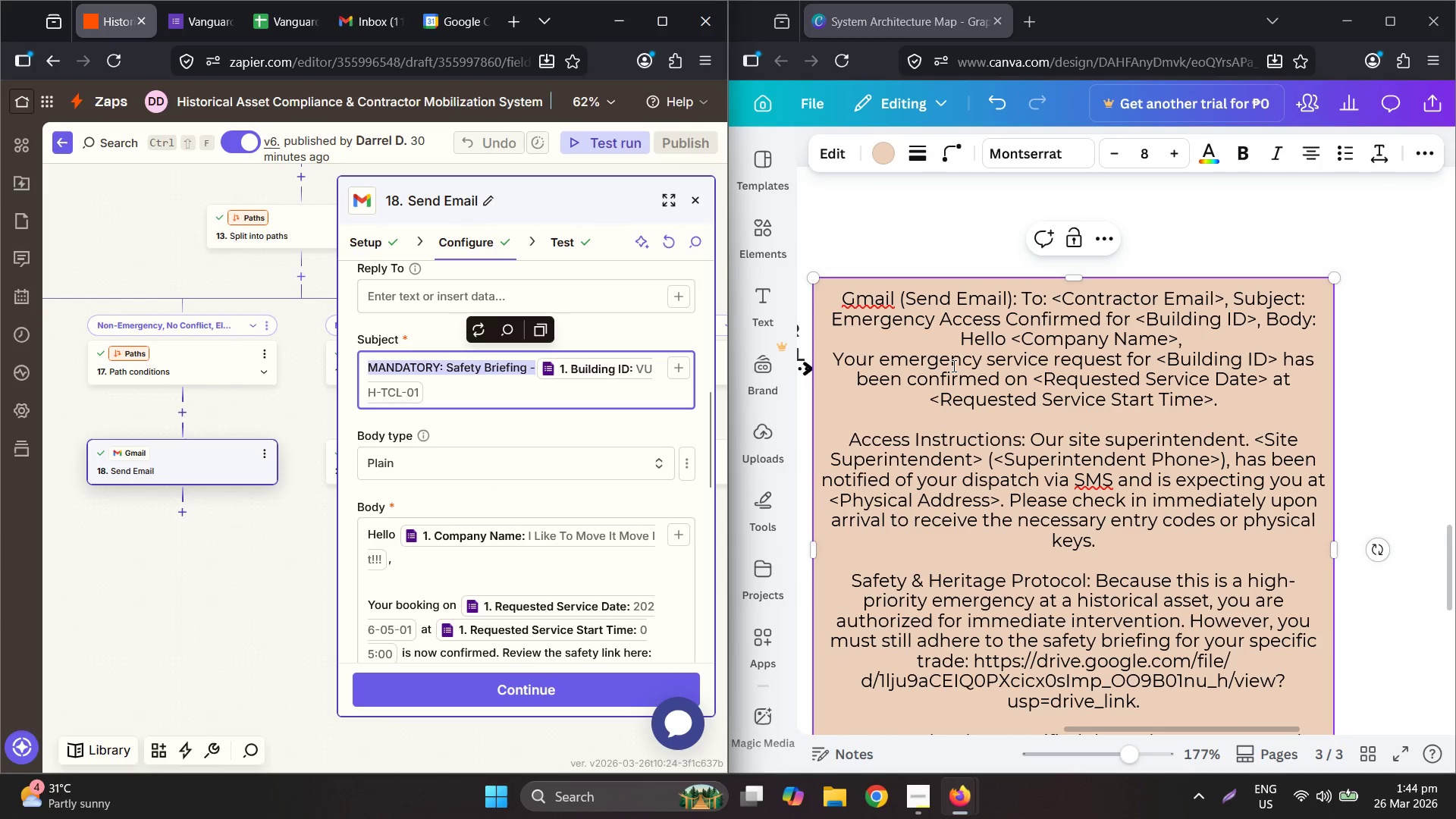 
key(Control+C)
 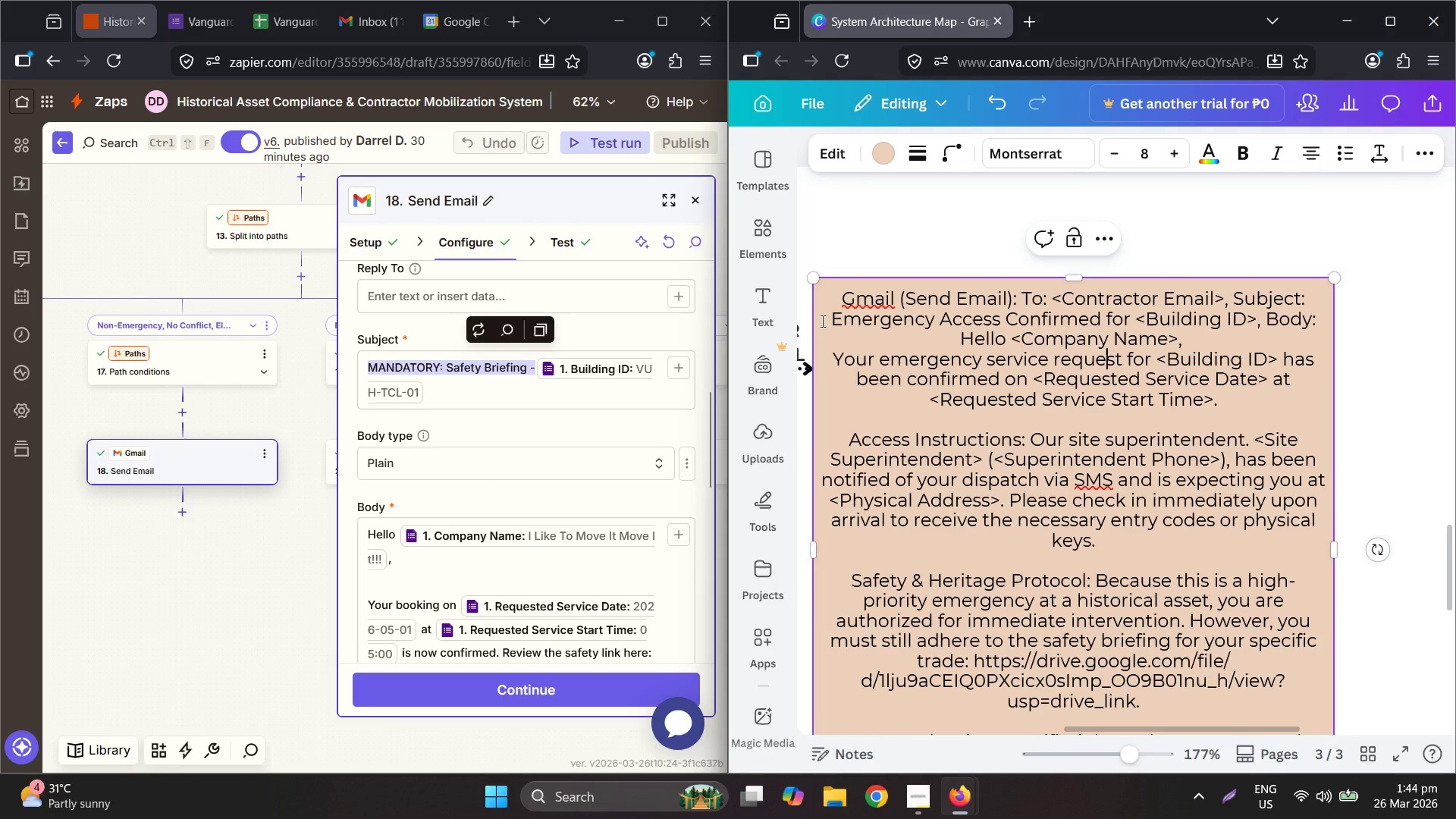 
left_click_drag(start_coordinate=[827, 318], to_coordinate=[1257, 318])
 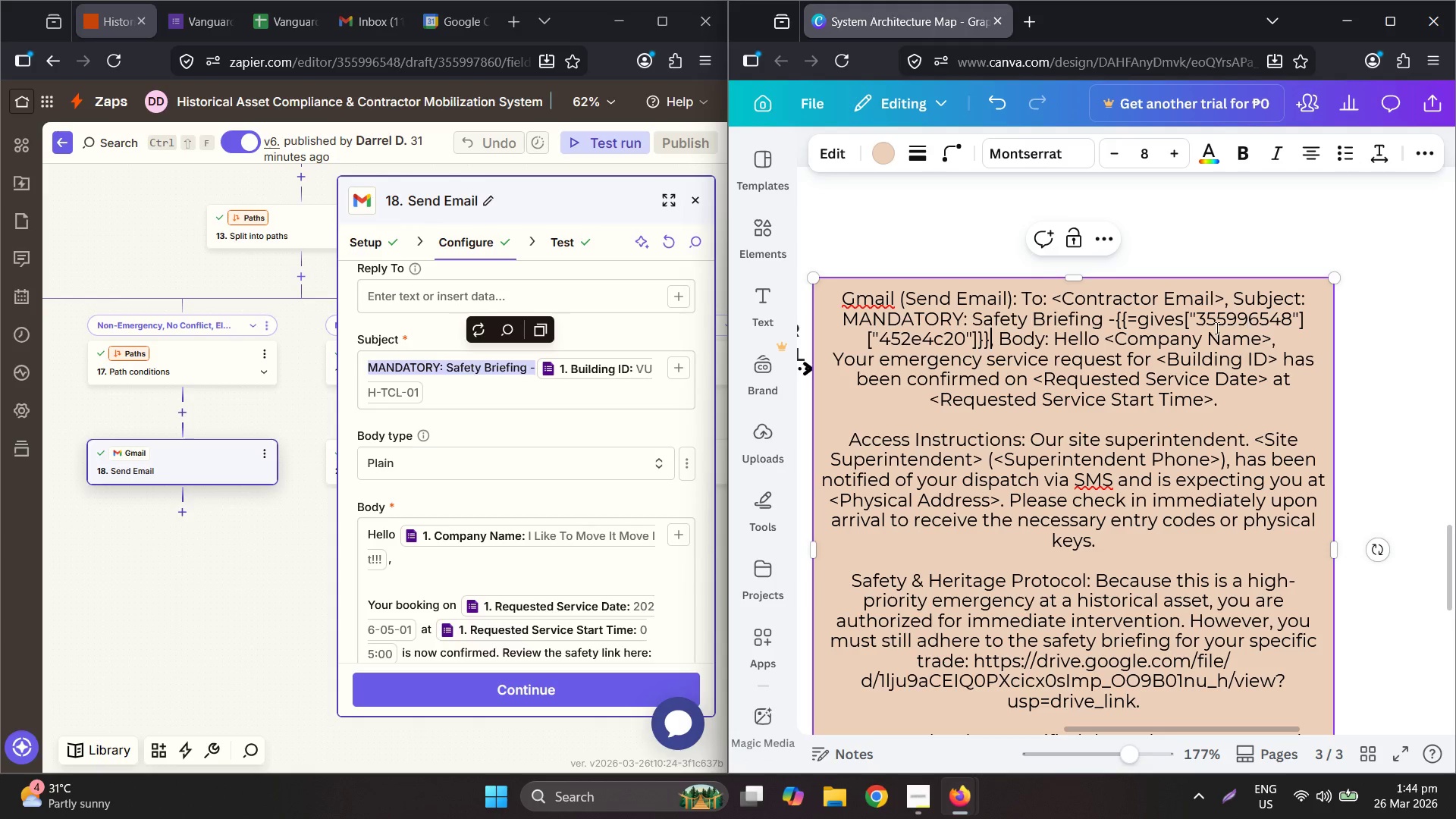 
key(Control+ControlLeft)
 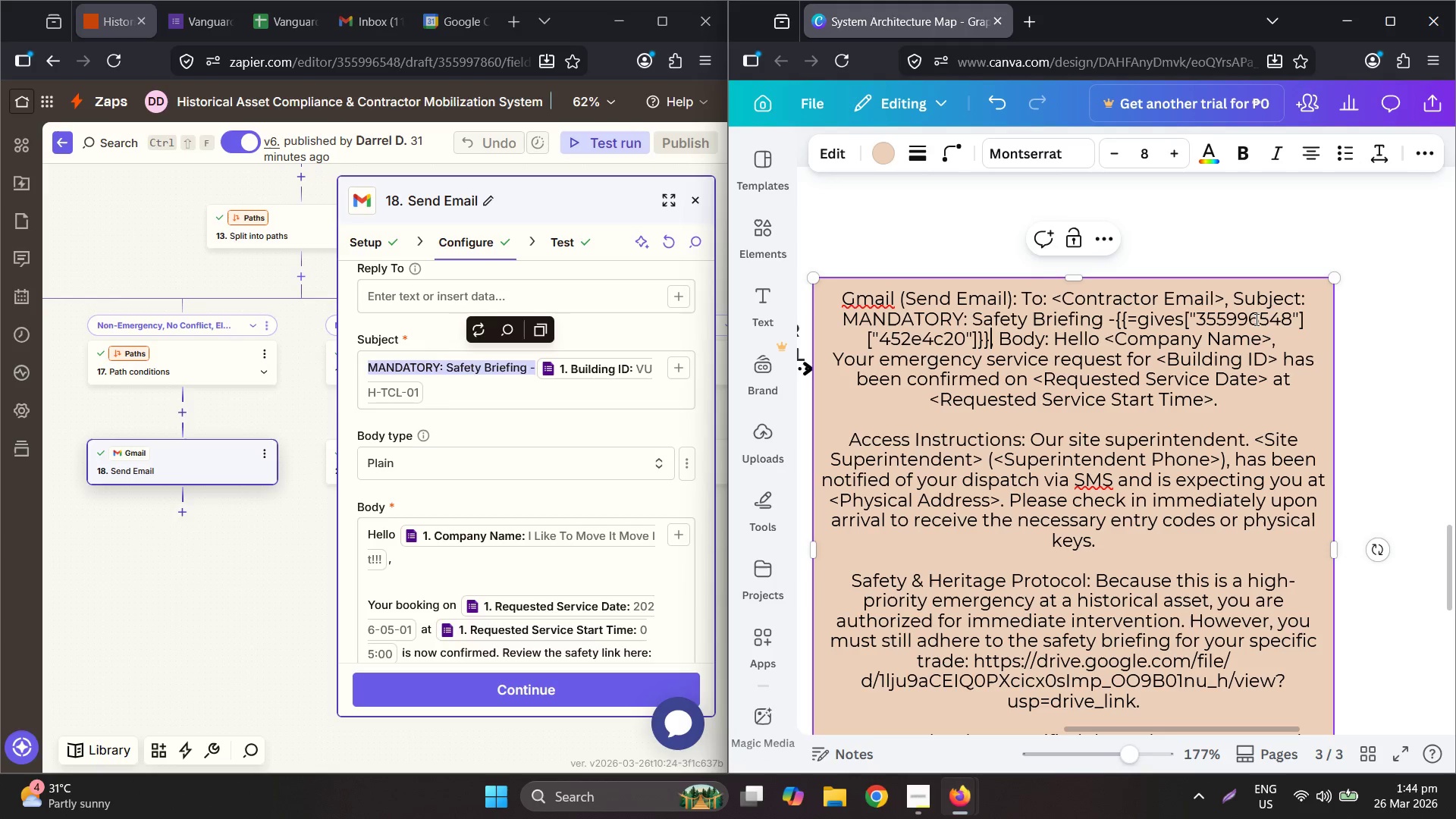 
key(Control+V)
 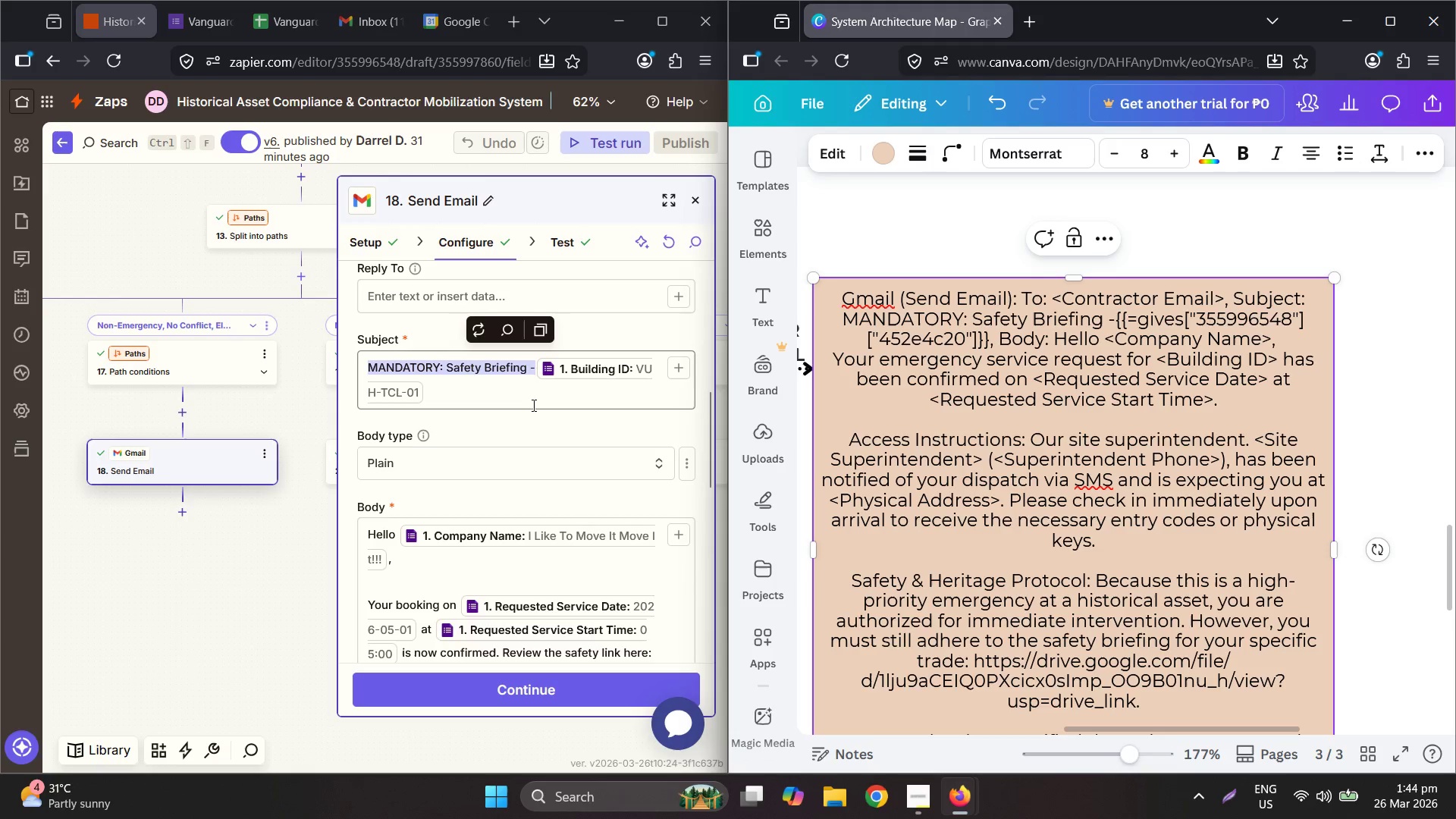 
key(Space)
 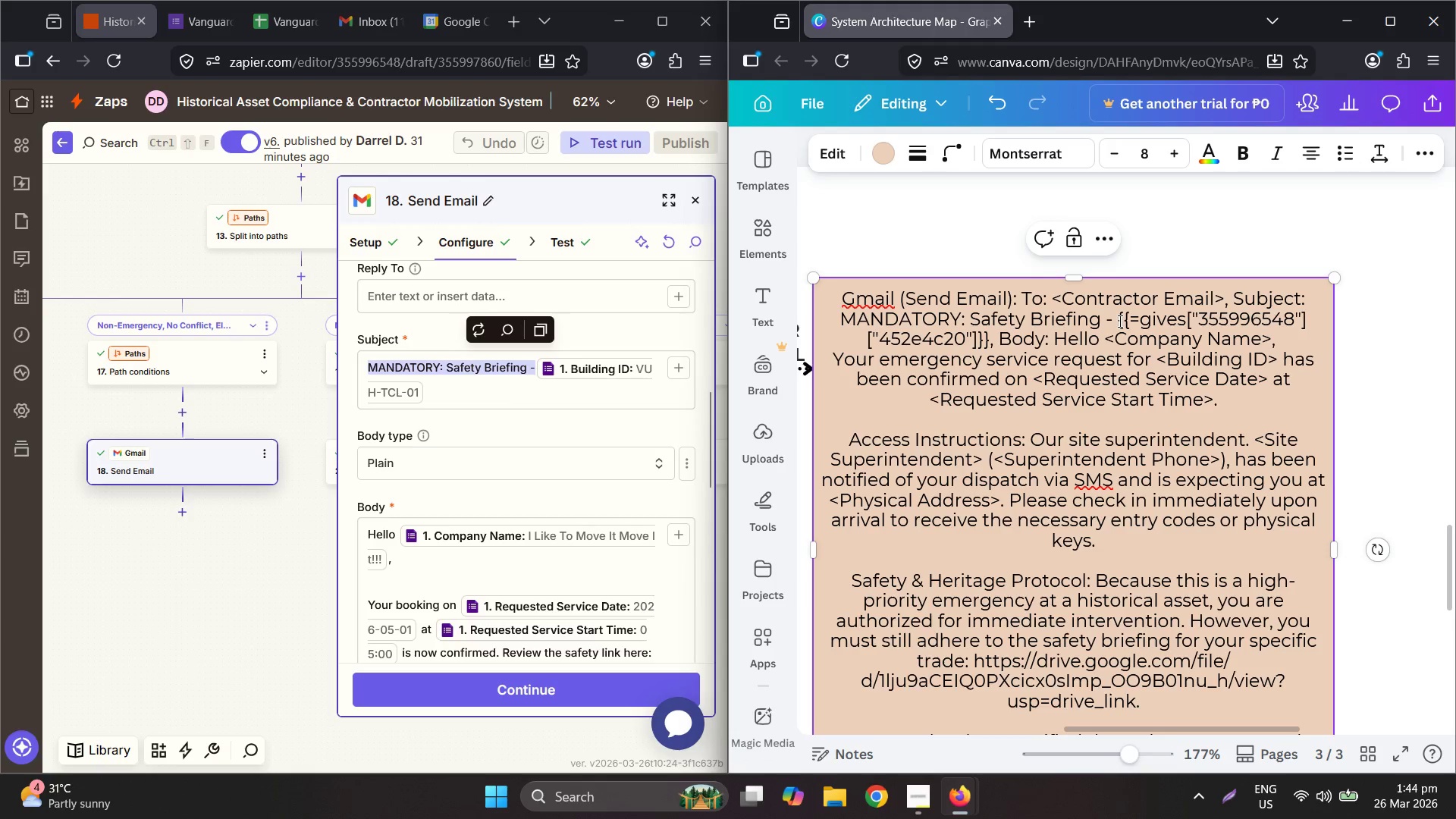 
left_click([566, 384])
 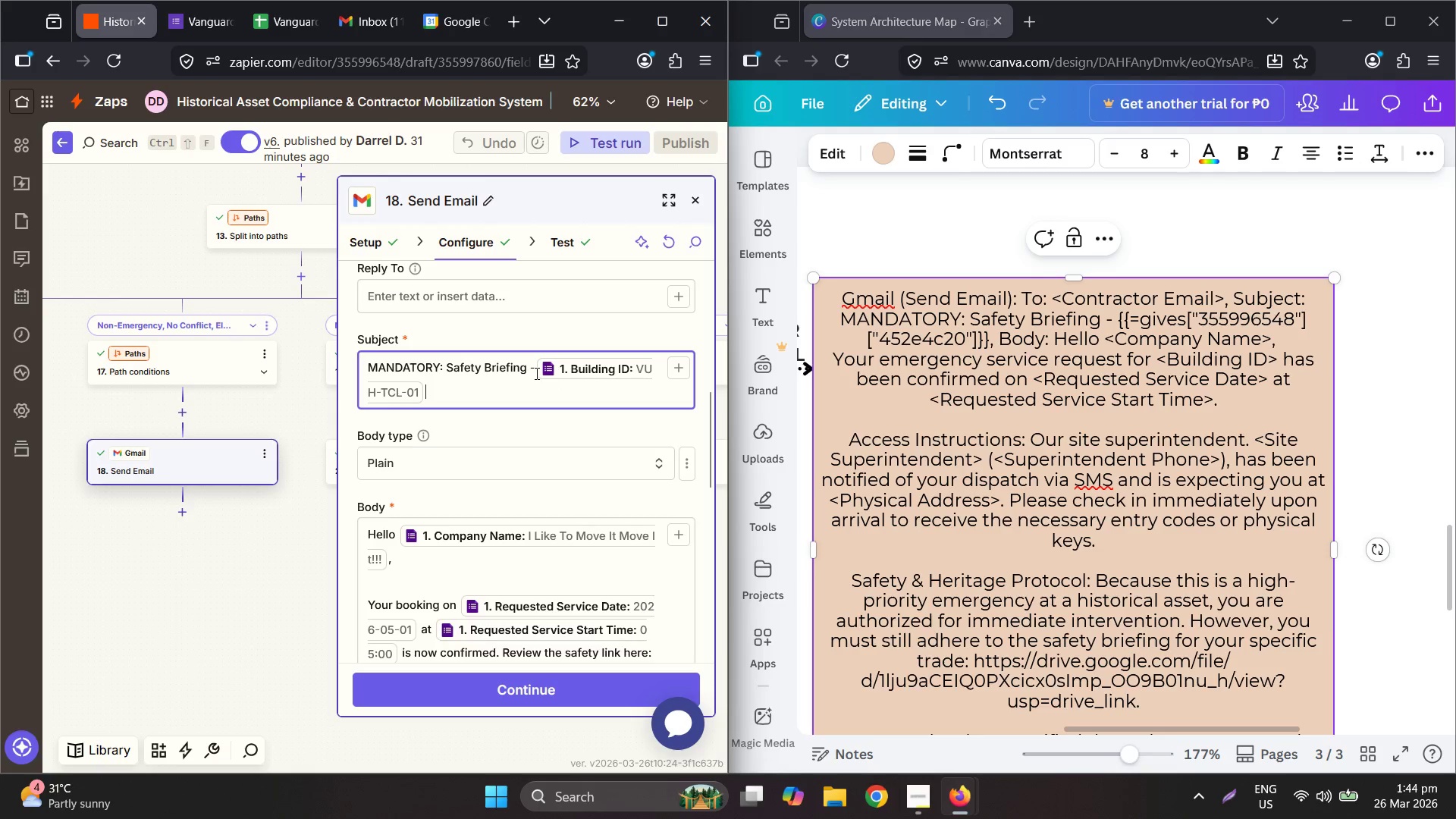 
left_click([535, 372])
 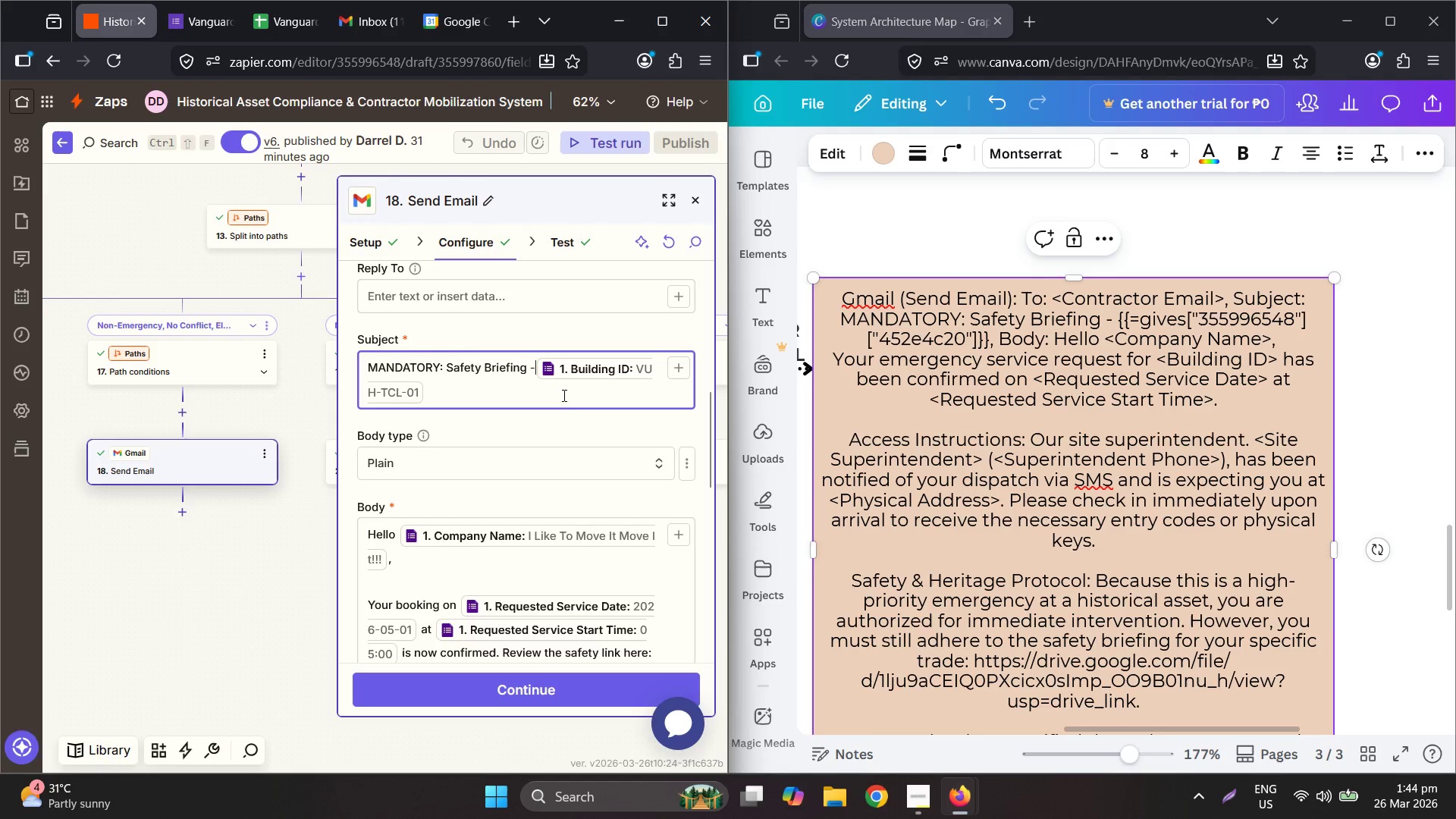 
key(Space)
 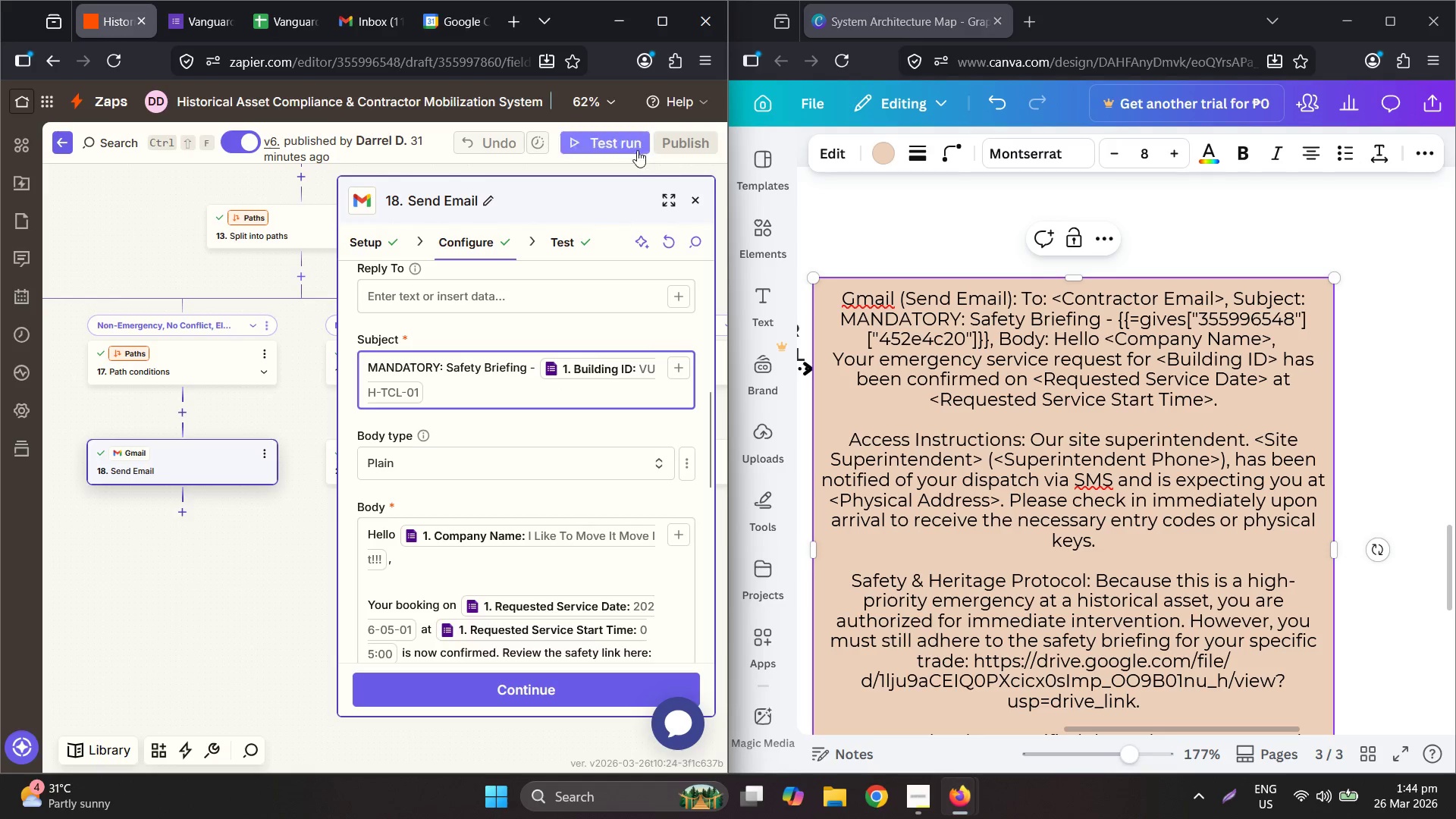 
left_click([631, 167])
 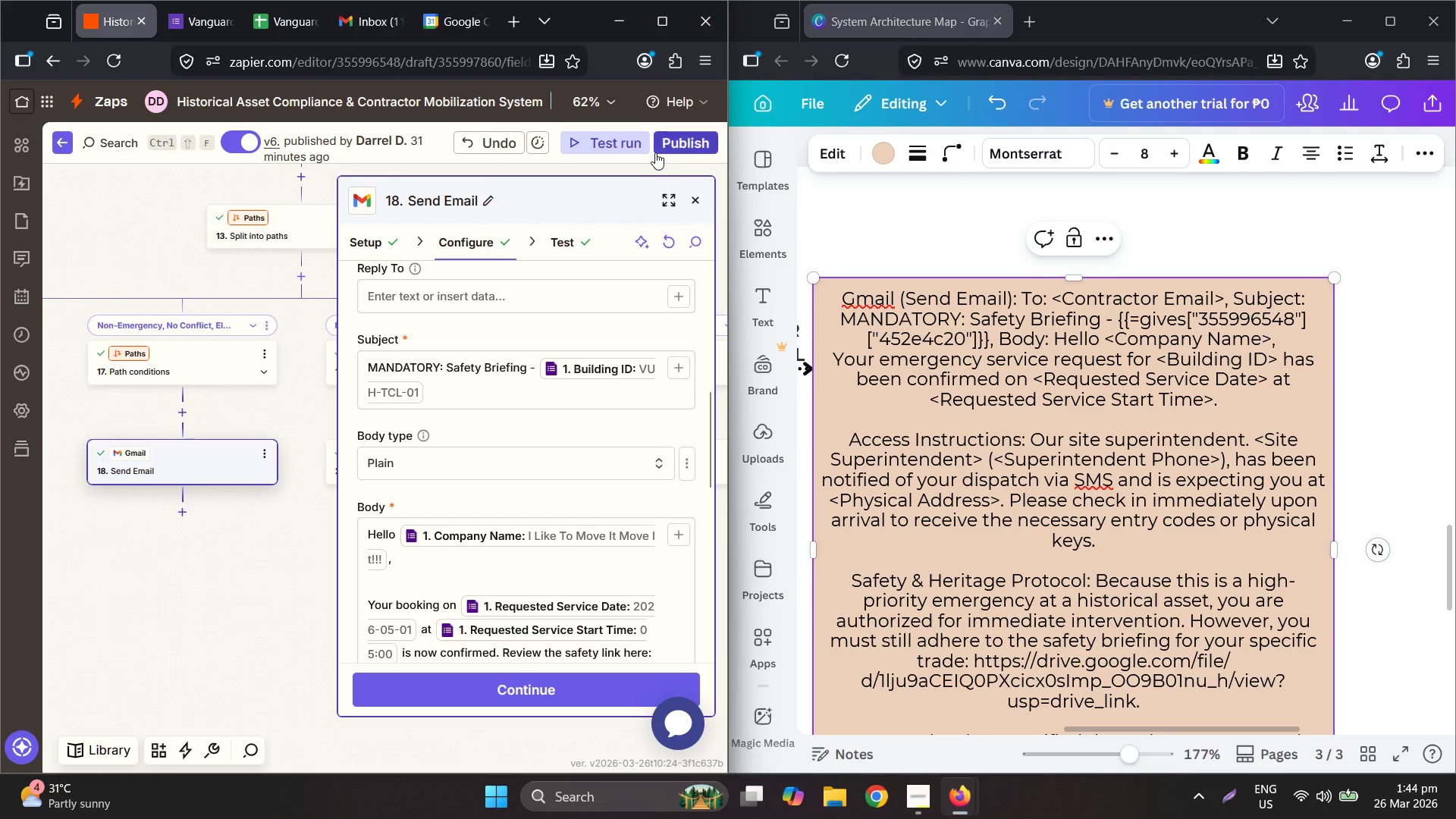 
left_click([655, 151])
 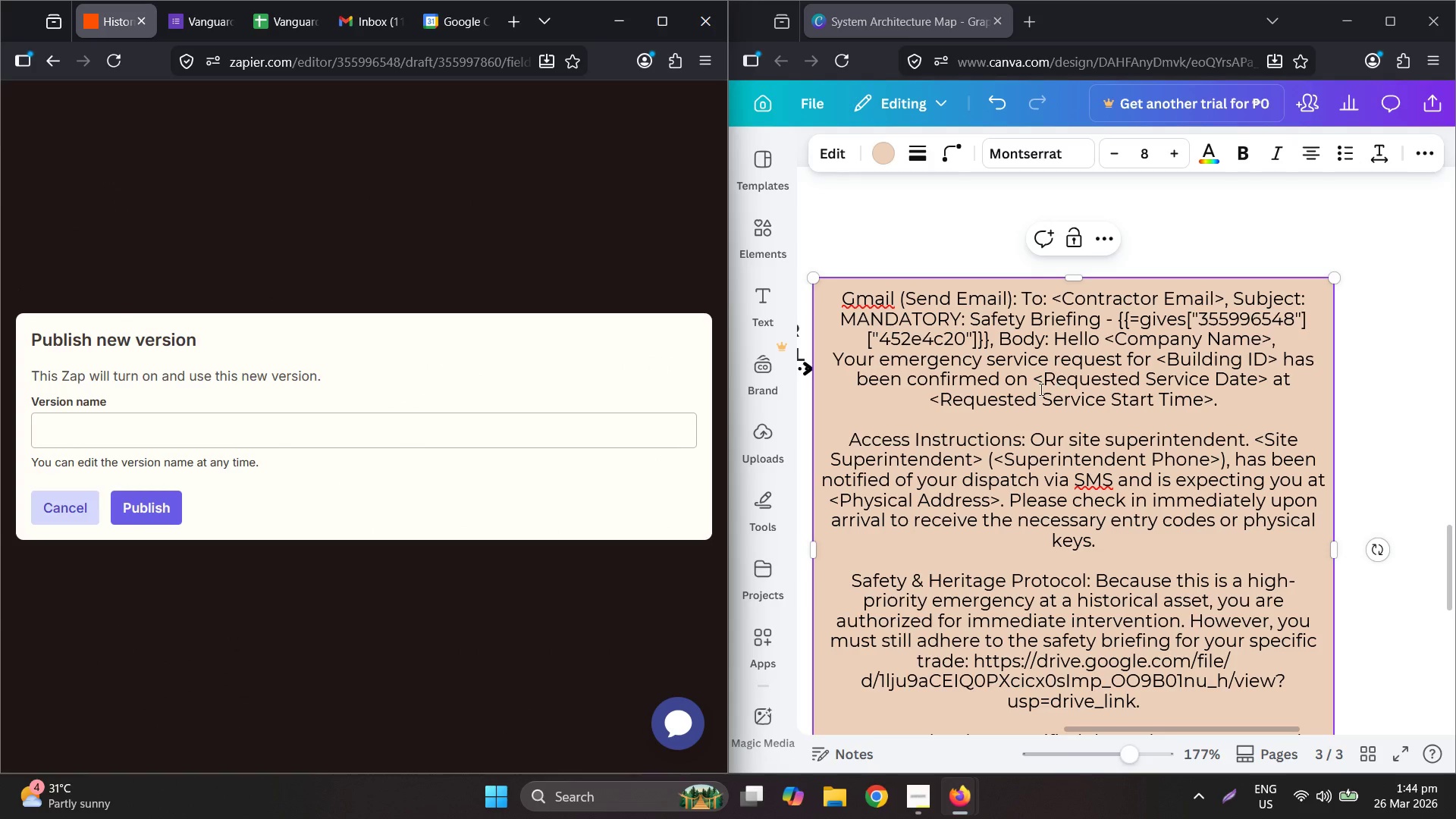 
left_click([129, 517])
 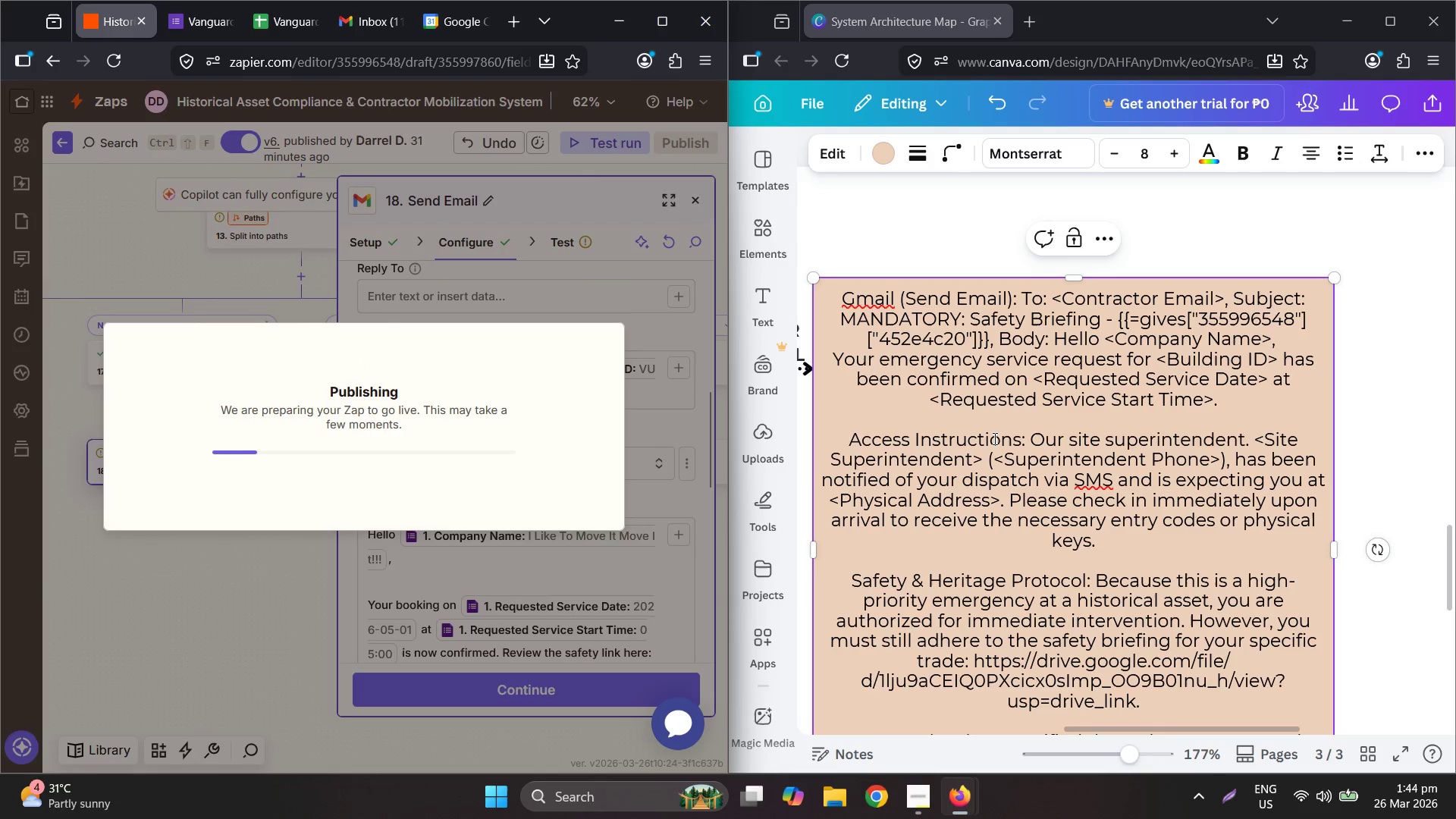 
left_click([936, 421])
 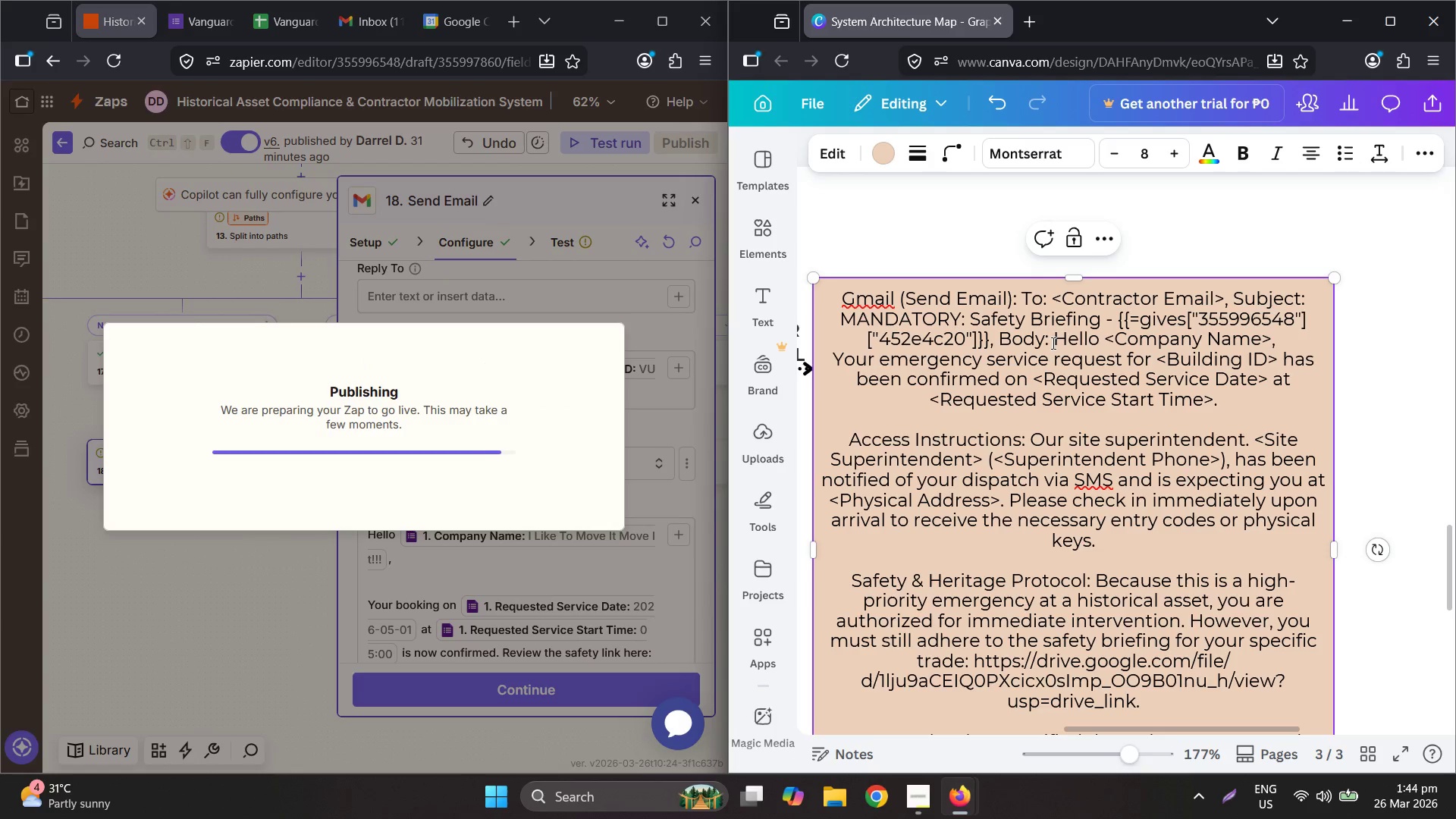 
wait(5.92)
 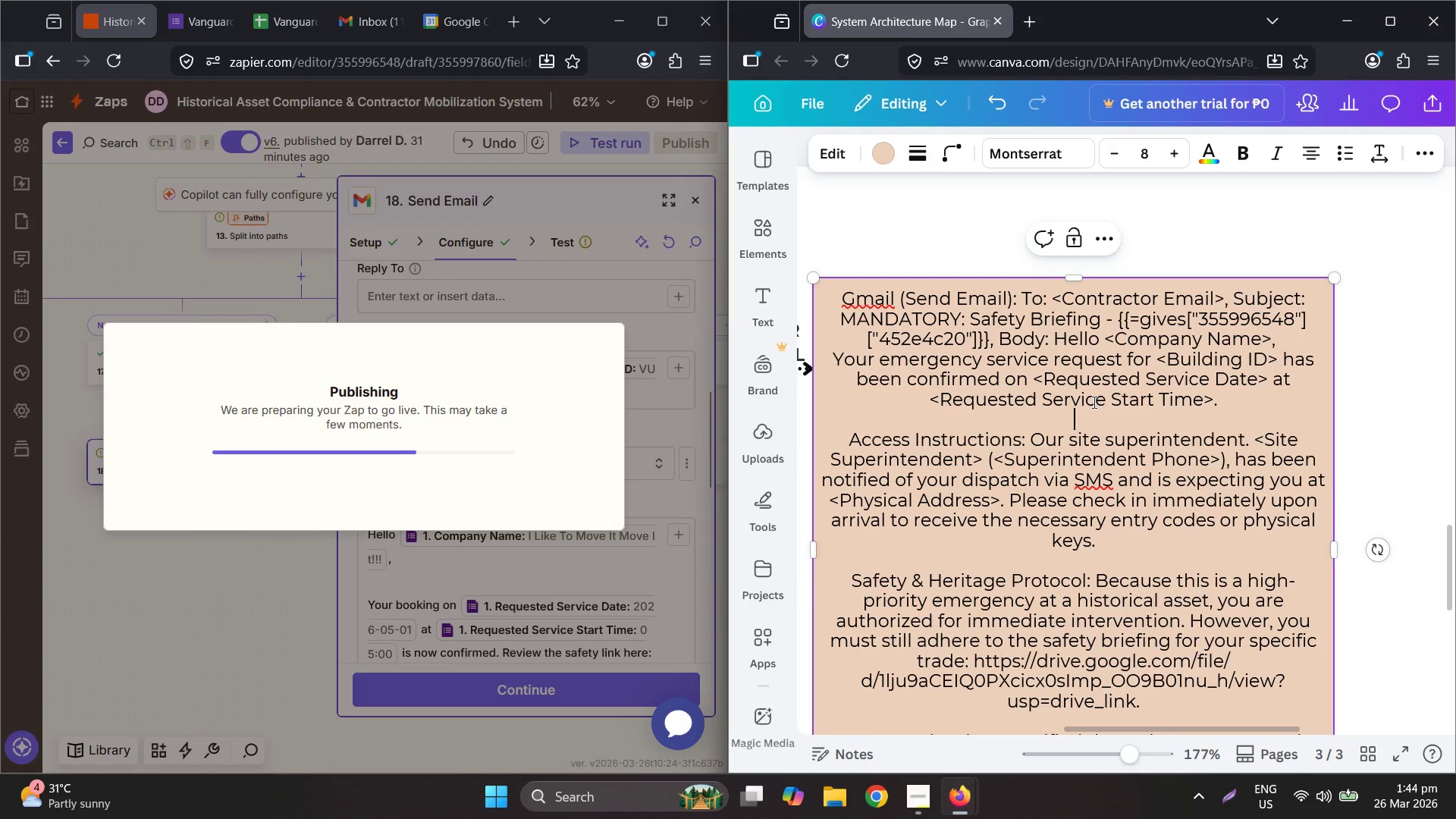 
left_click_drag(start_coordinate=[987, 337], to_coordinate=[1117, 322])
 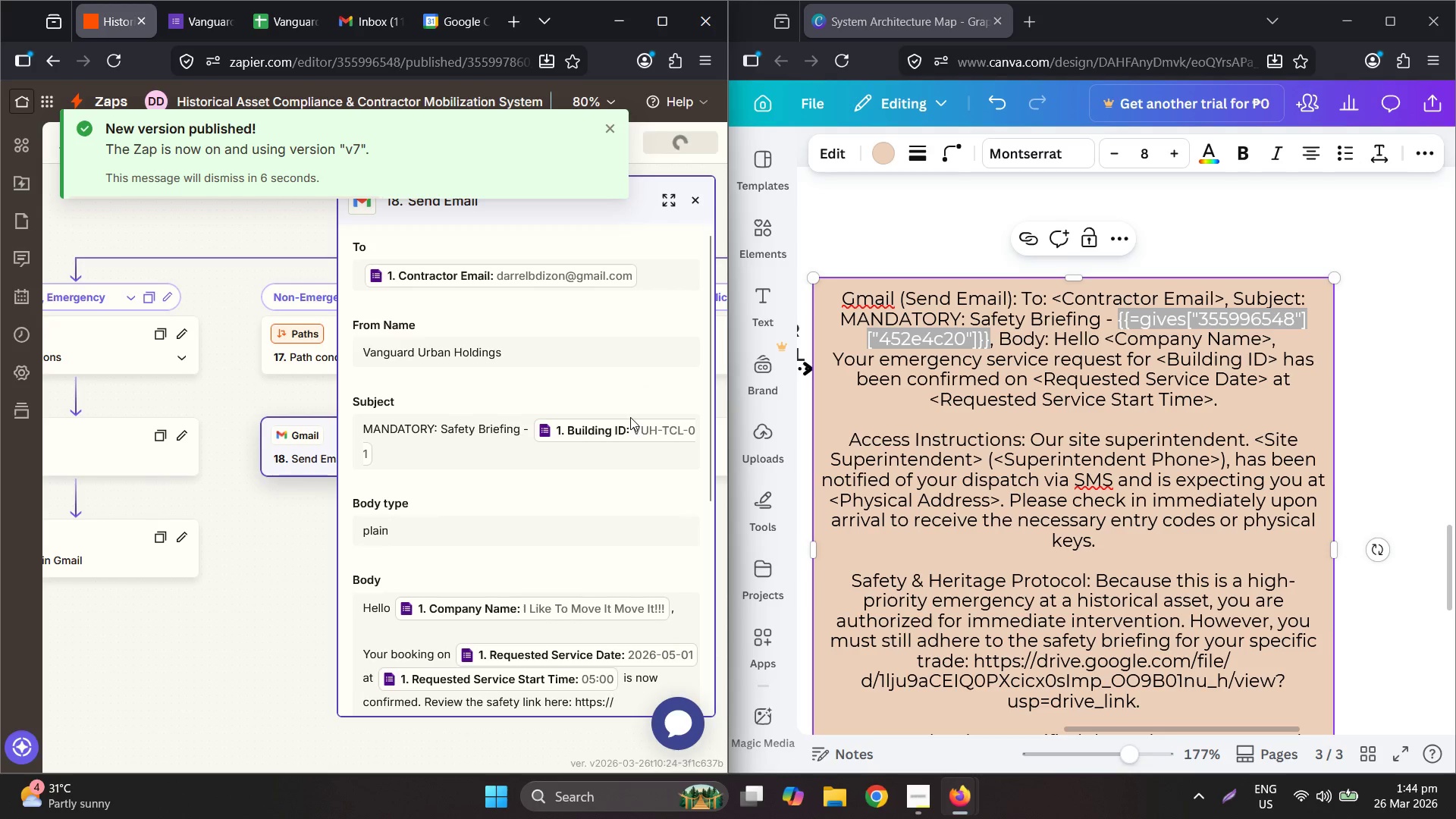 
scroll: coordinate [565, 510], scroll_direction: down, amount: 3.0
 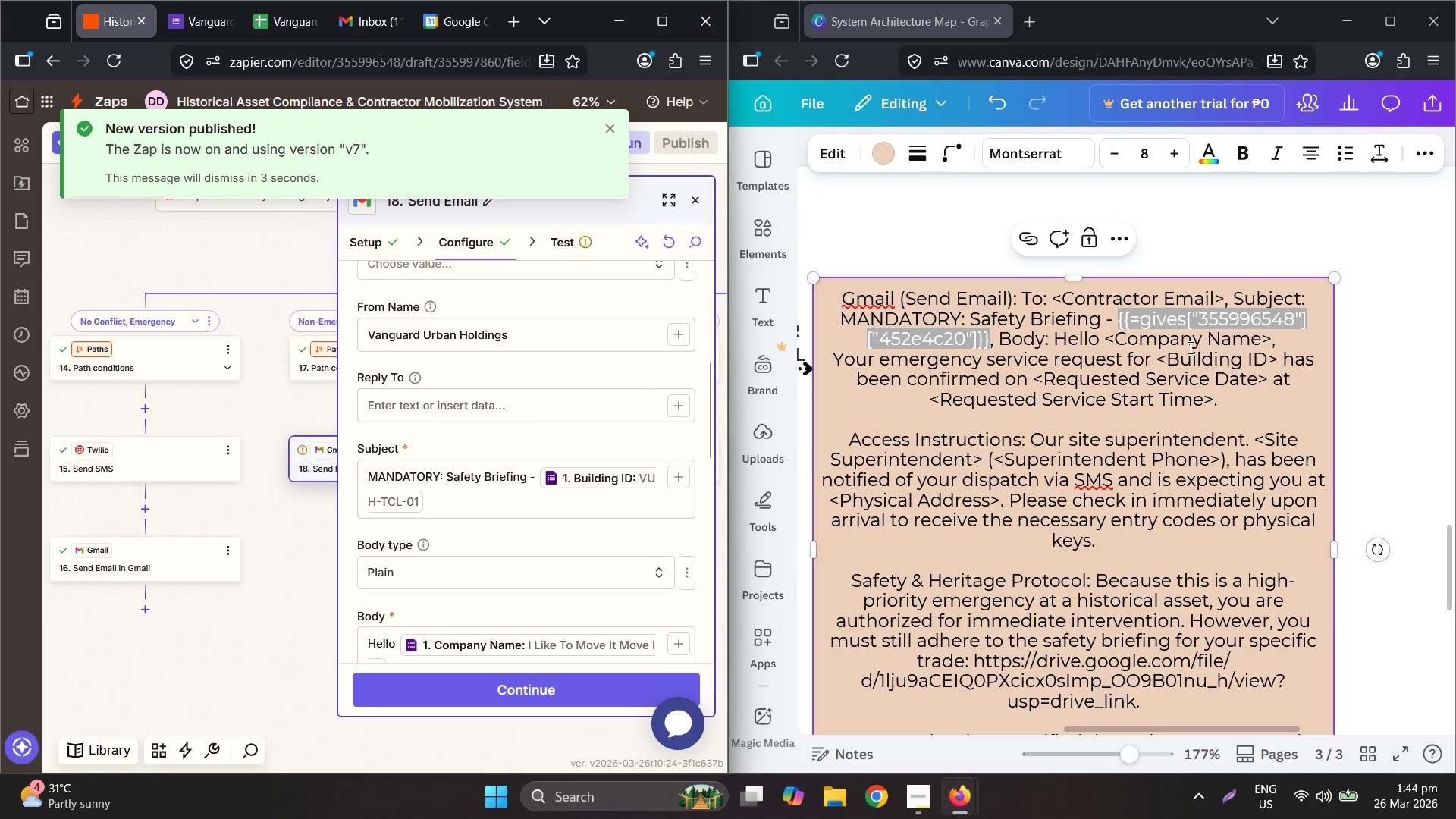 
key(Shift+Comma)
 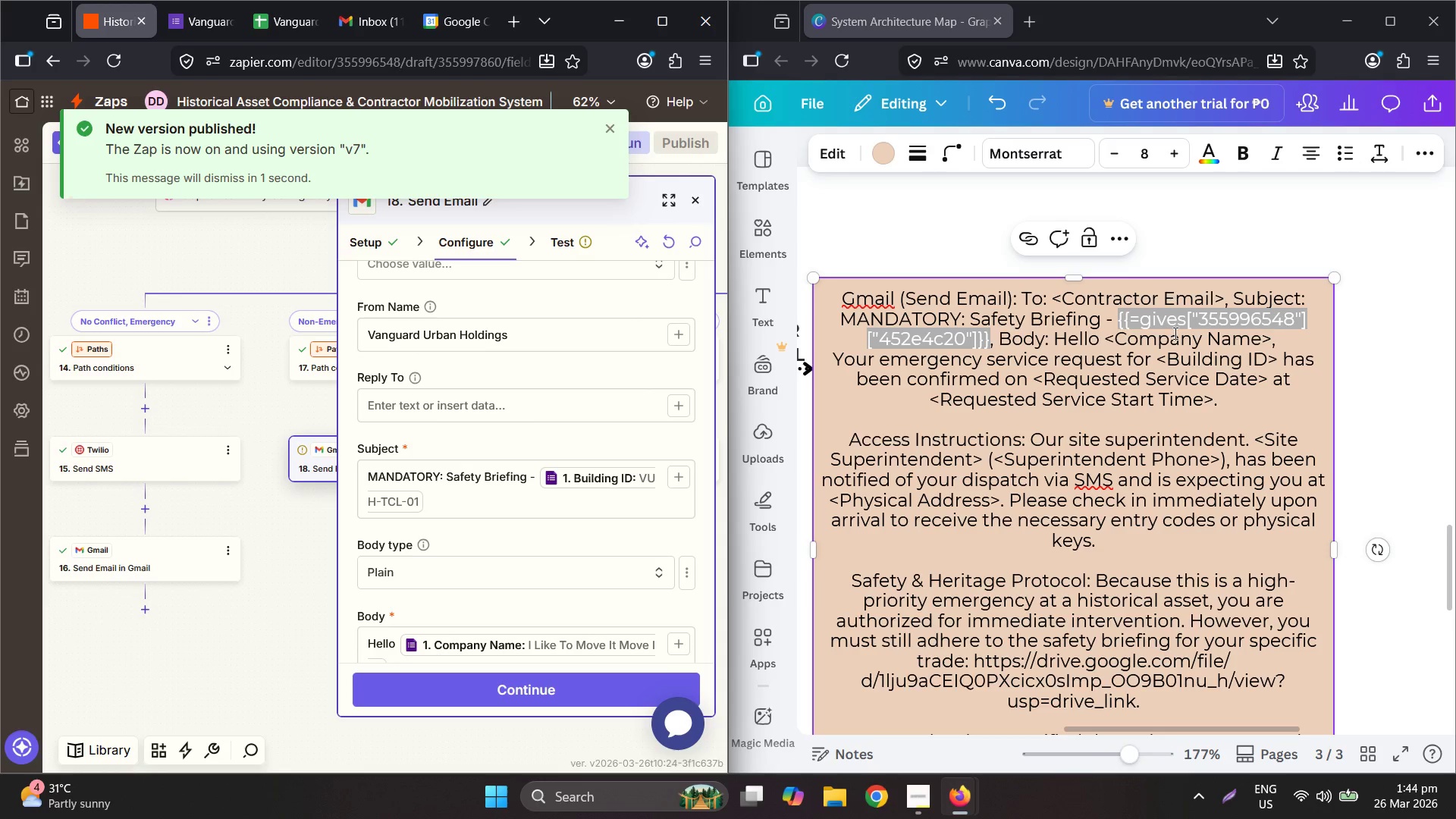 
right_click([1159, 328])
 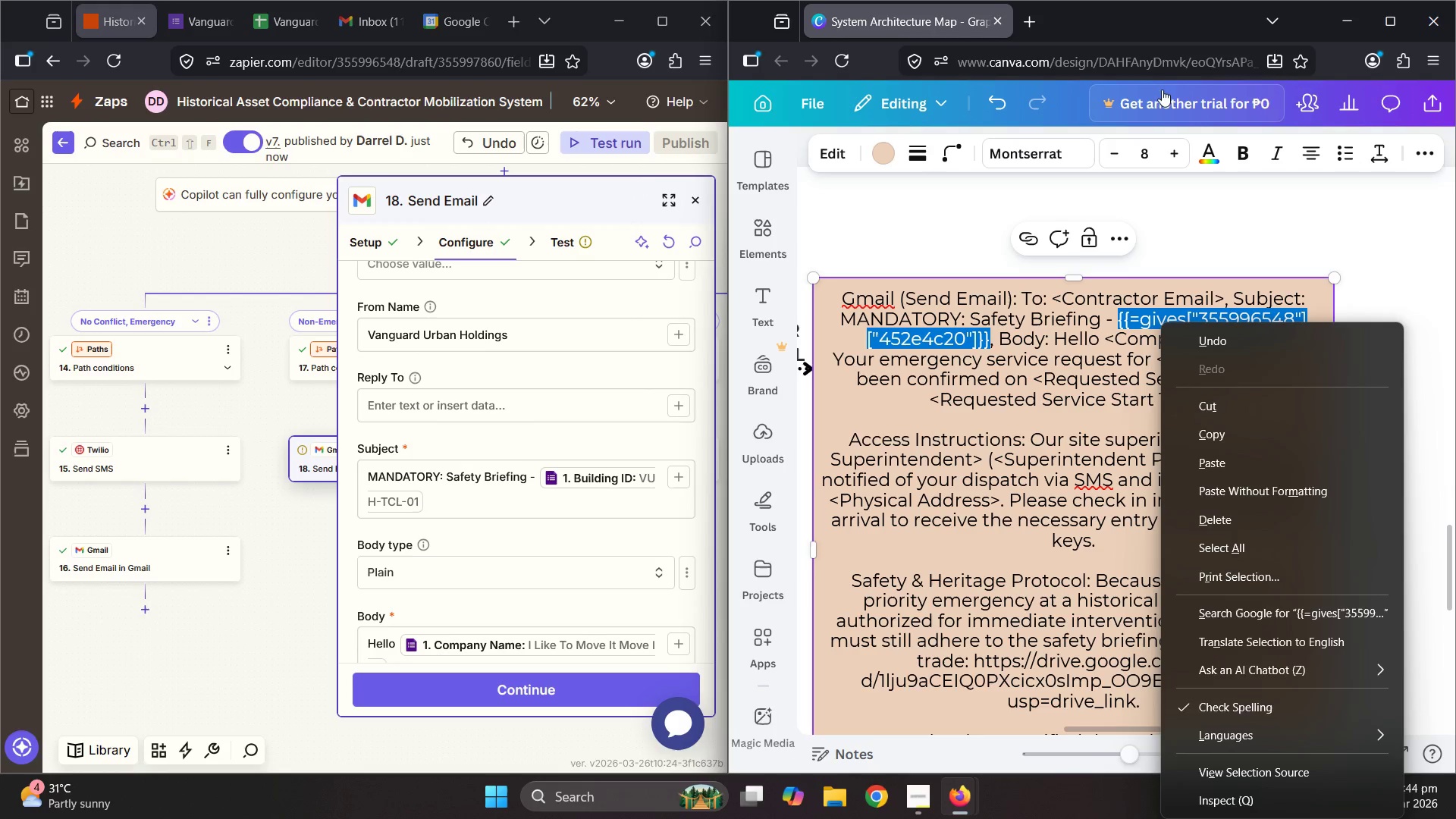 
left_click([1144, 27])
 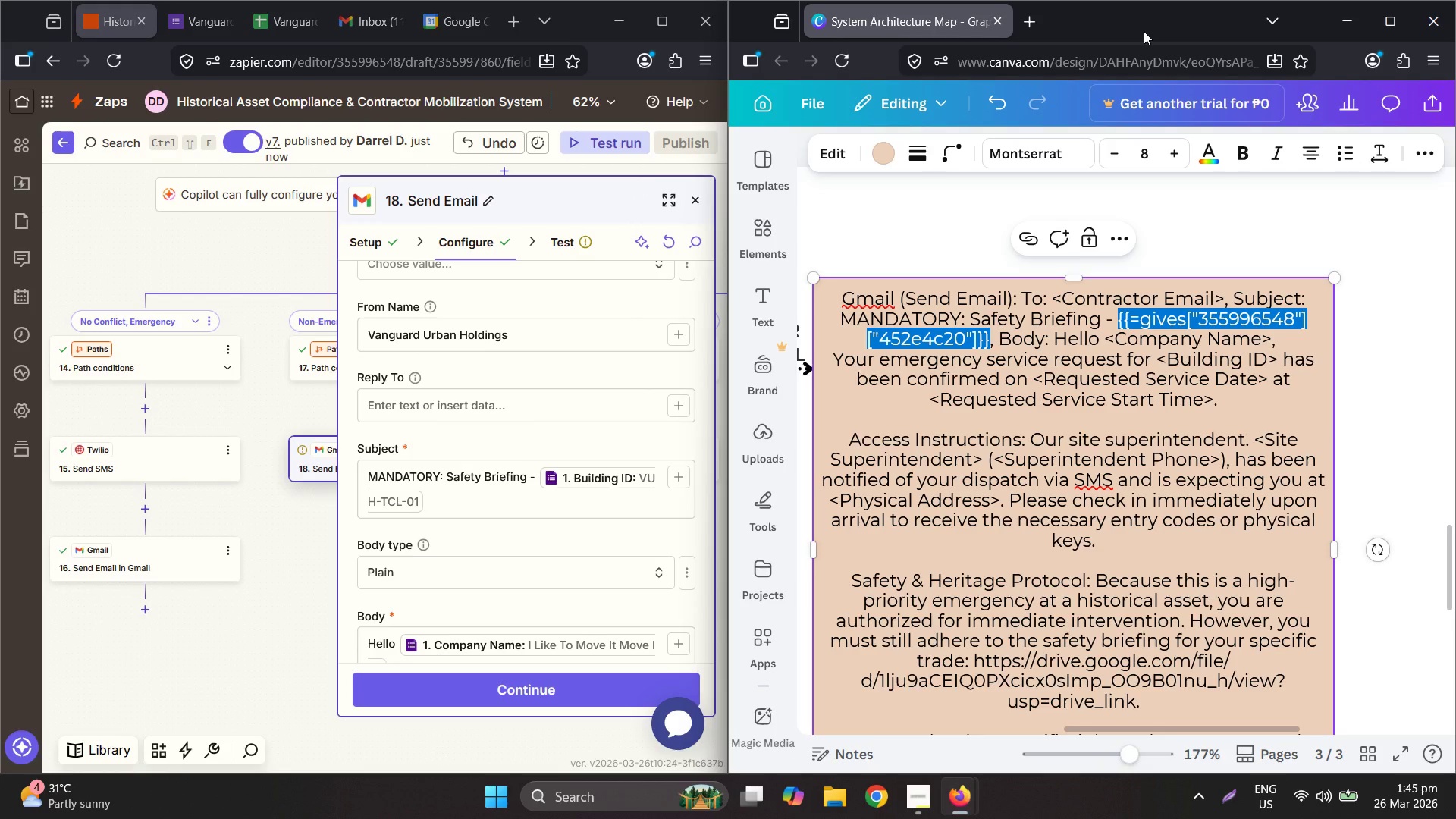 
type(<Building ID>)
 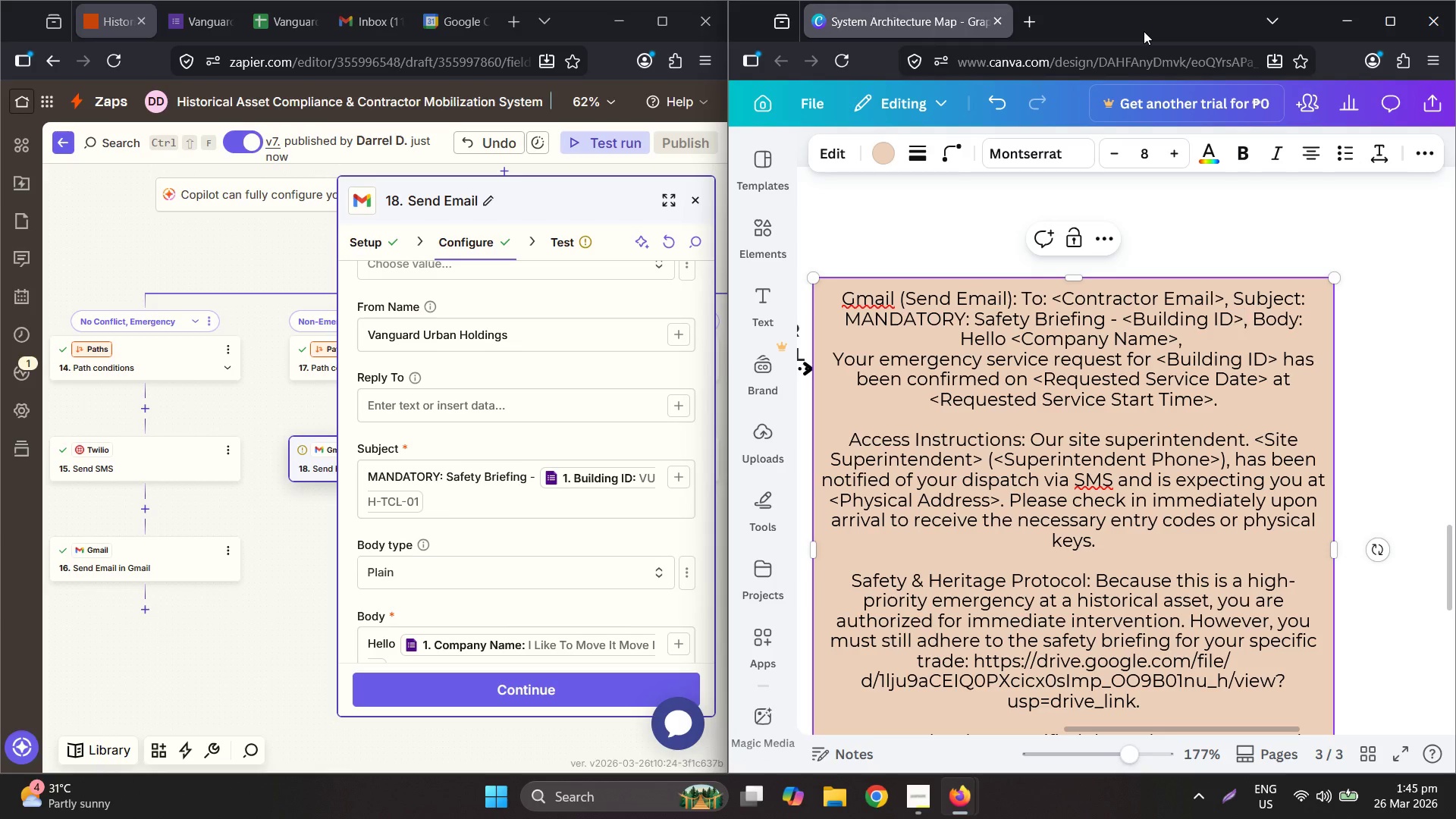 
scroll: coordinate [463, 410], scroll_direction: down, amount: 3.0
 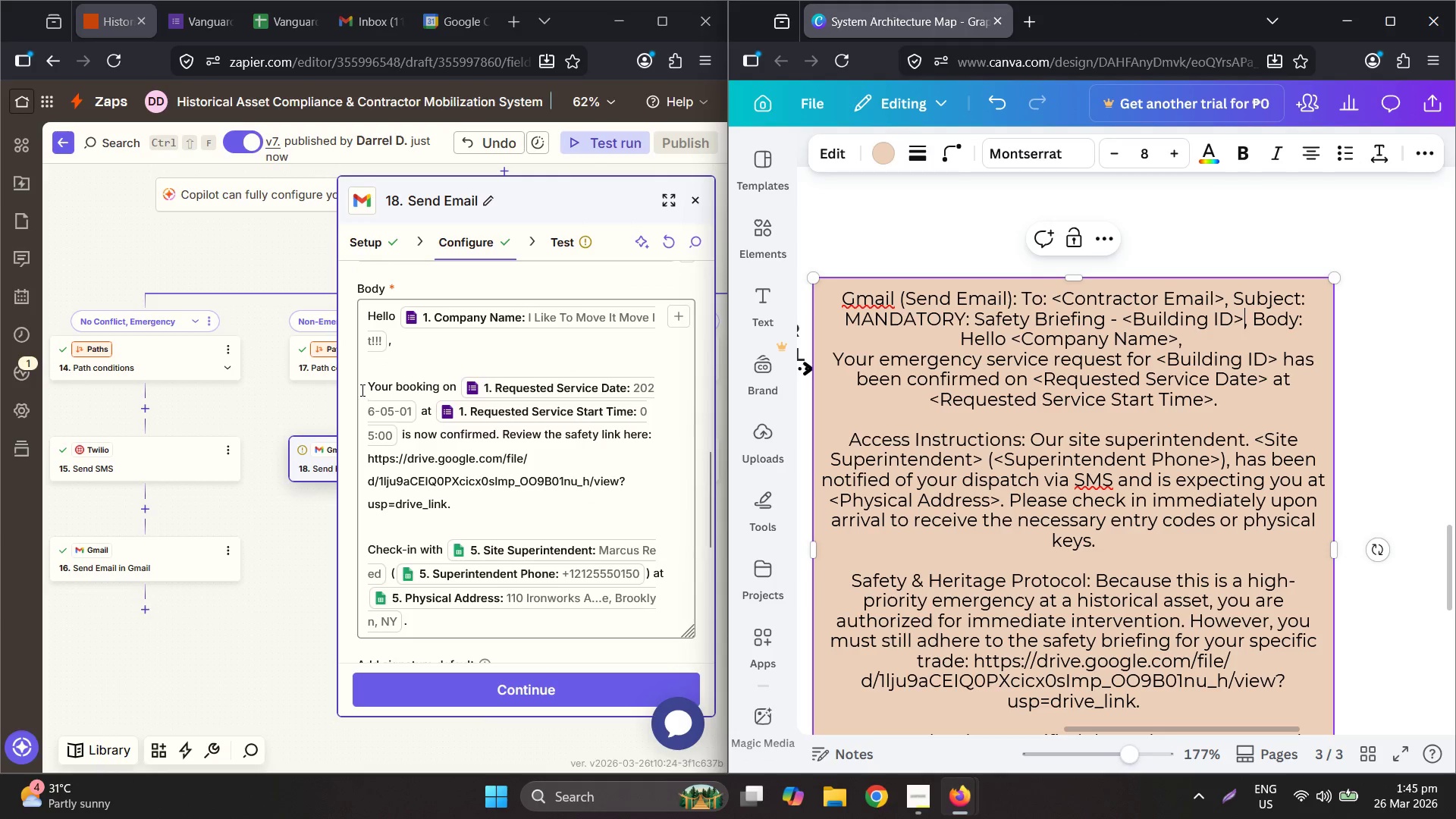 
left_click_drag(start_coordinate=[368, 393], to_coordinate=[567, 599])
 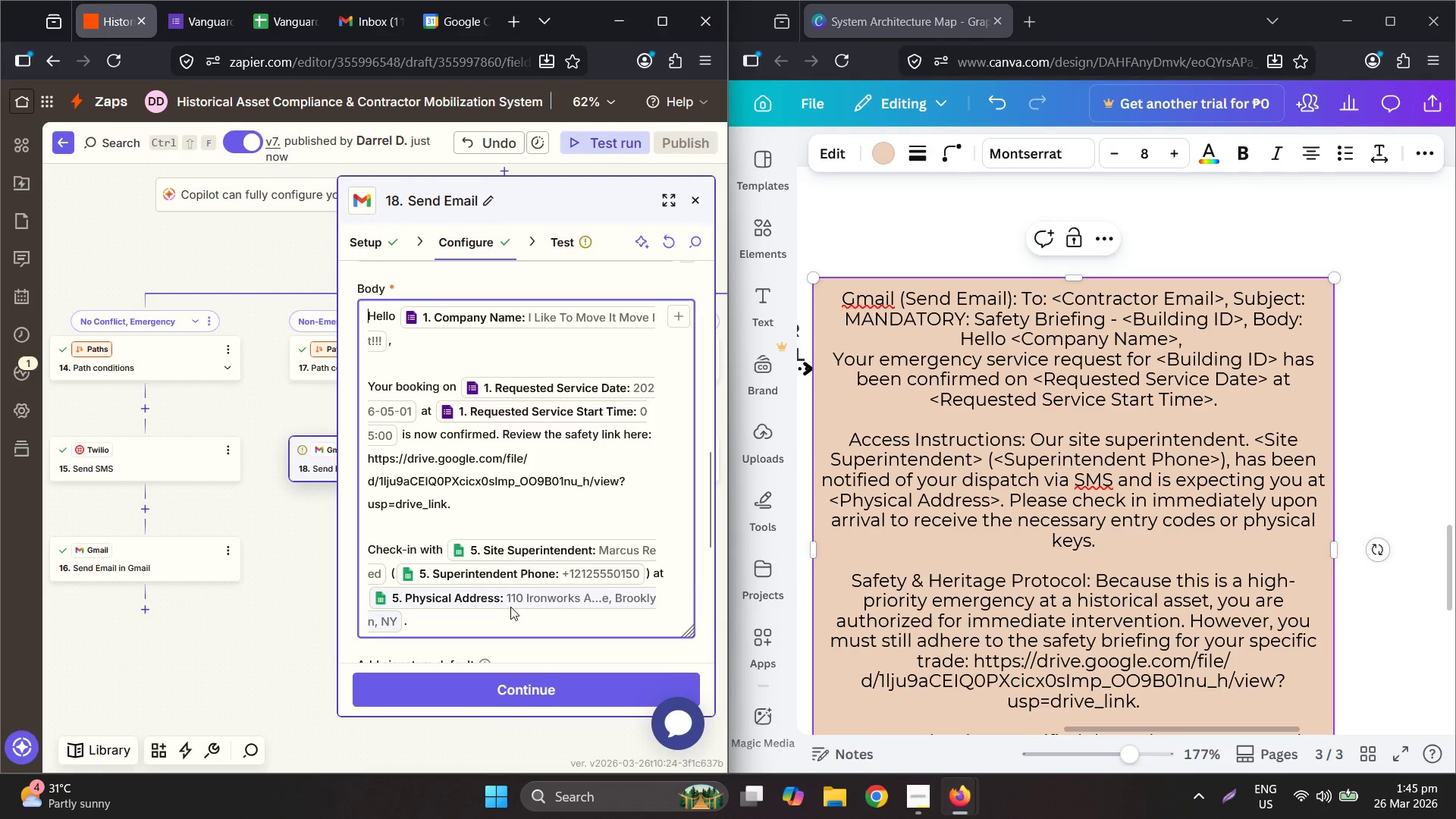 
left_click([488, 613])
 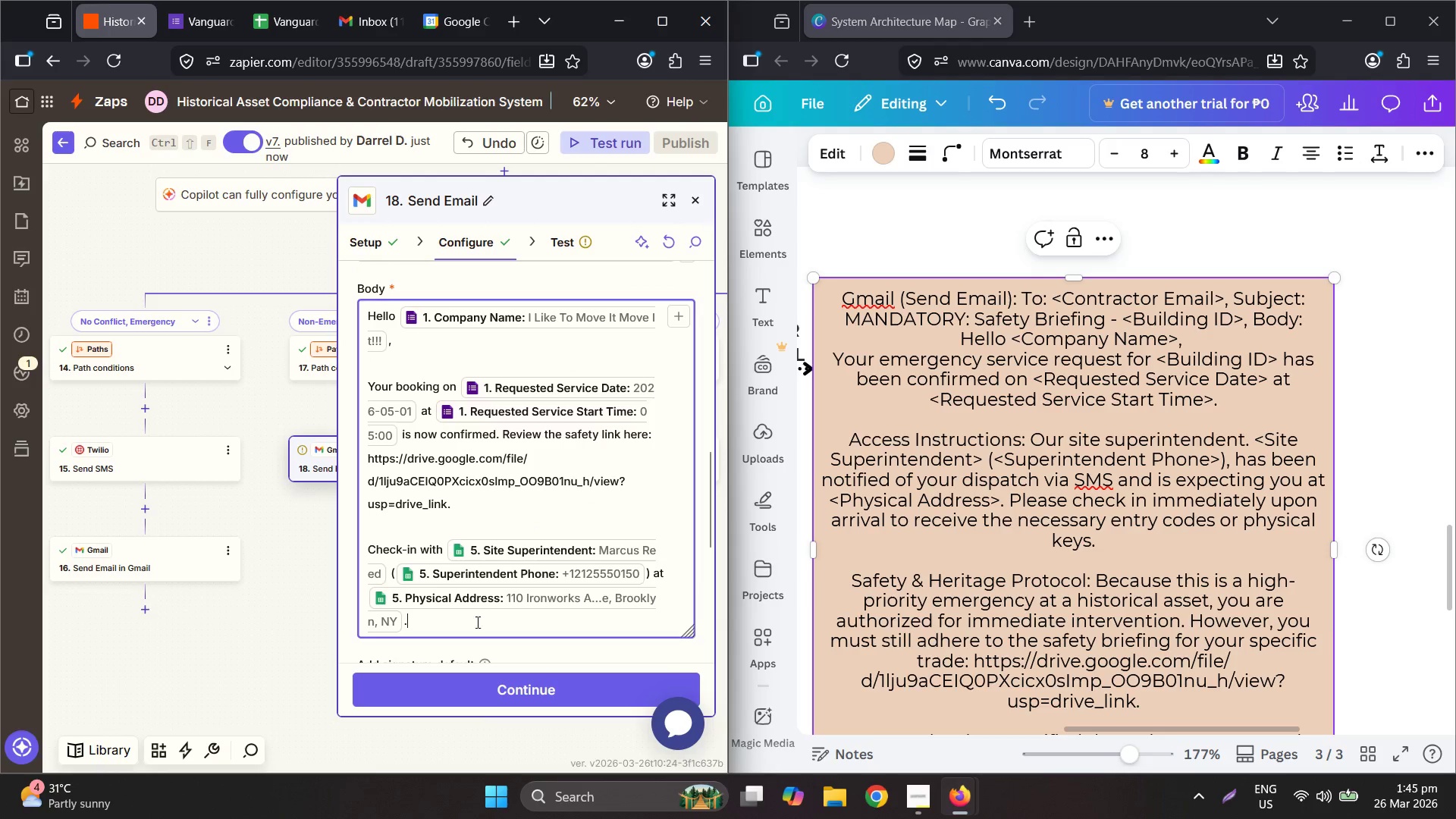 
left_click_drag(start_coordinate=[474, 623], to_coordinate=[359, 393])
 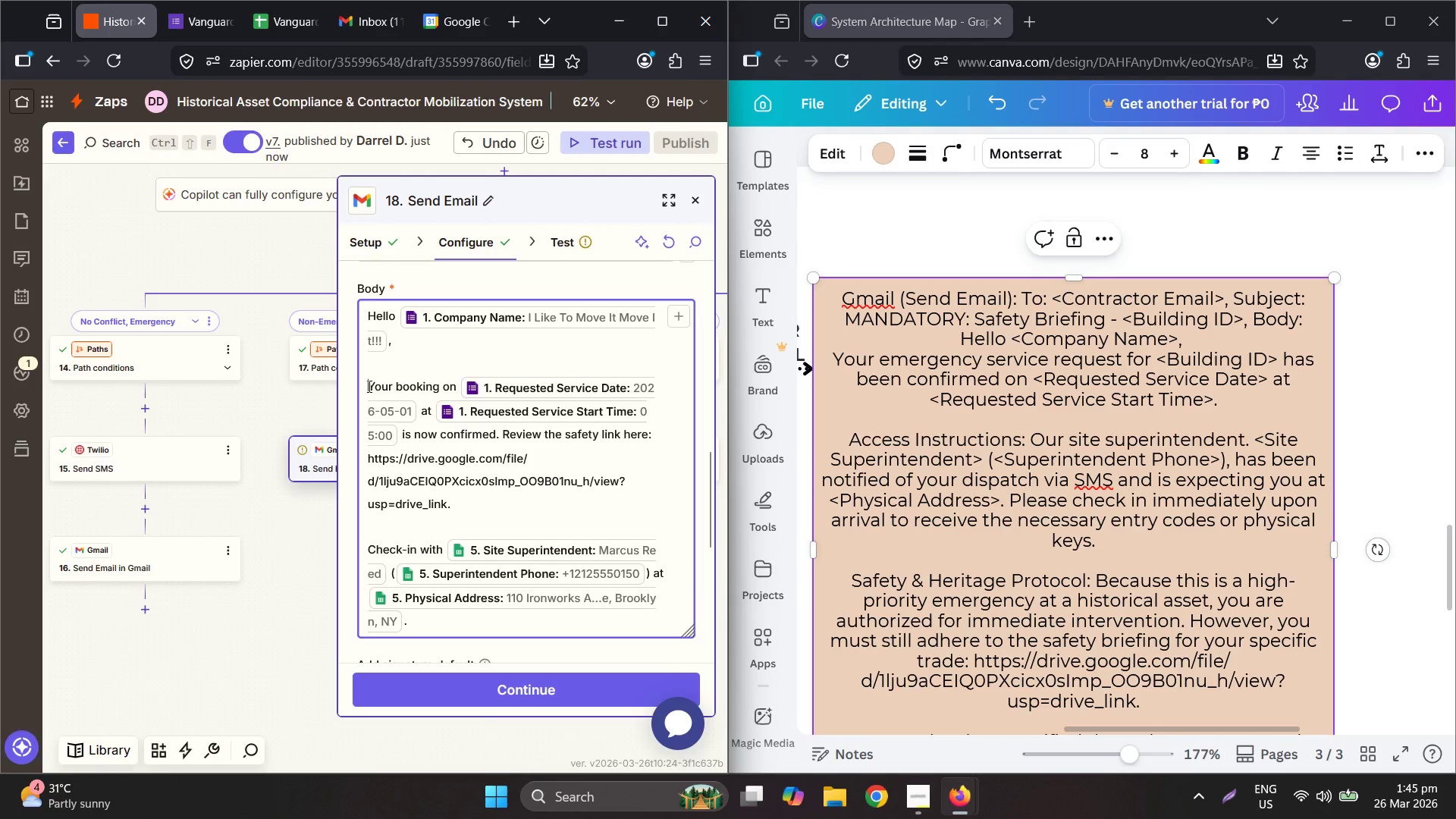 
left_click_drag(start_coordinate=[368, 387], to_coordinate=[475, 511])
 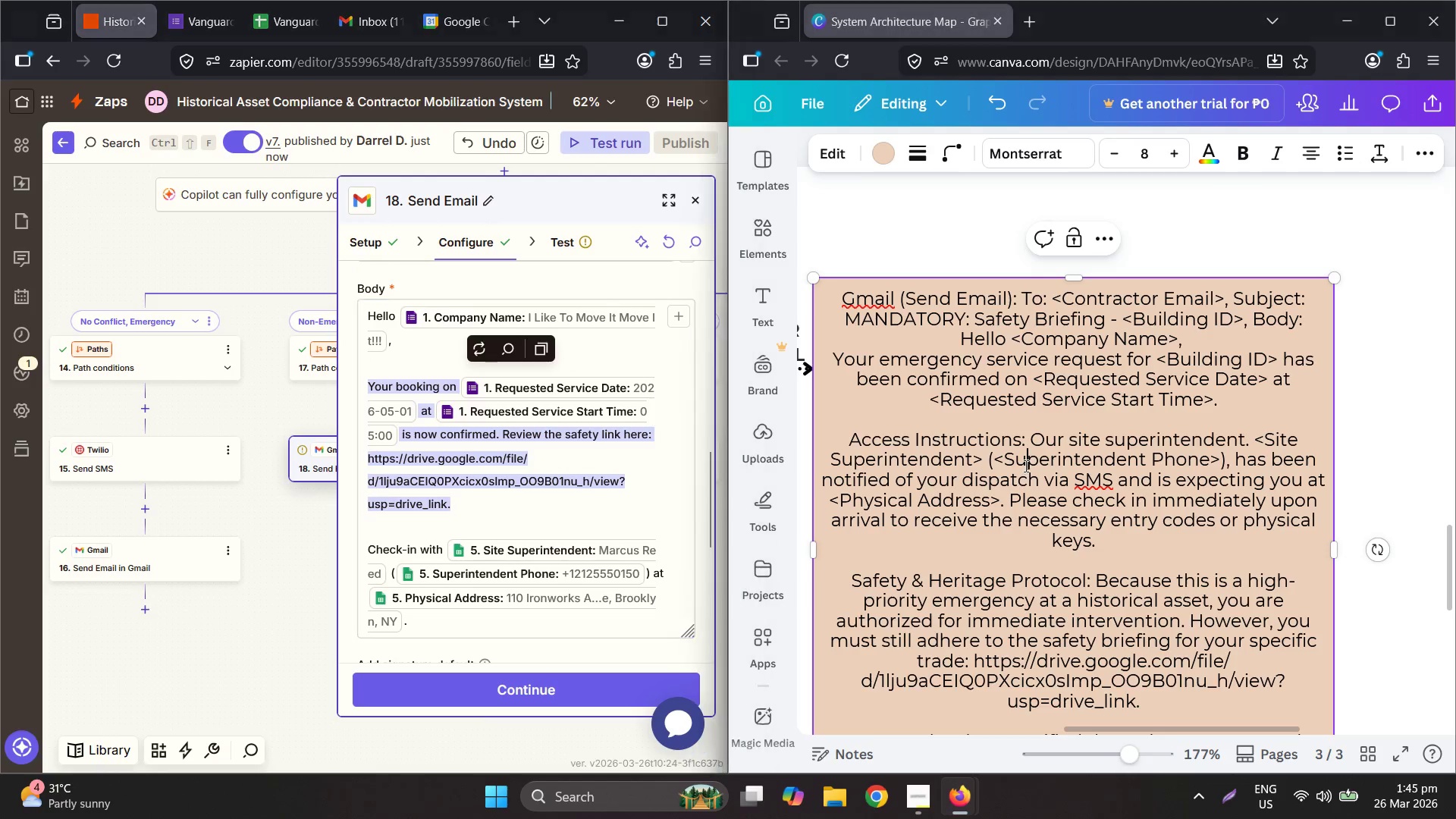 
key(Control+C)
 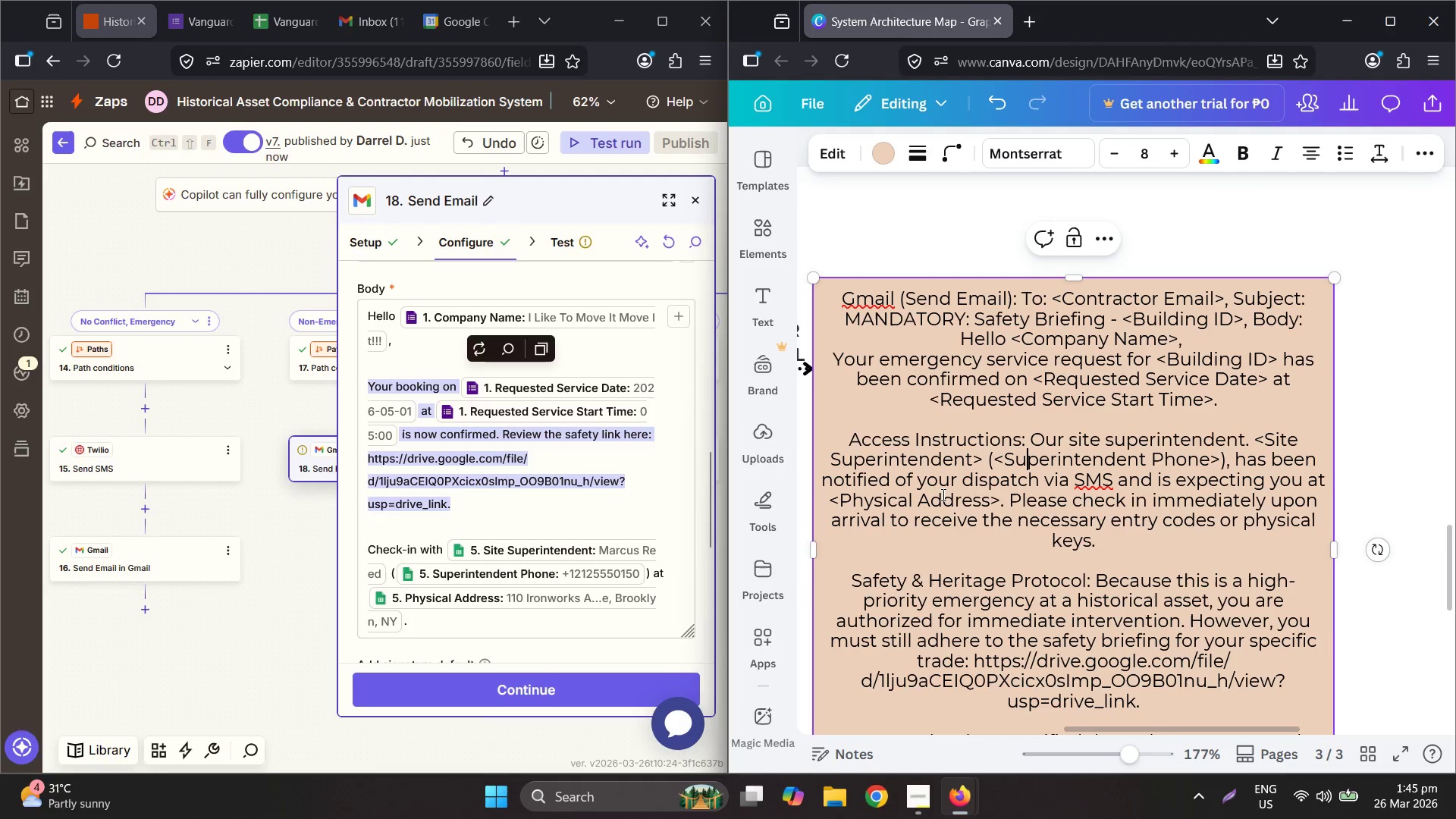 
triple_click([942, 493])
 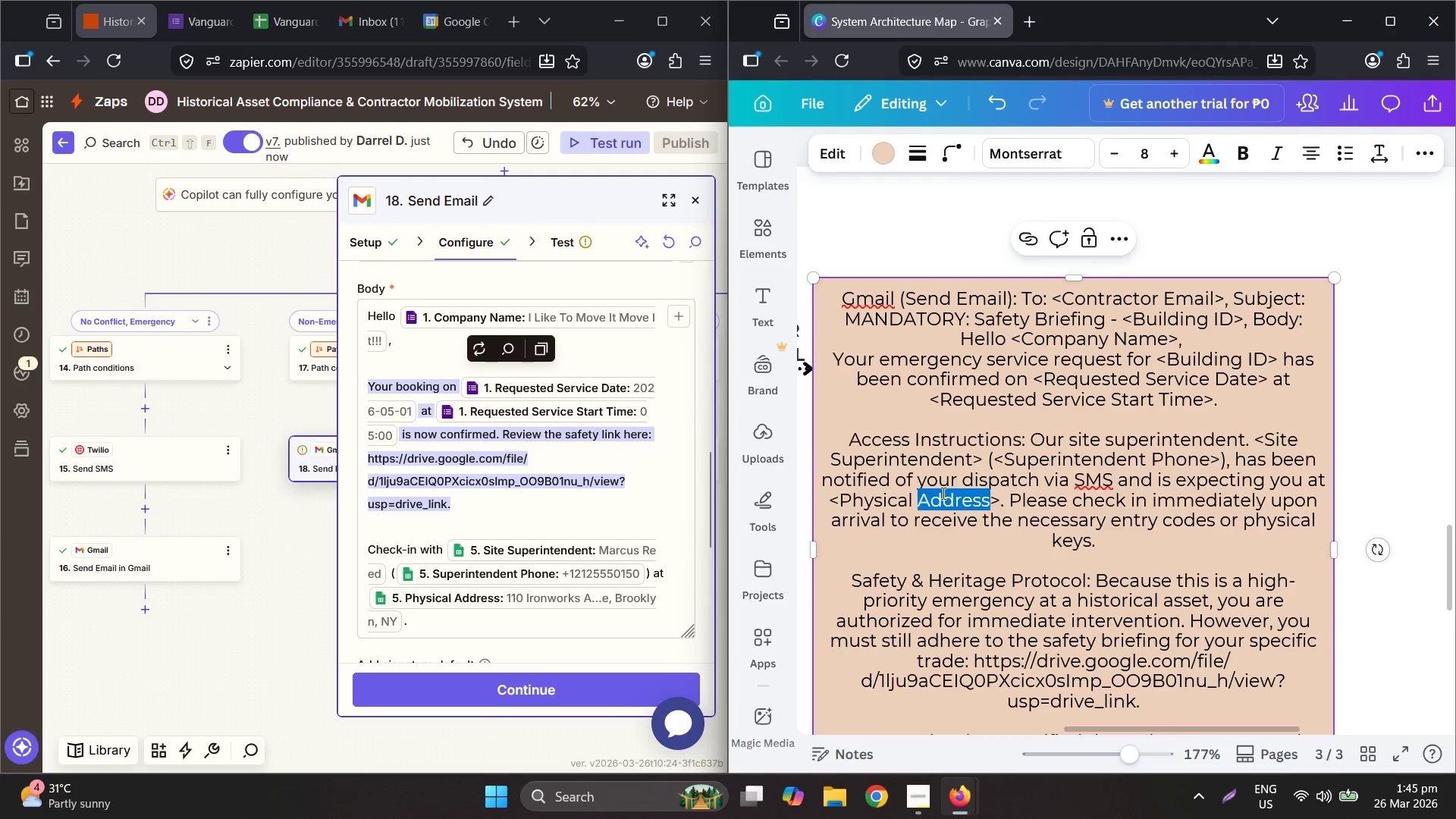 
triple_click([942, 493])
 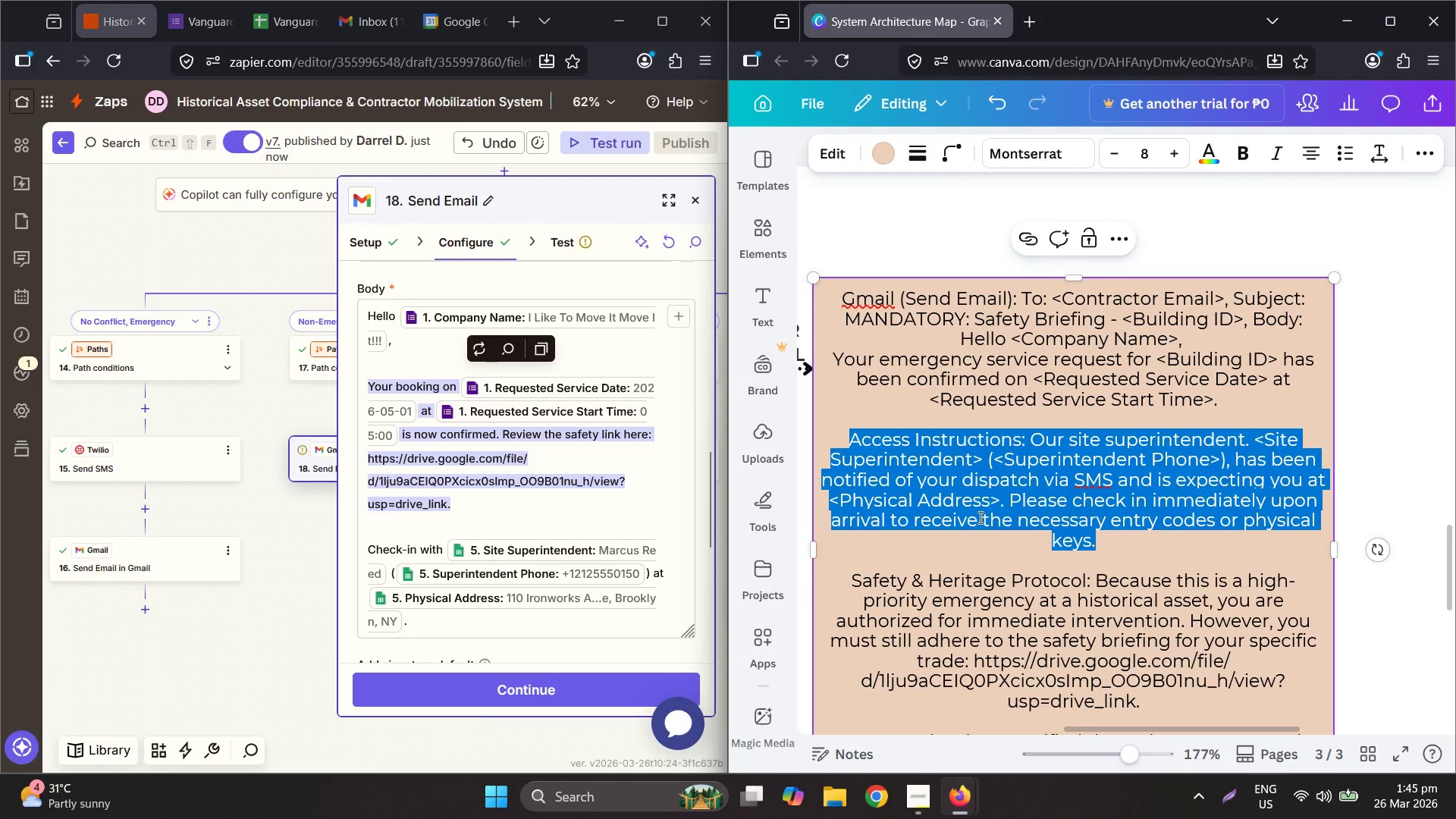 
key(Control+V)
 